 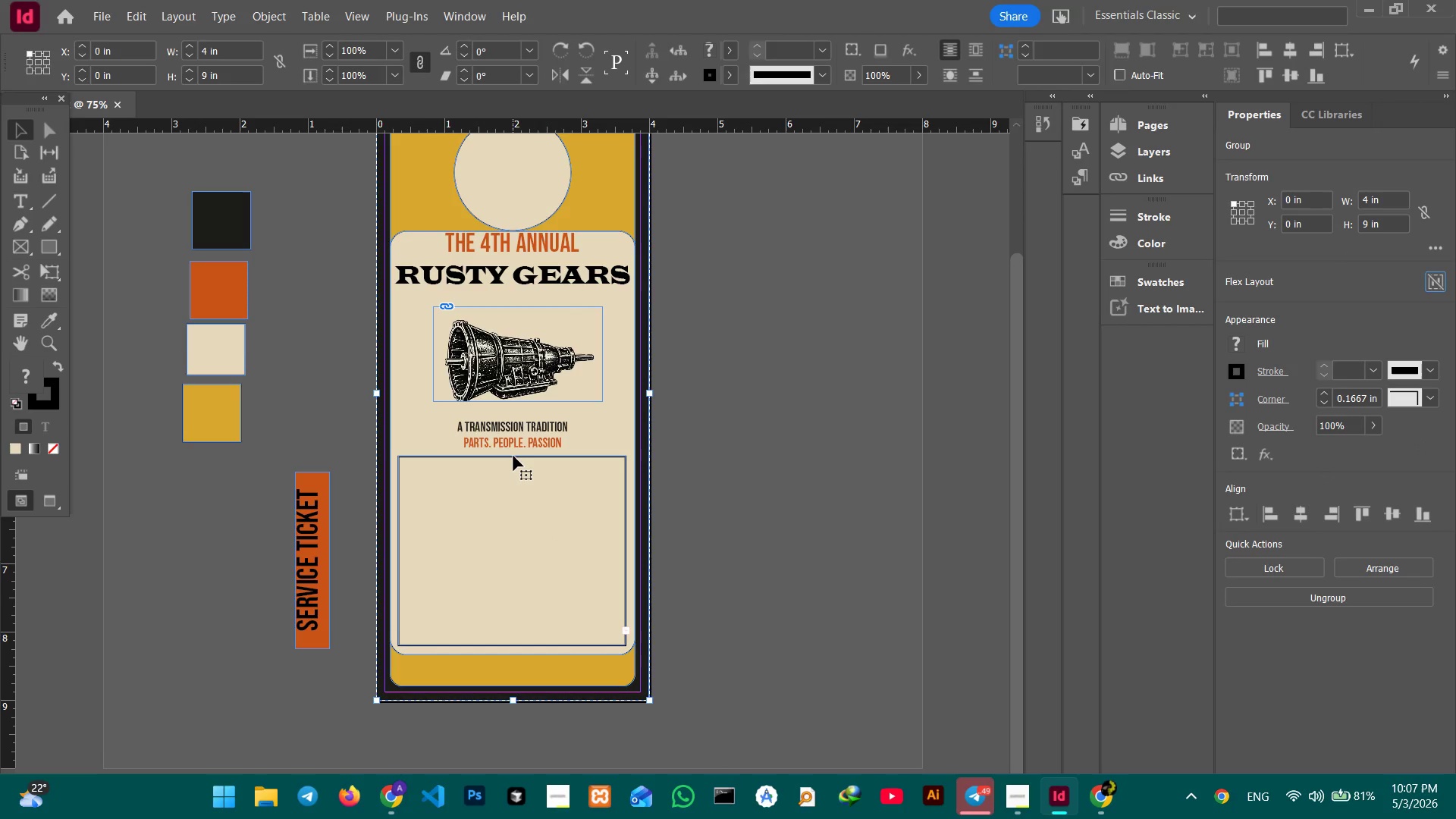 
left_click([689, 394])
 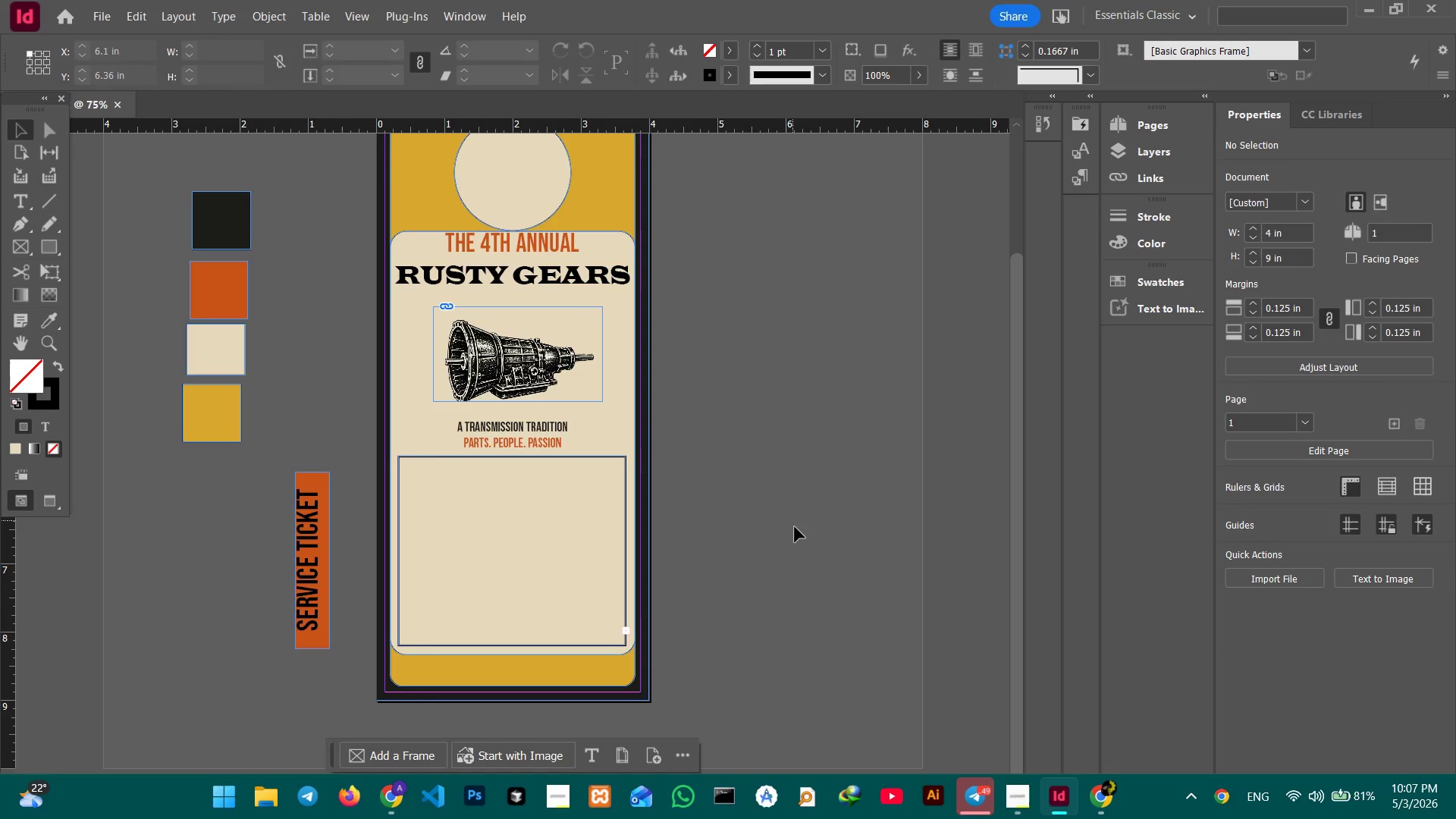 
scroll: coordinate [749, 516], scroll_direction: none, amount: 0.0
 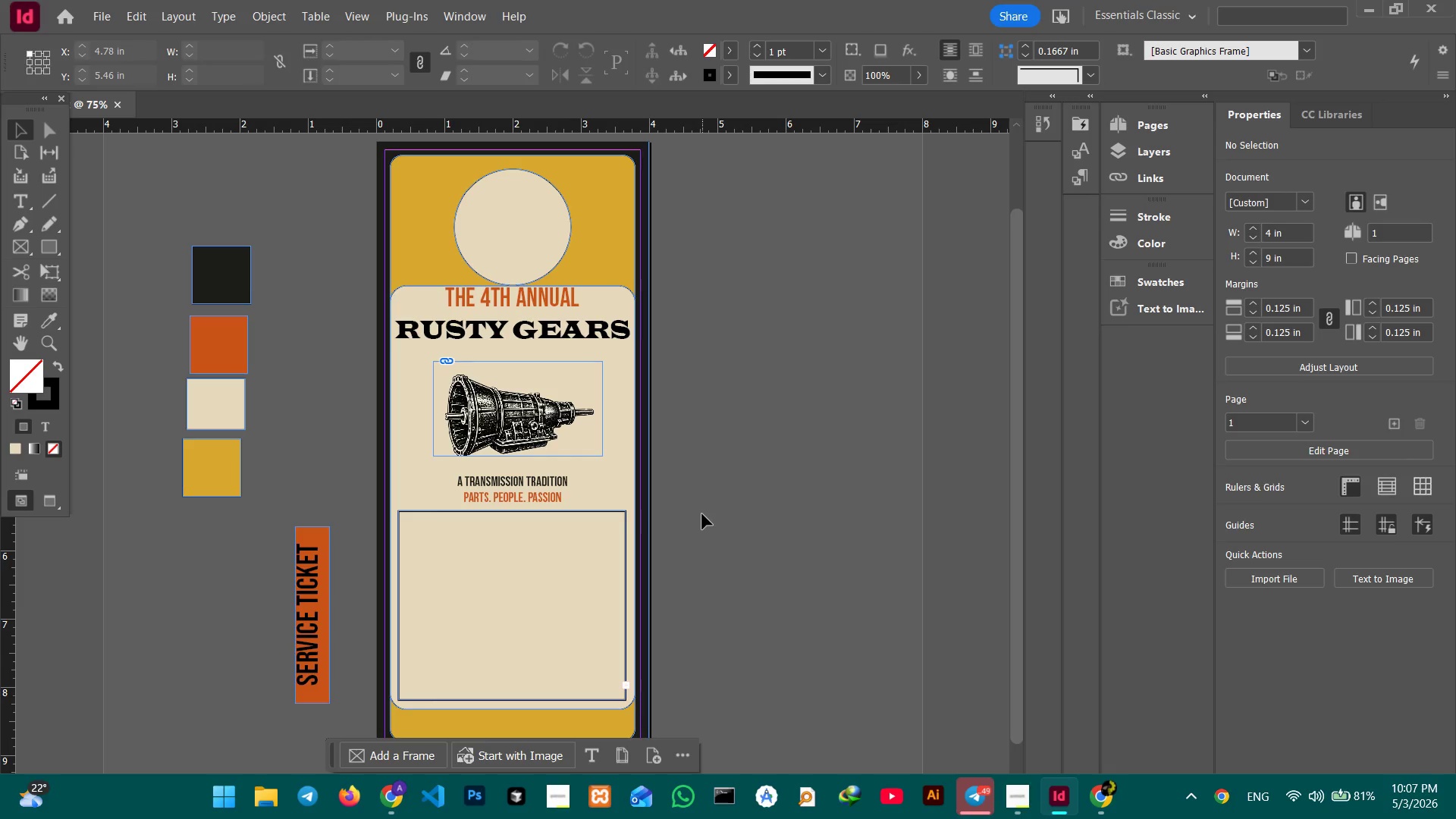 
wait(6.19)
 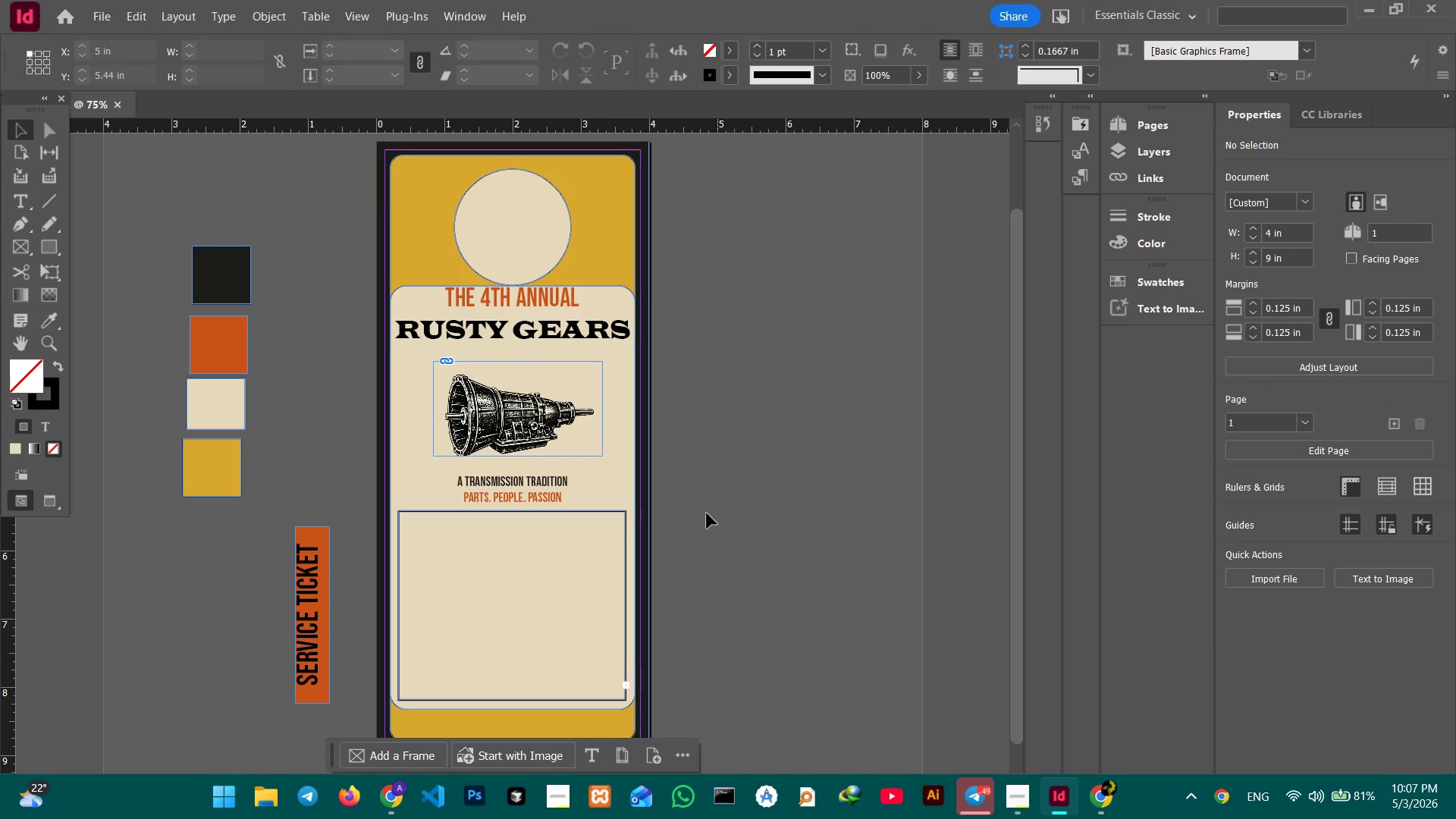 
scroll: coordinate [508, 510], scroll_direction: none, amount: 0.0
 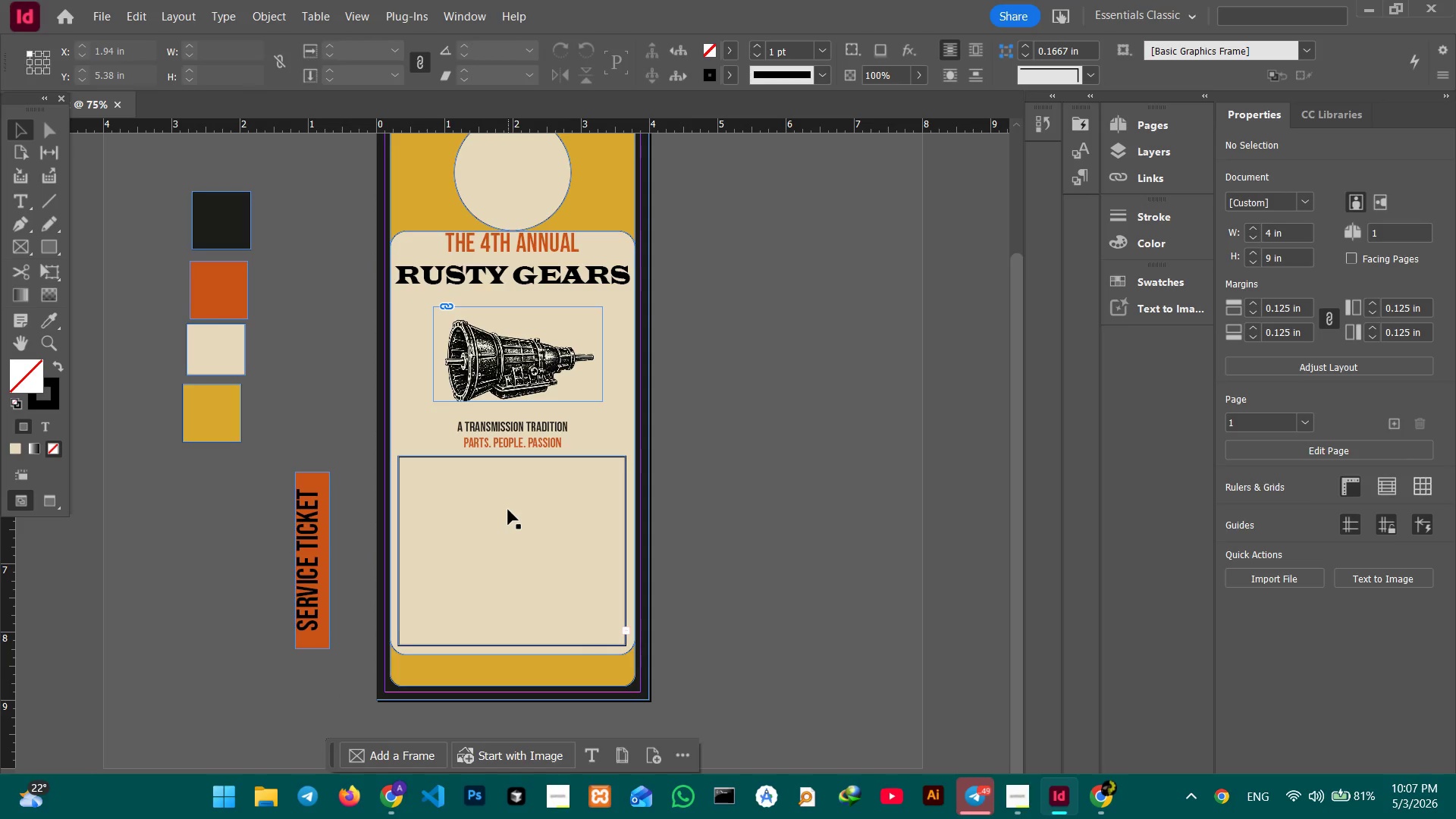 
scroll: coordinate [508, 509], scroll_direction: down, amount: 4.0
 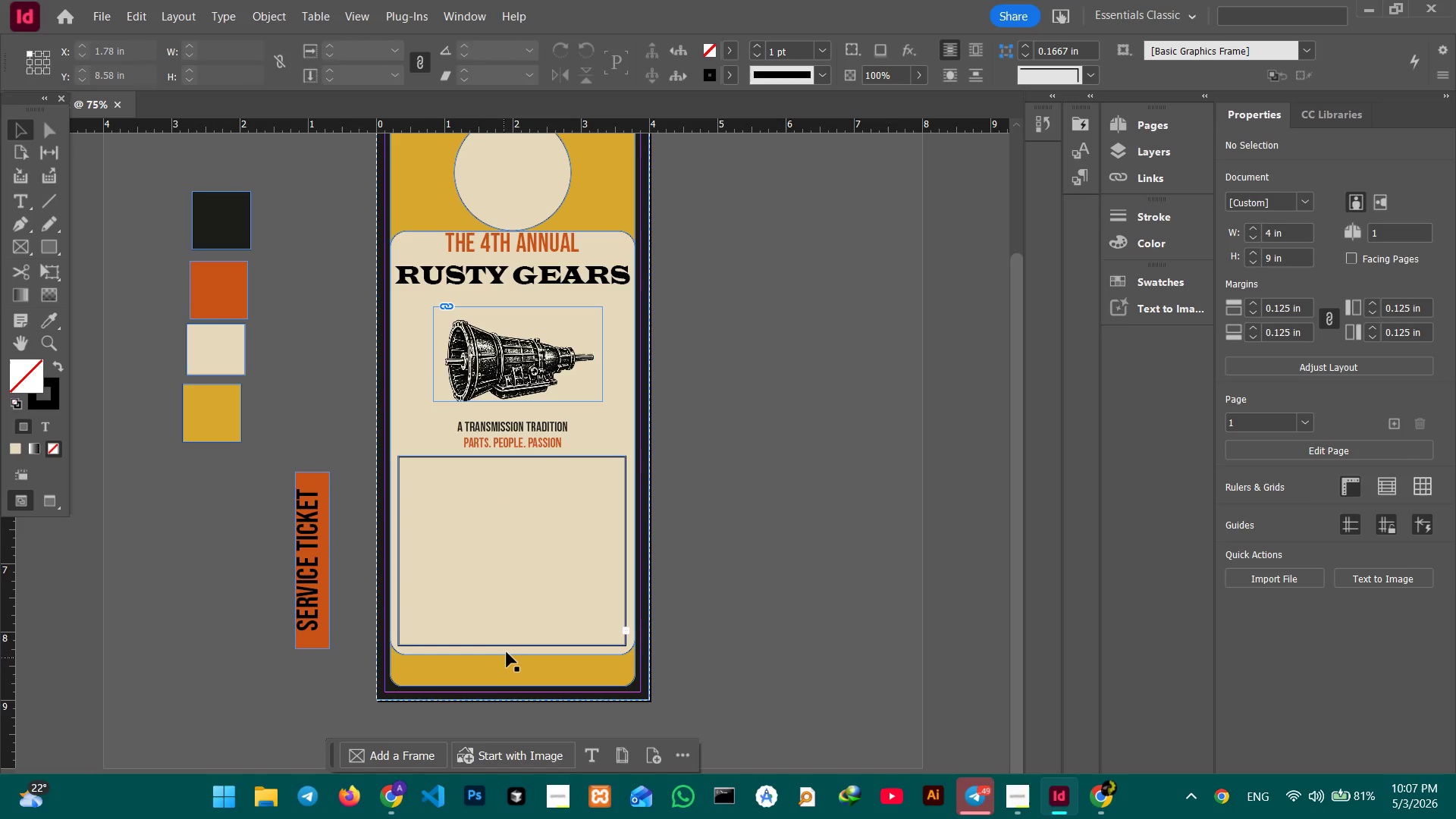 
left_click([507, 652])
 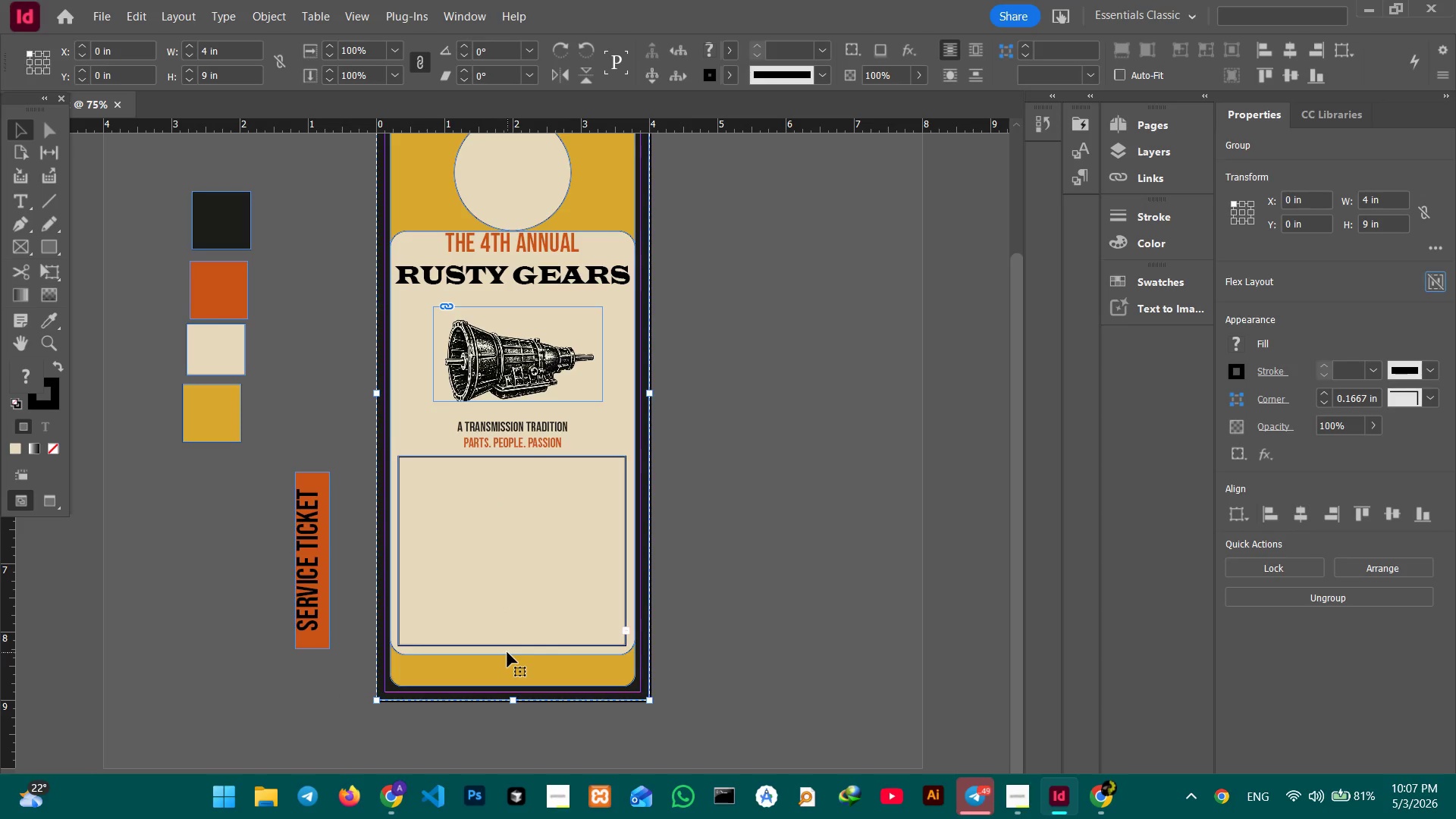 
double_click([507, 652])
 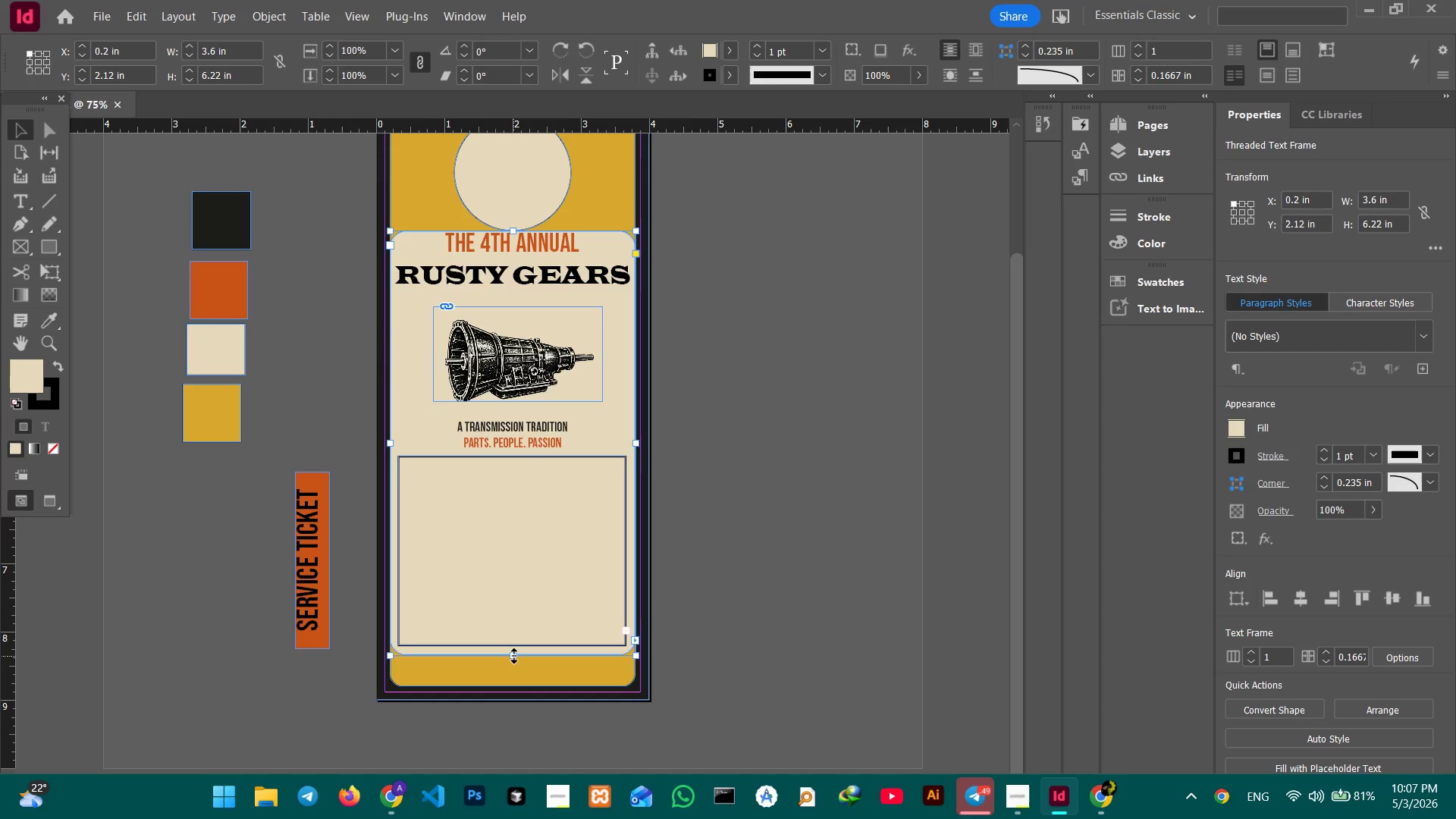 
left_click_drag(start_coordinate=[514, 656], to_coordinate=[513, 677])
 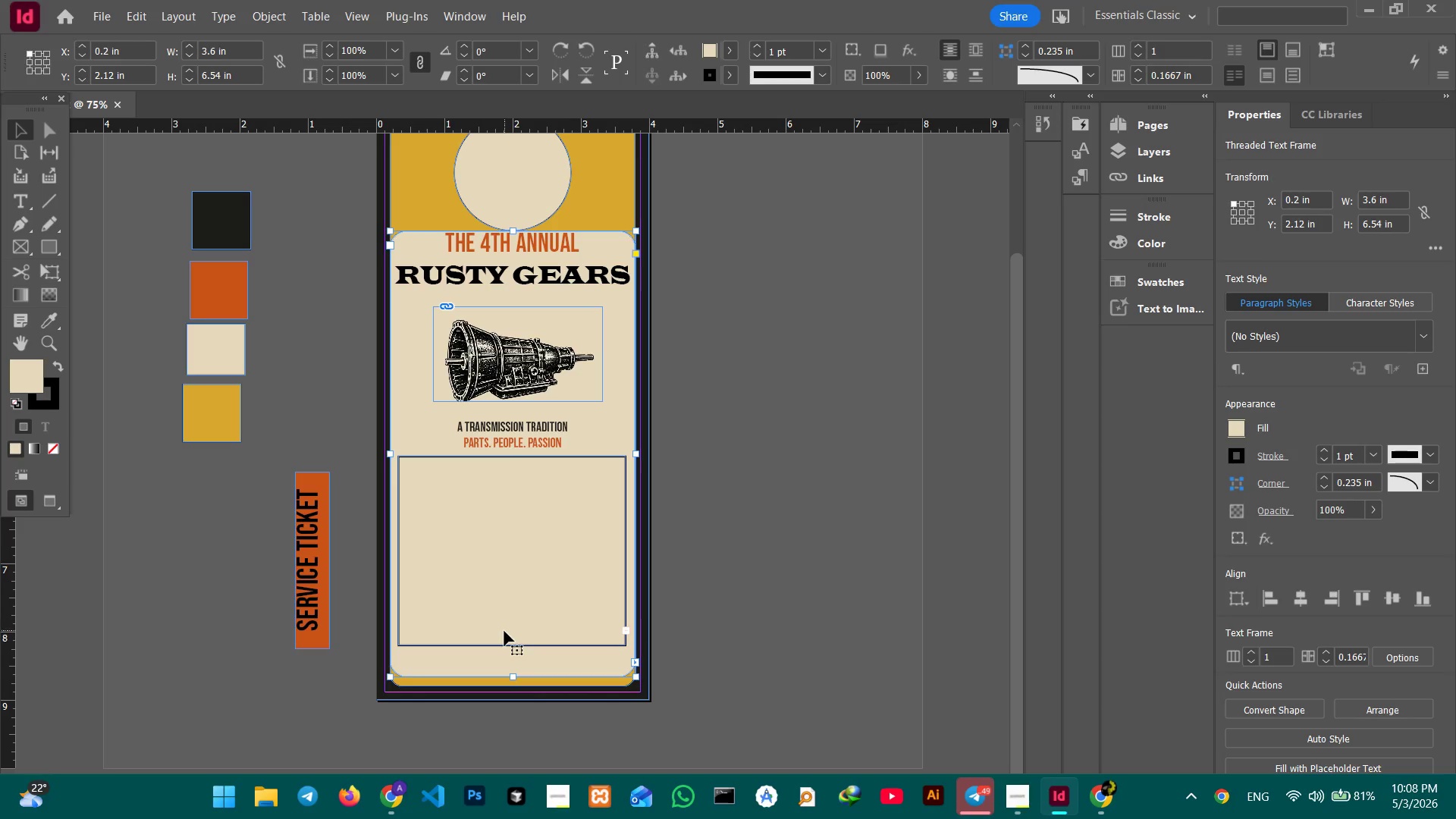 
left_click([504, 631])
 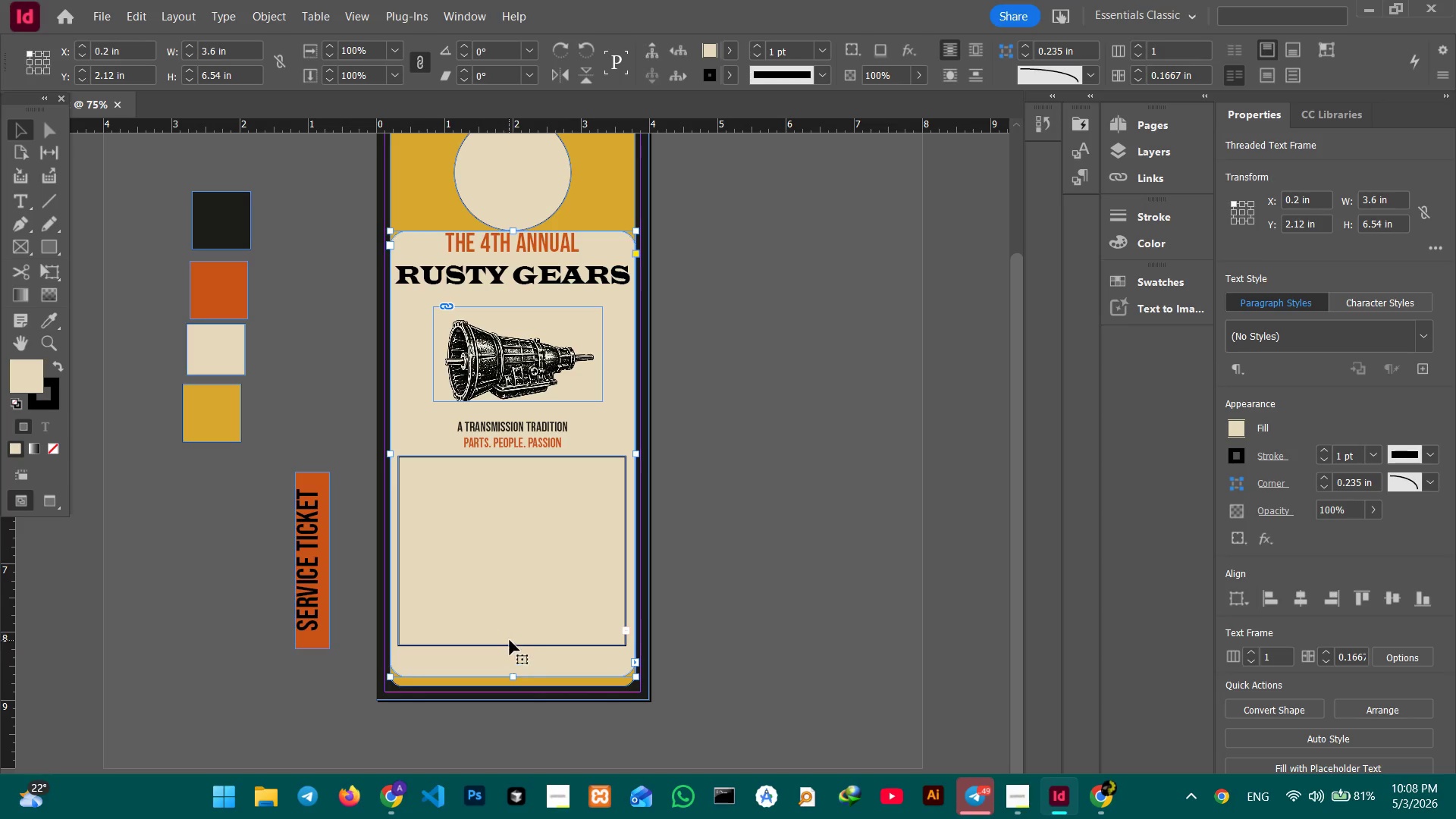 
double_click([510, 640])
 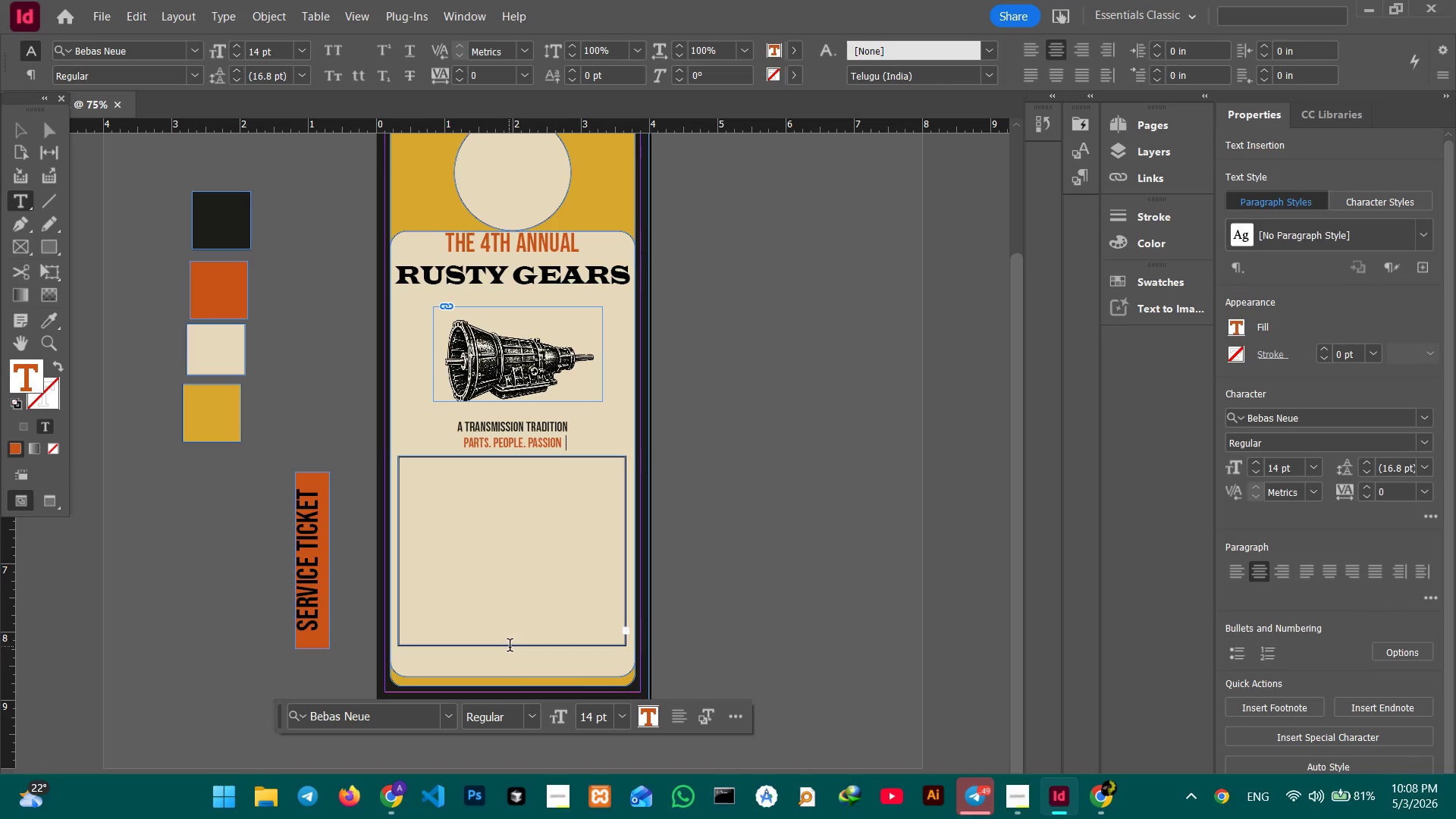 
left_click([510, 647])
 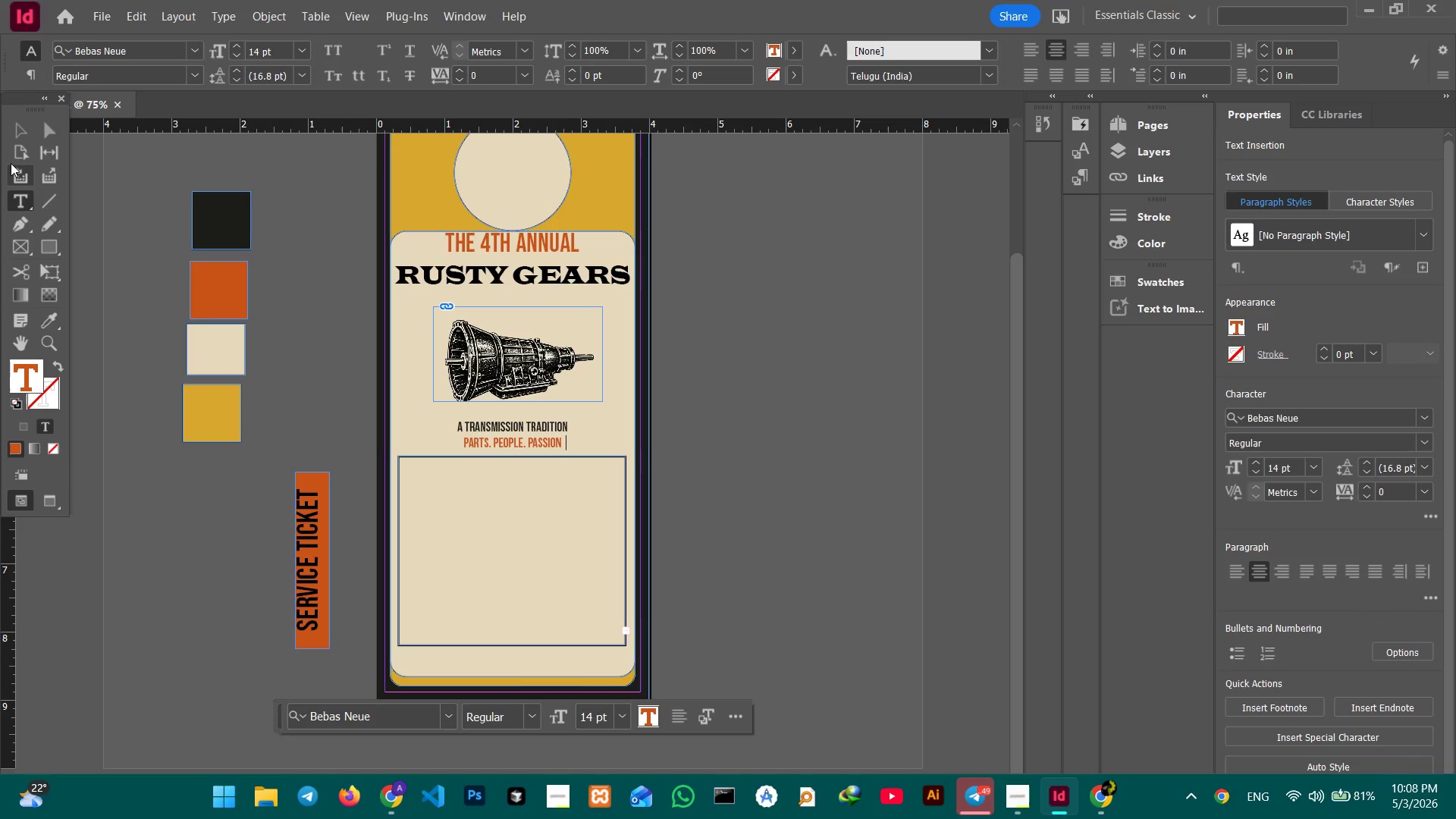 
left_click([13, 128])
 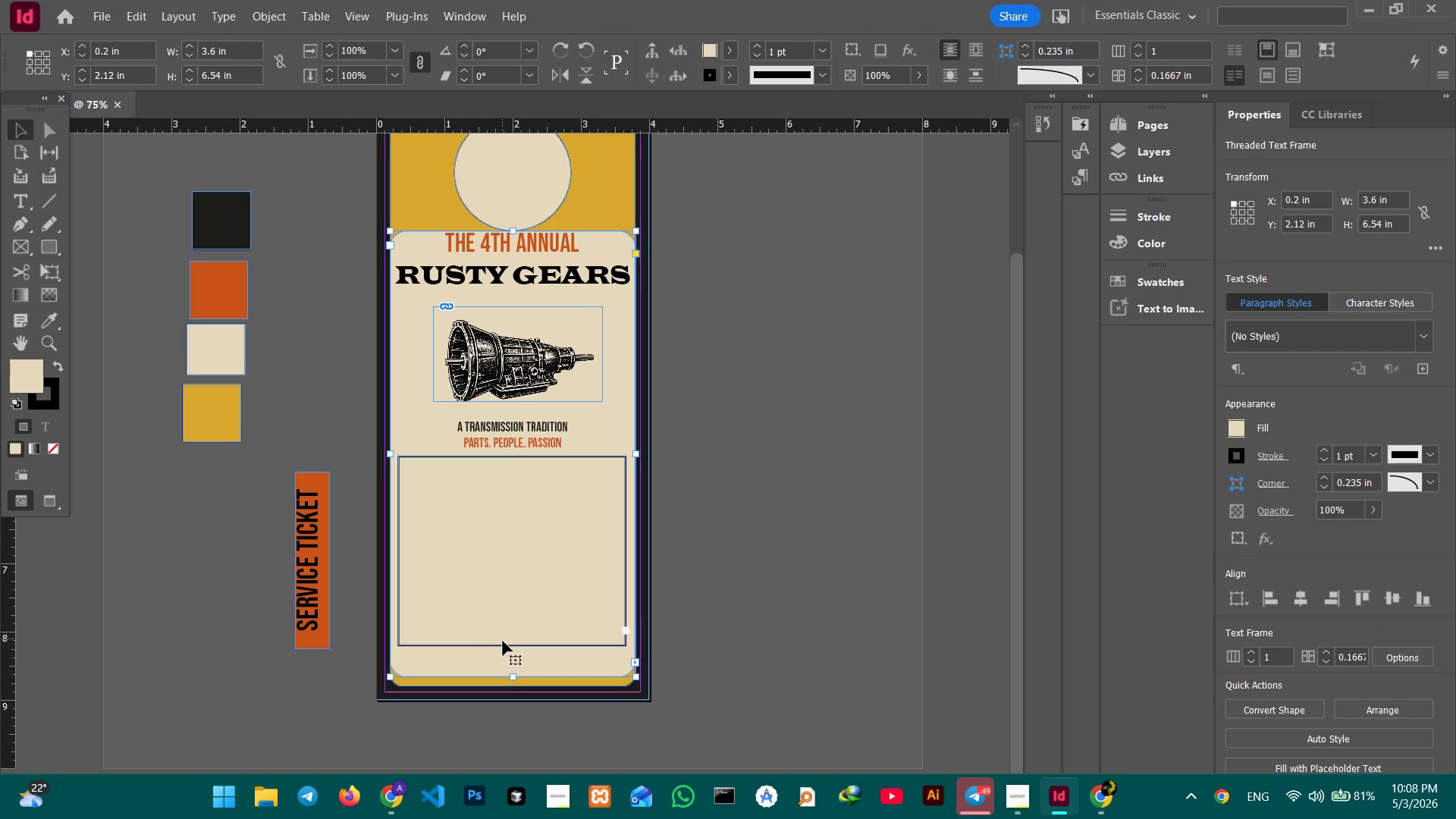 
left_click([504, 645])
 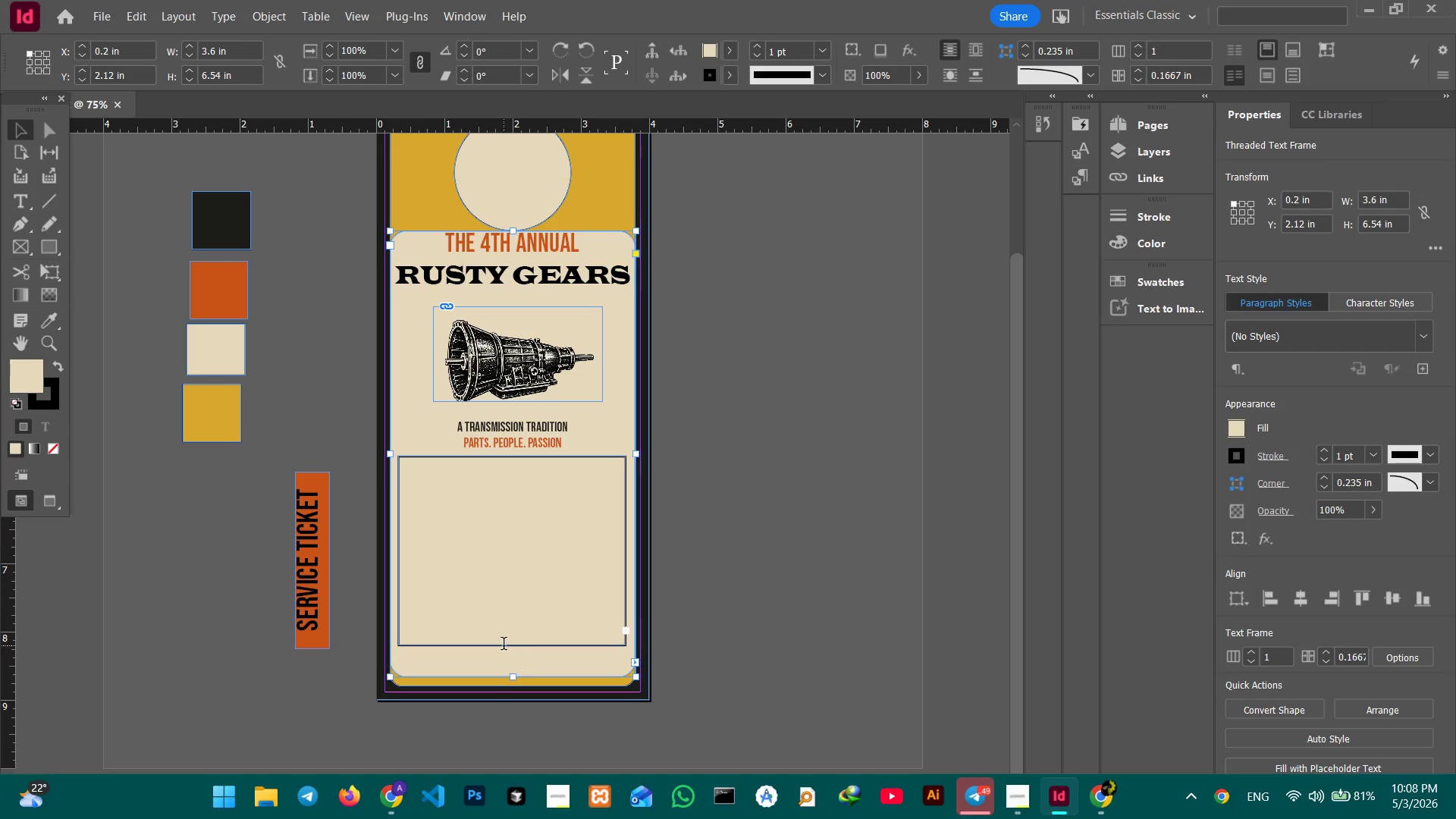 
double_click([504, 645])
 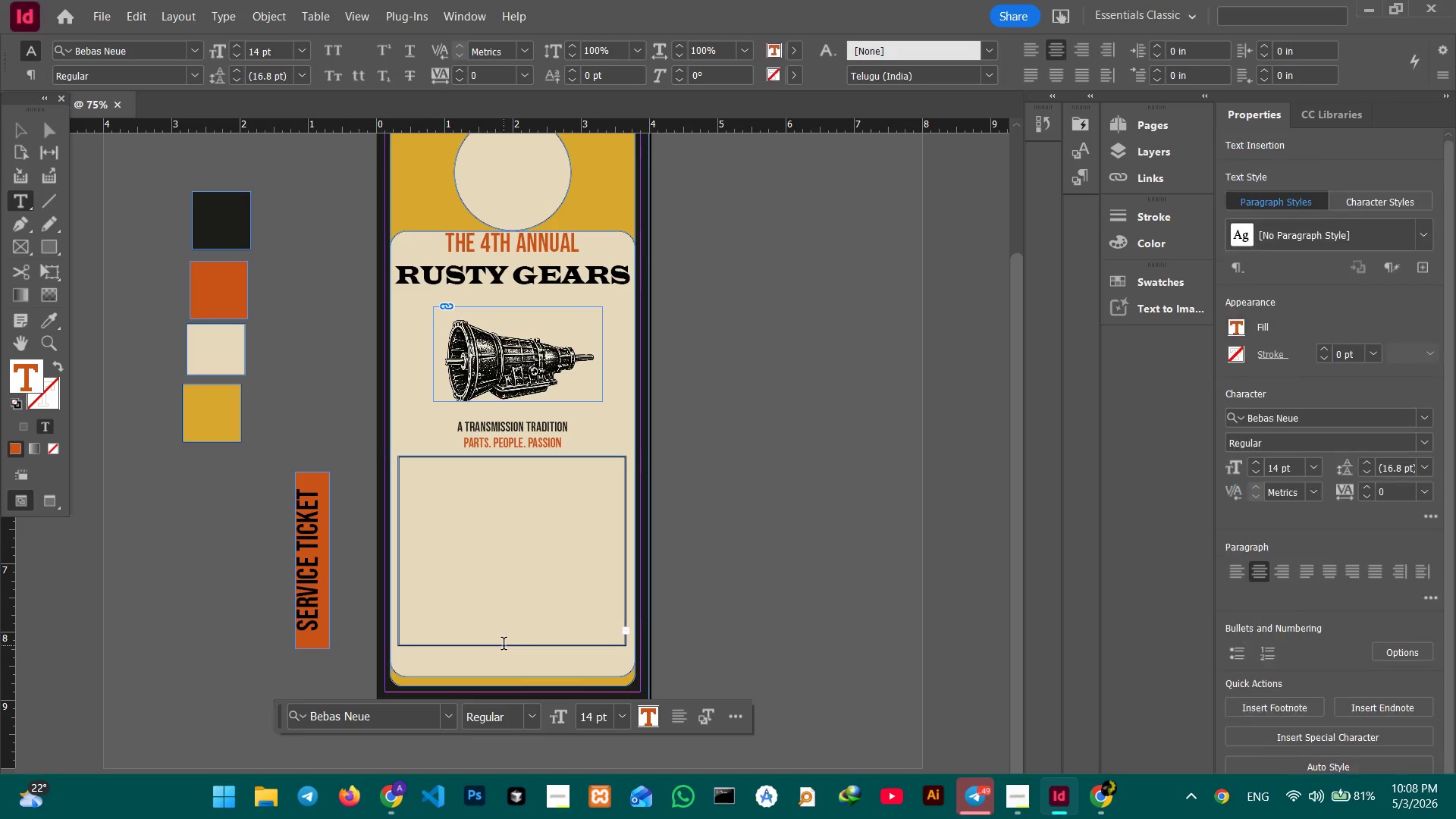 
triple_click([504, 645])
 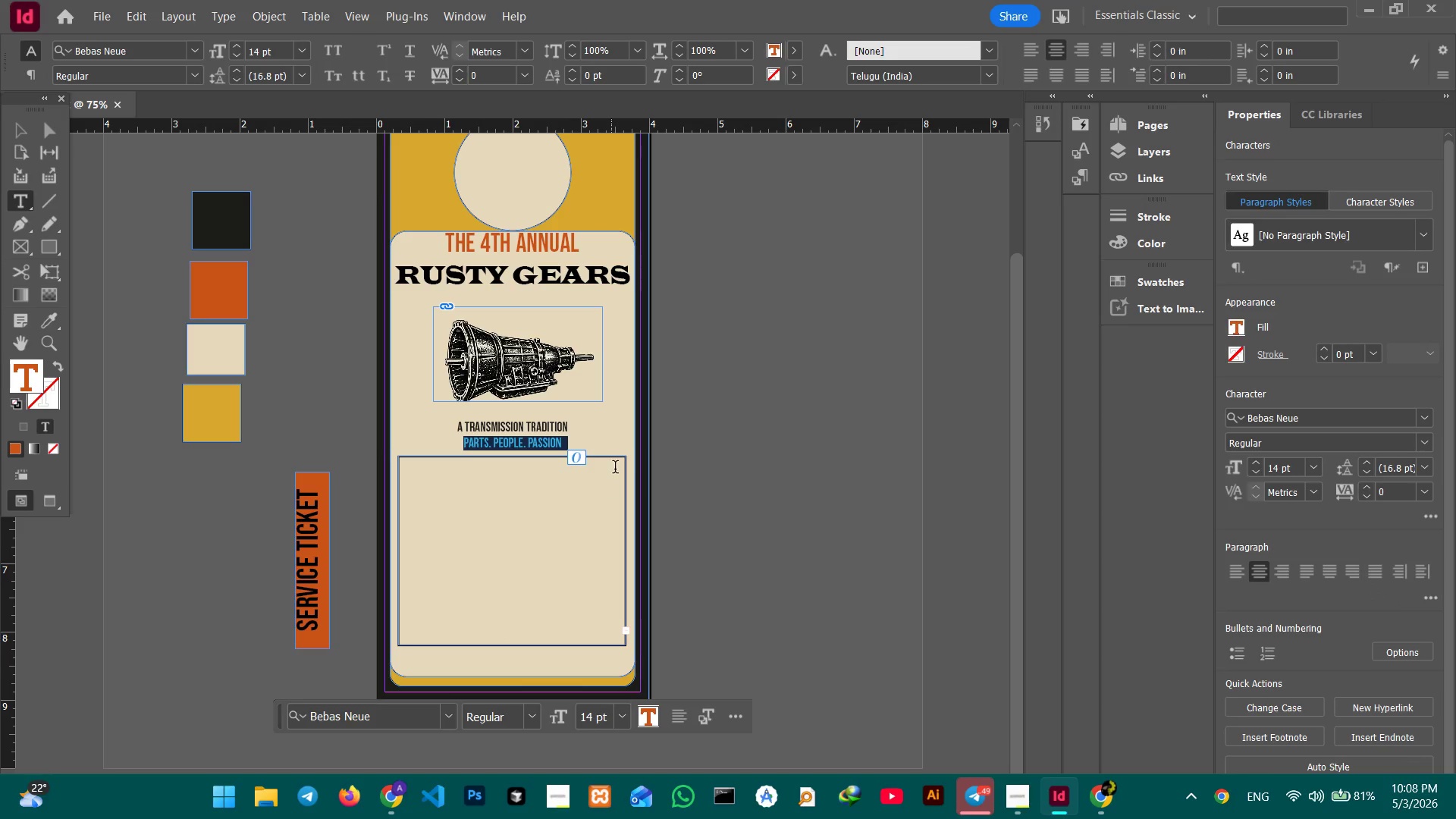 
left_click([616, 459])
 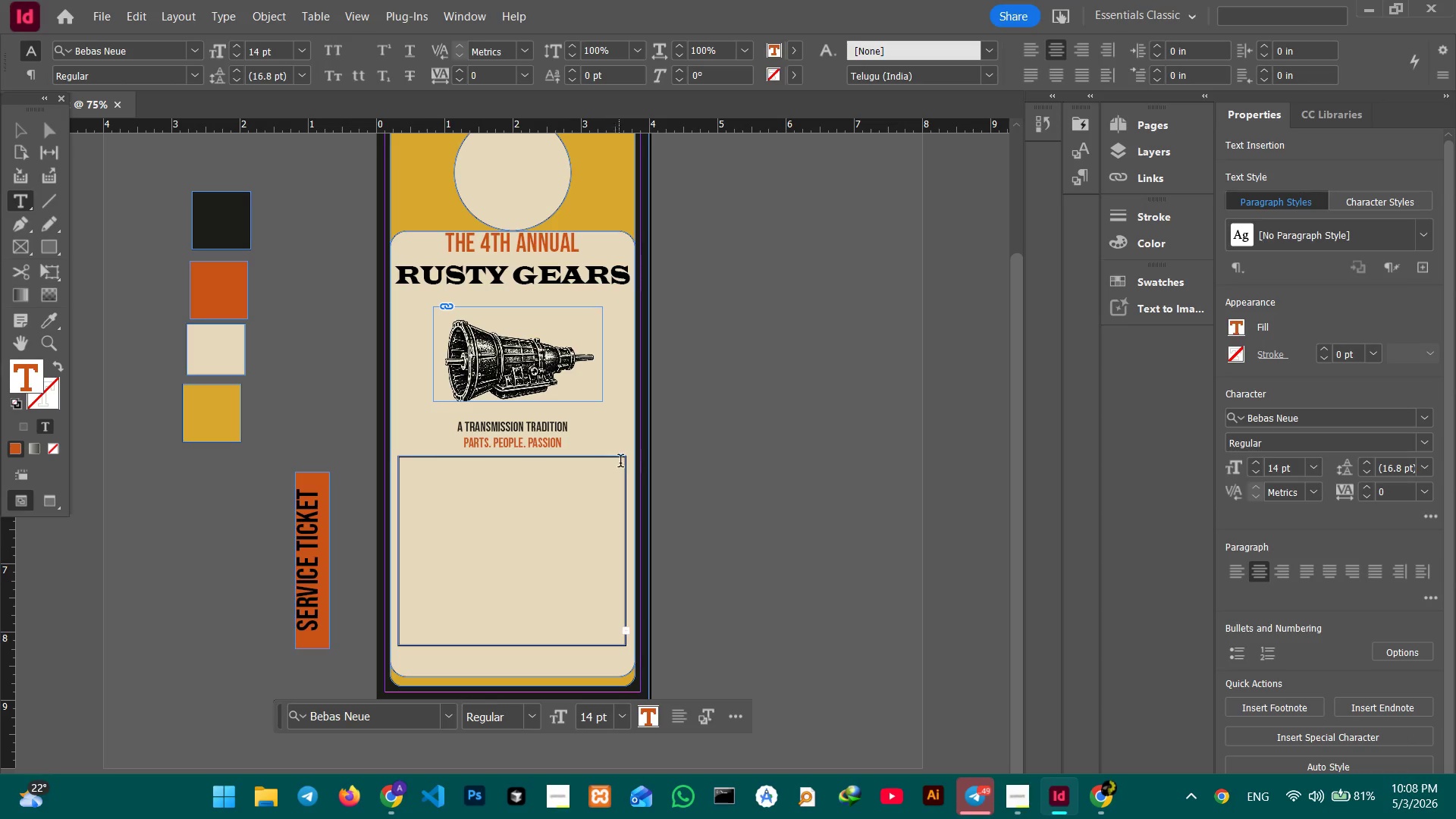 
double_click([620, 463])
 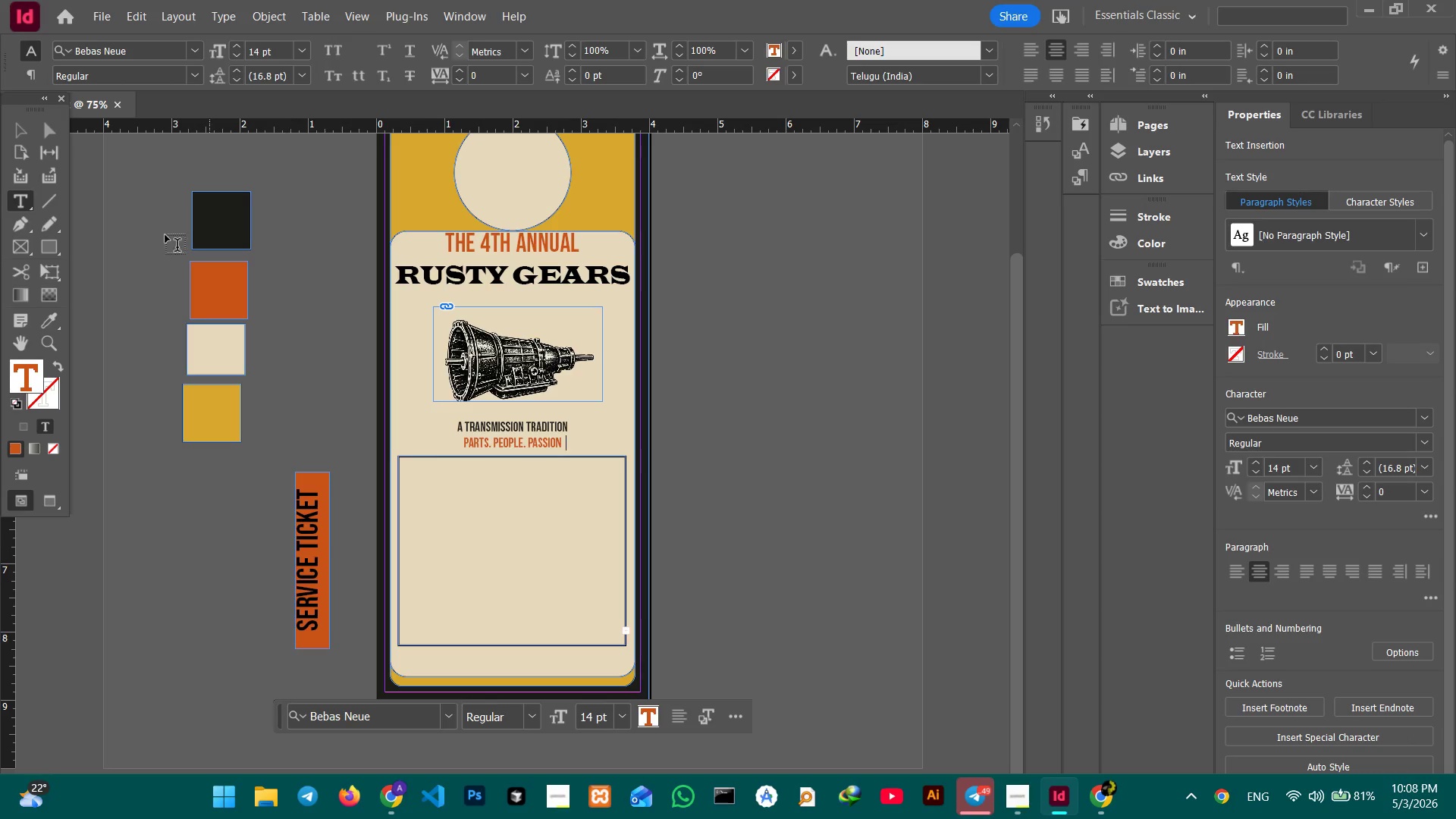 
left_click([12, 130])
 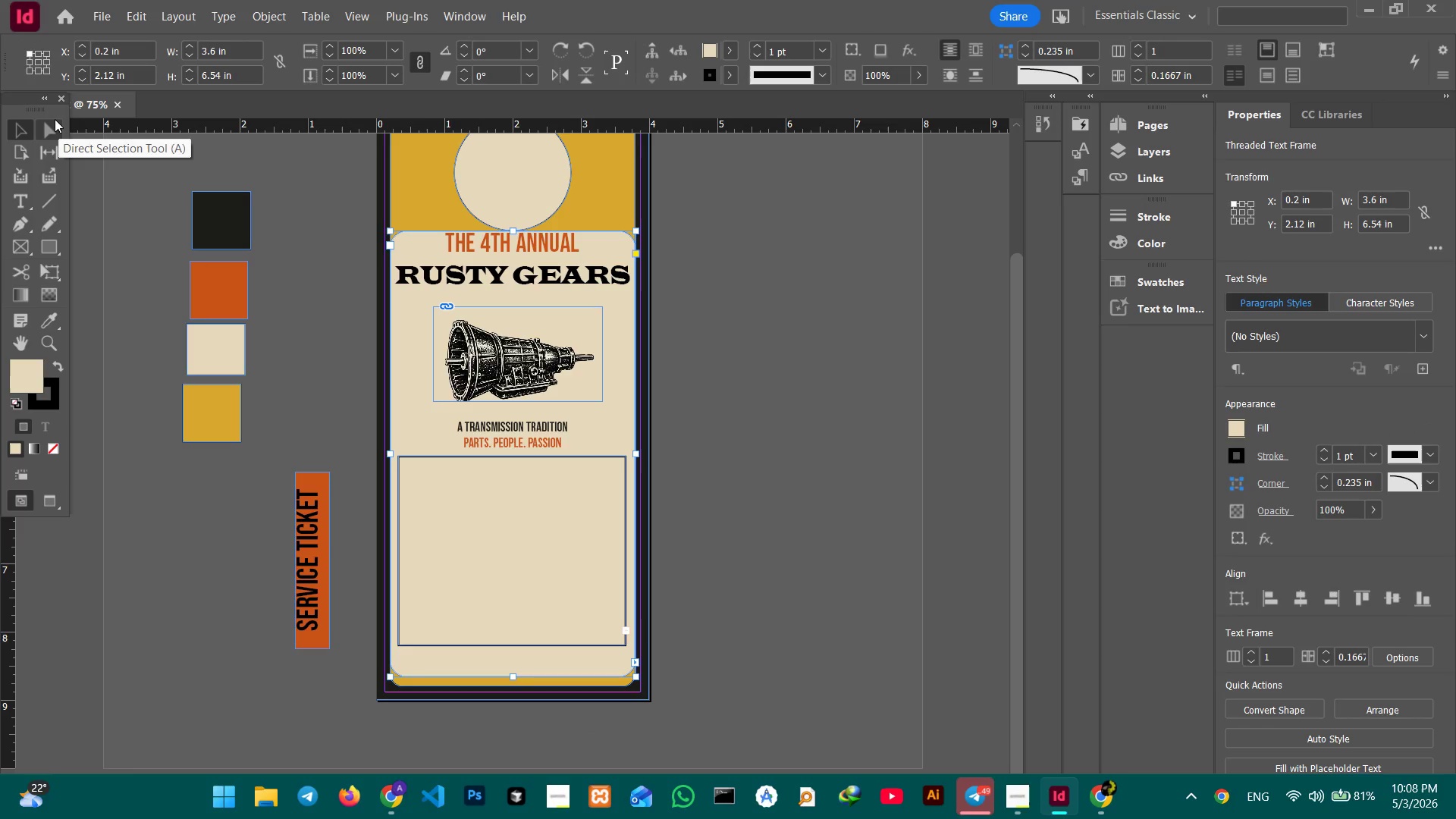 
left_click([49, 134])
 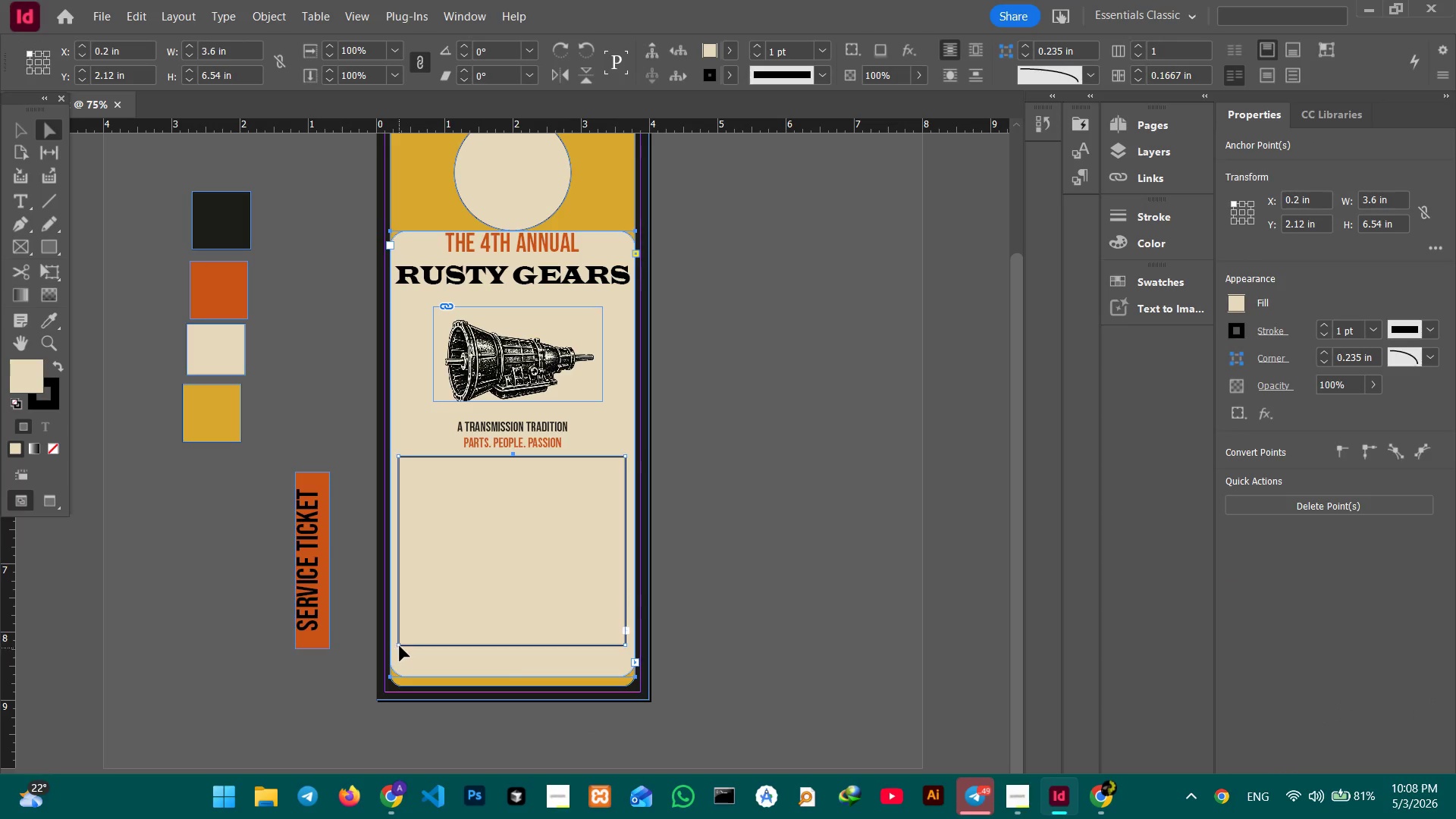 
left_click([400, 645])
 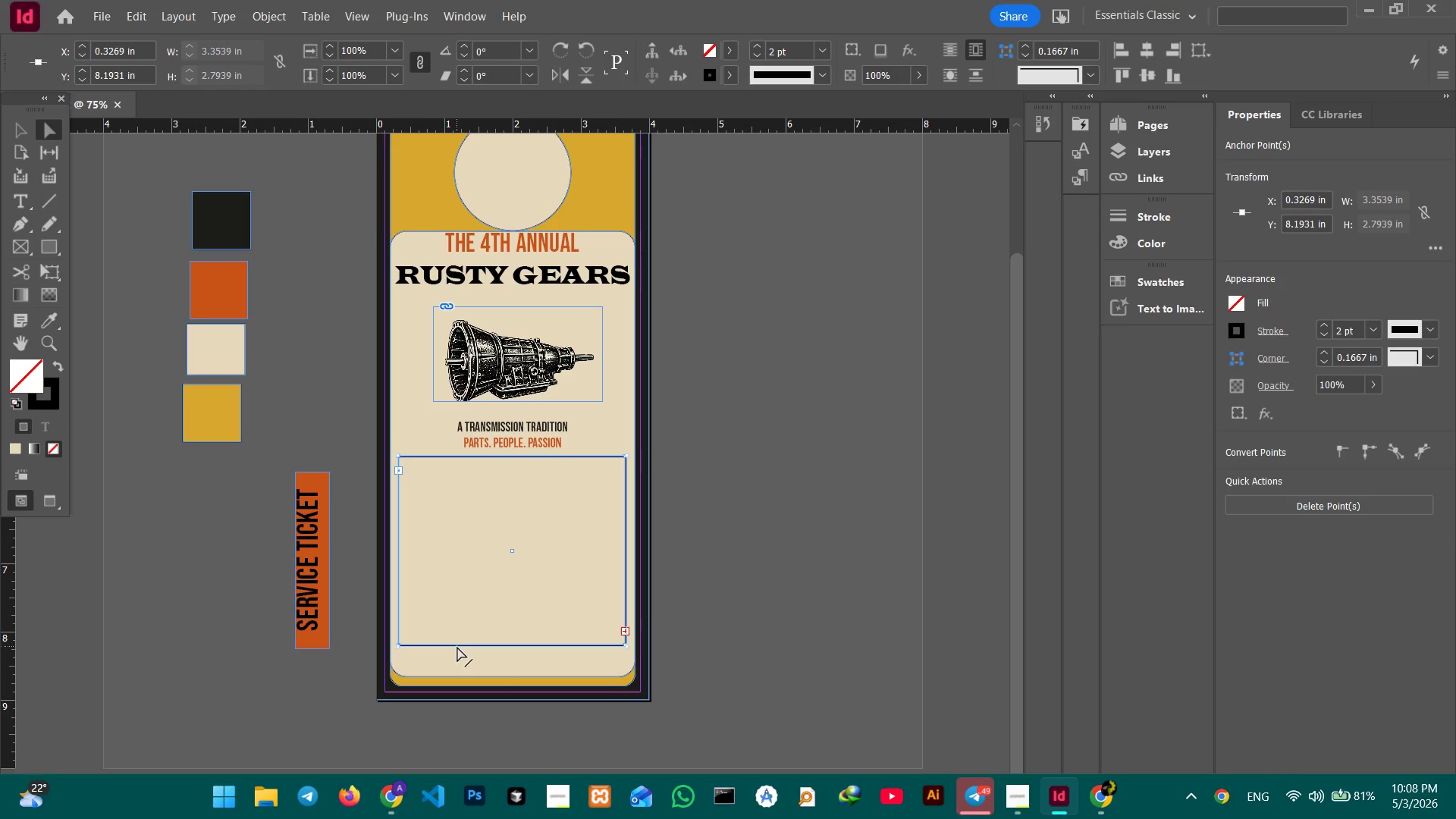 
left_click_drag(start_coordinate=[457, 647], to_coordinate=[458, 614])
 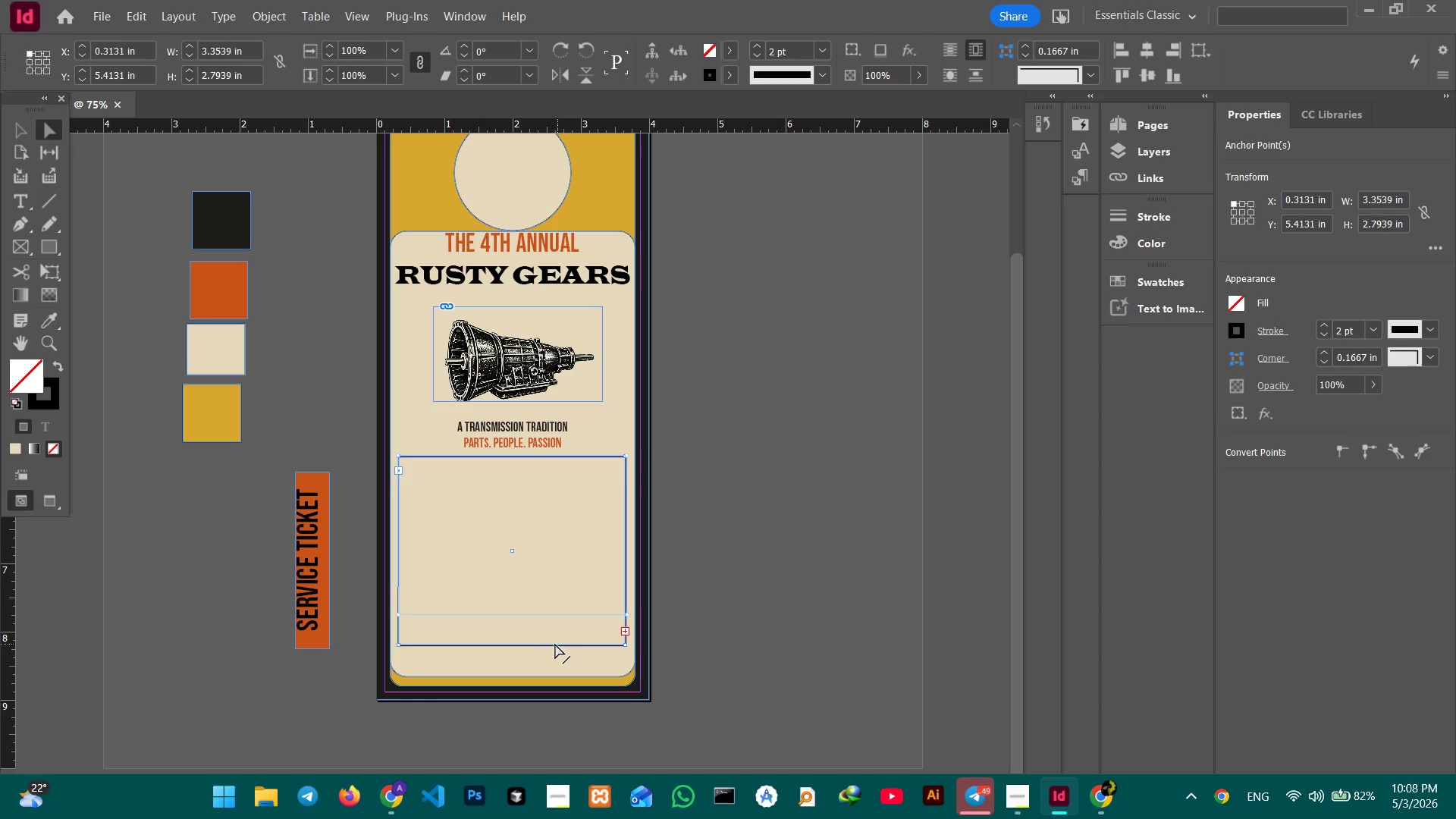 
left_click([541, 645])
 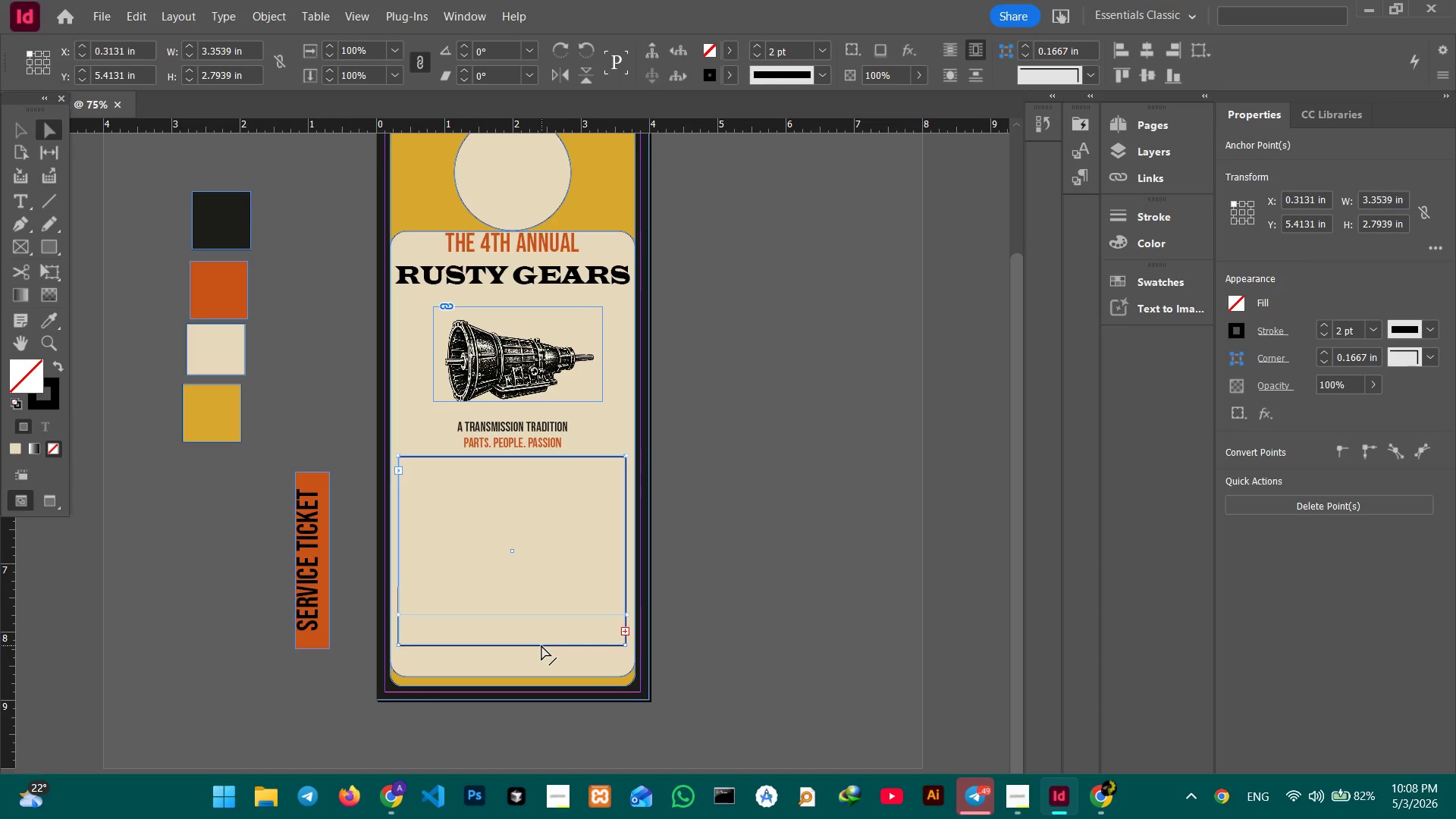 
key(Enter)
 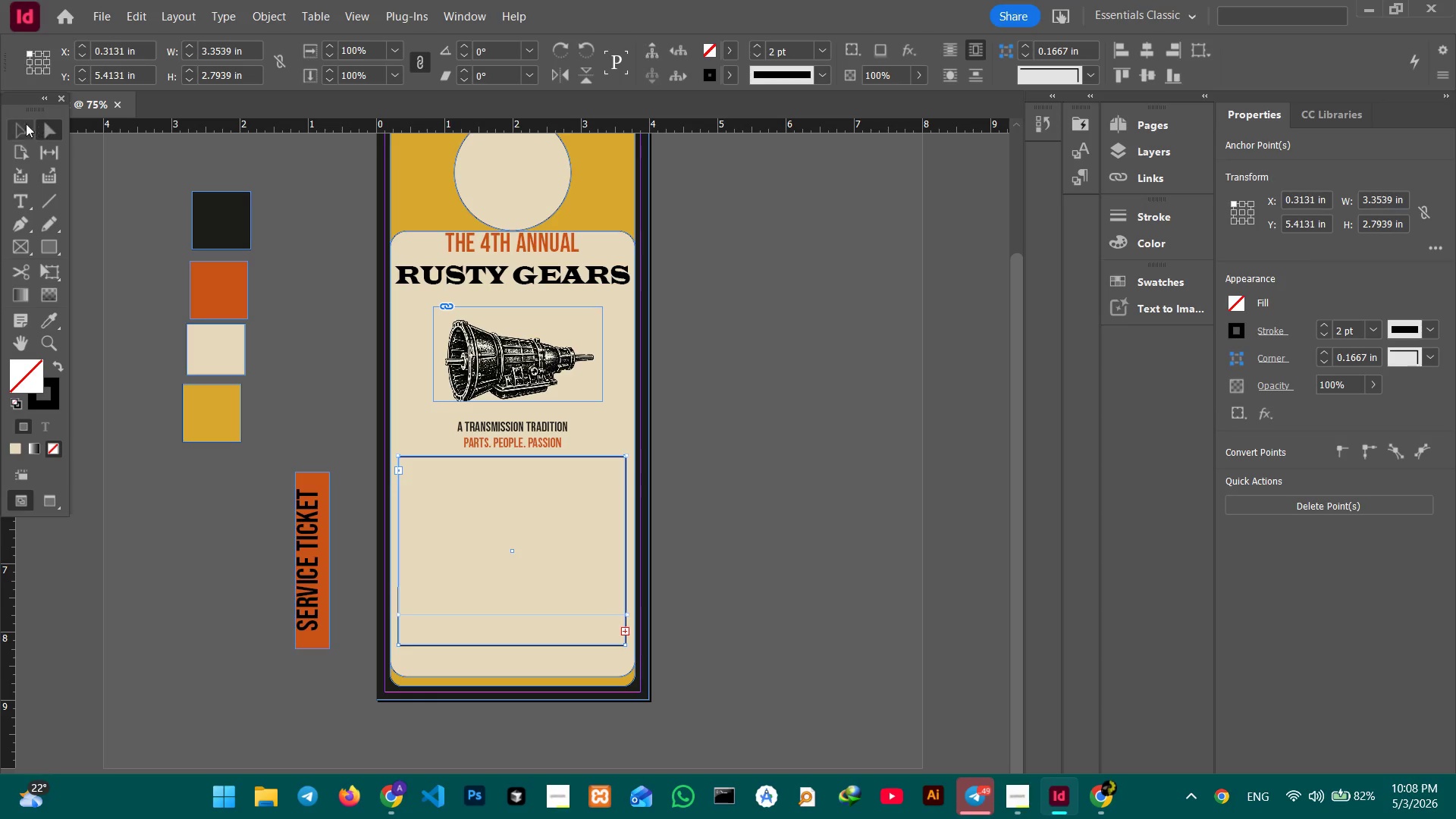 
left_click([22, 131])
 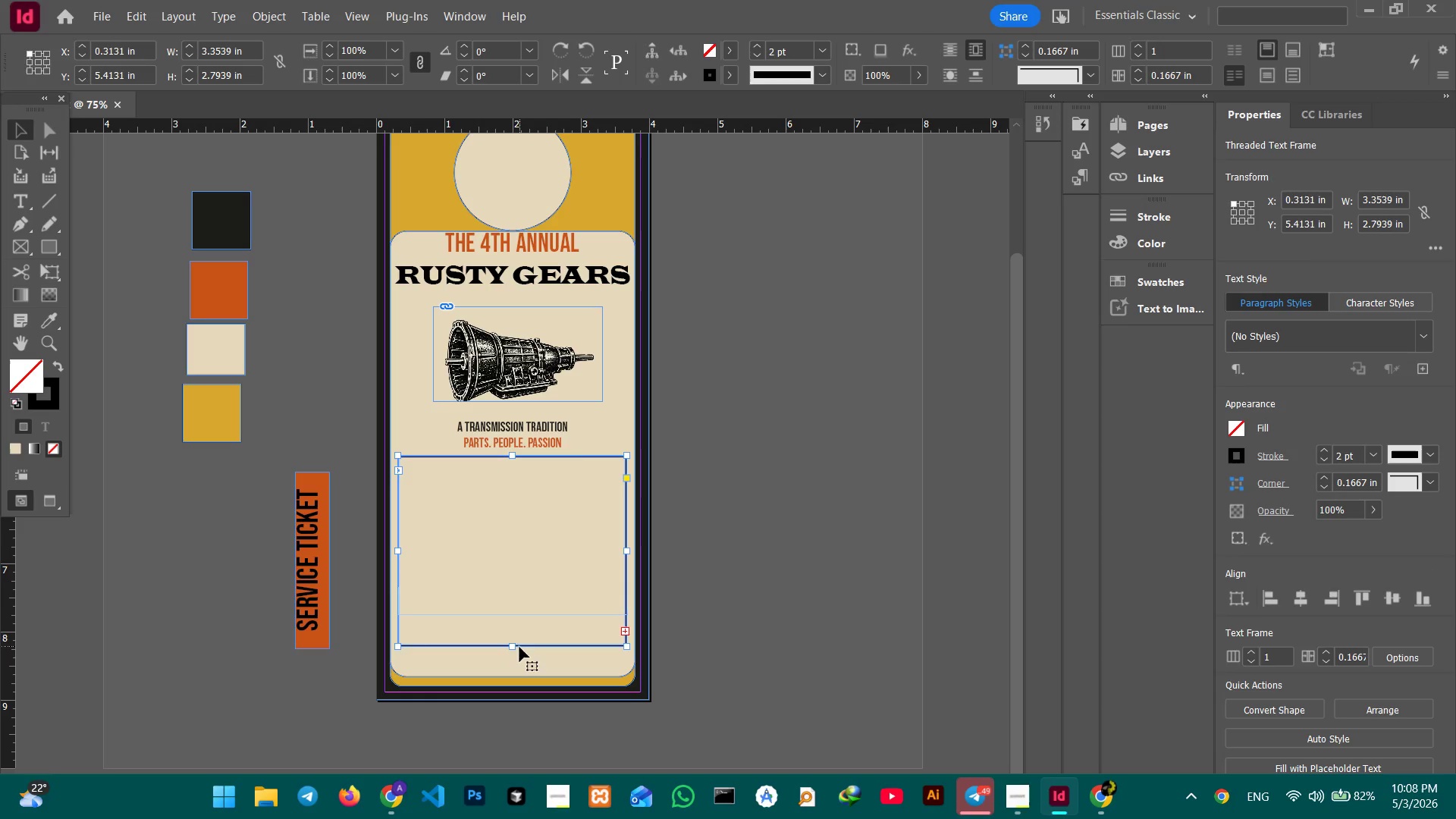 
left_click([514, 646])
 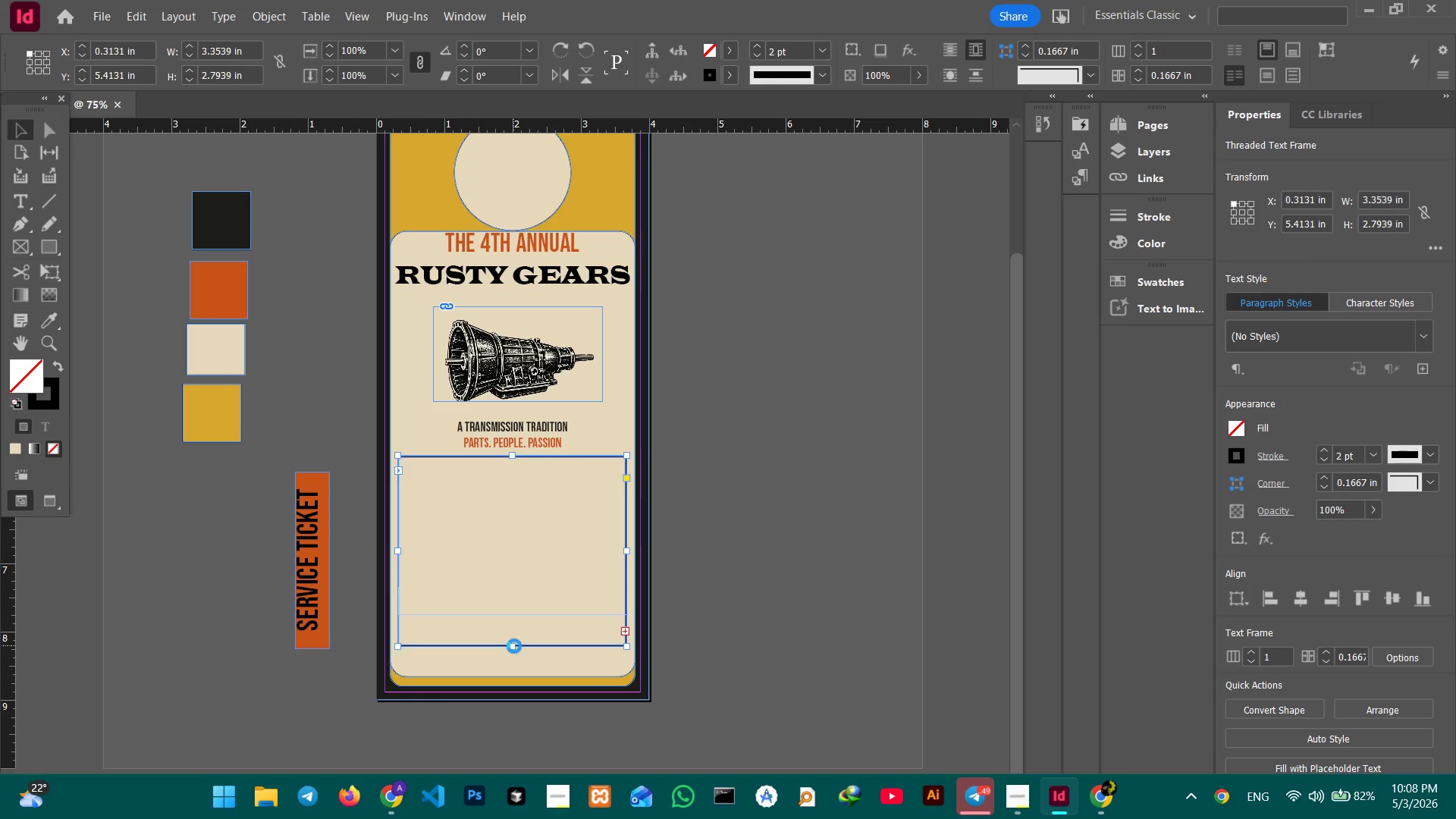 
left_click_drag(start_coordinate=[514, 646], to_coordinate=[513, 613])
 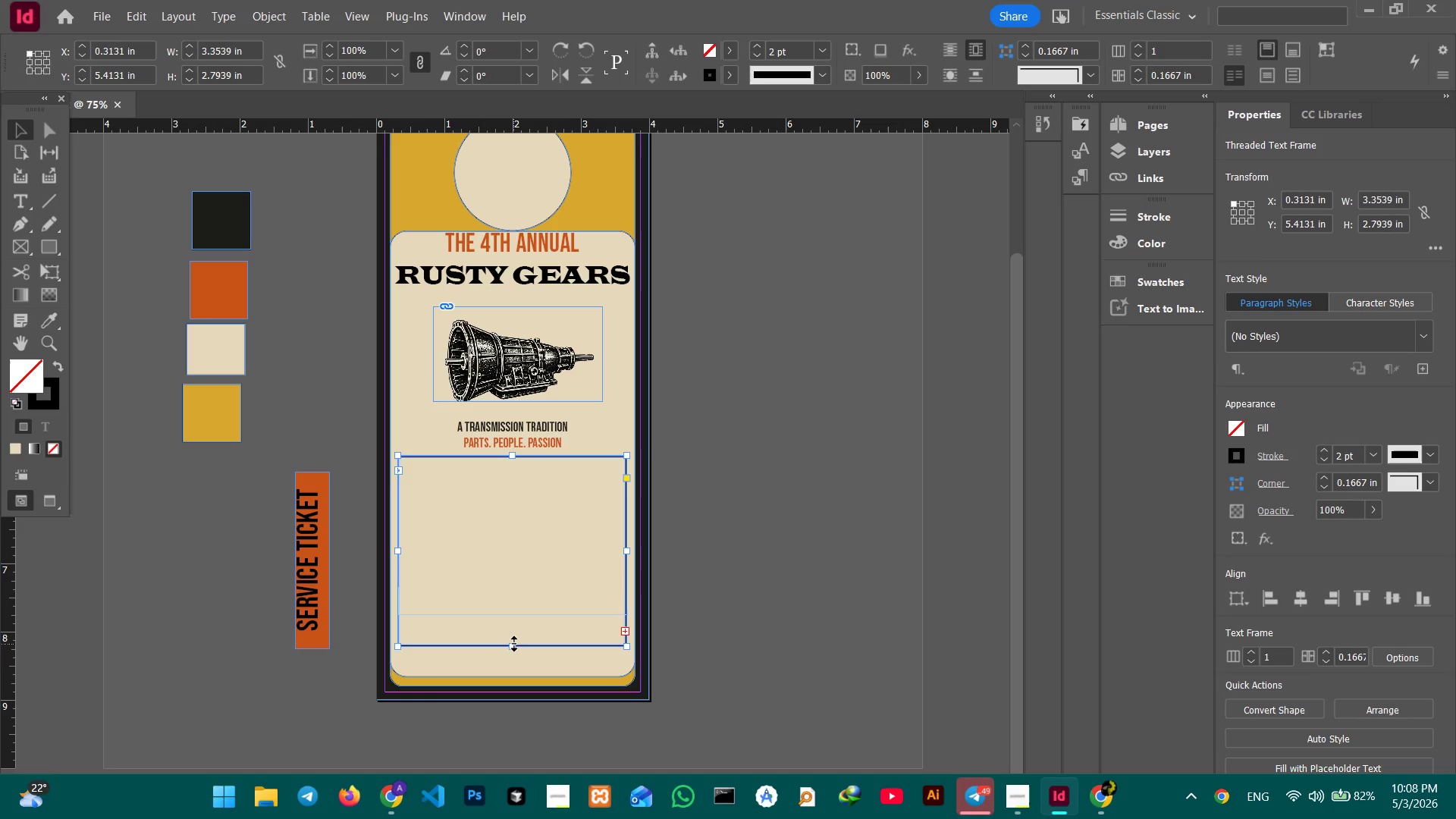 
left_click_drag(start_coordinate=[514, 644], to_coordinate=[514, 610])
 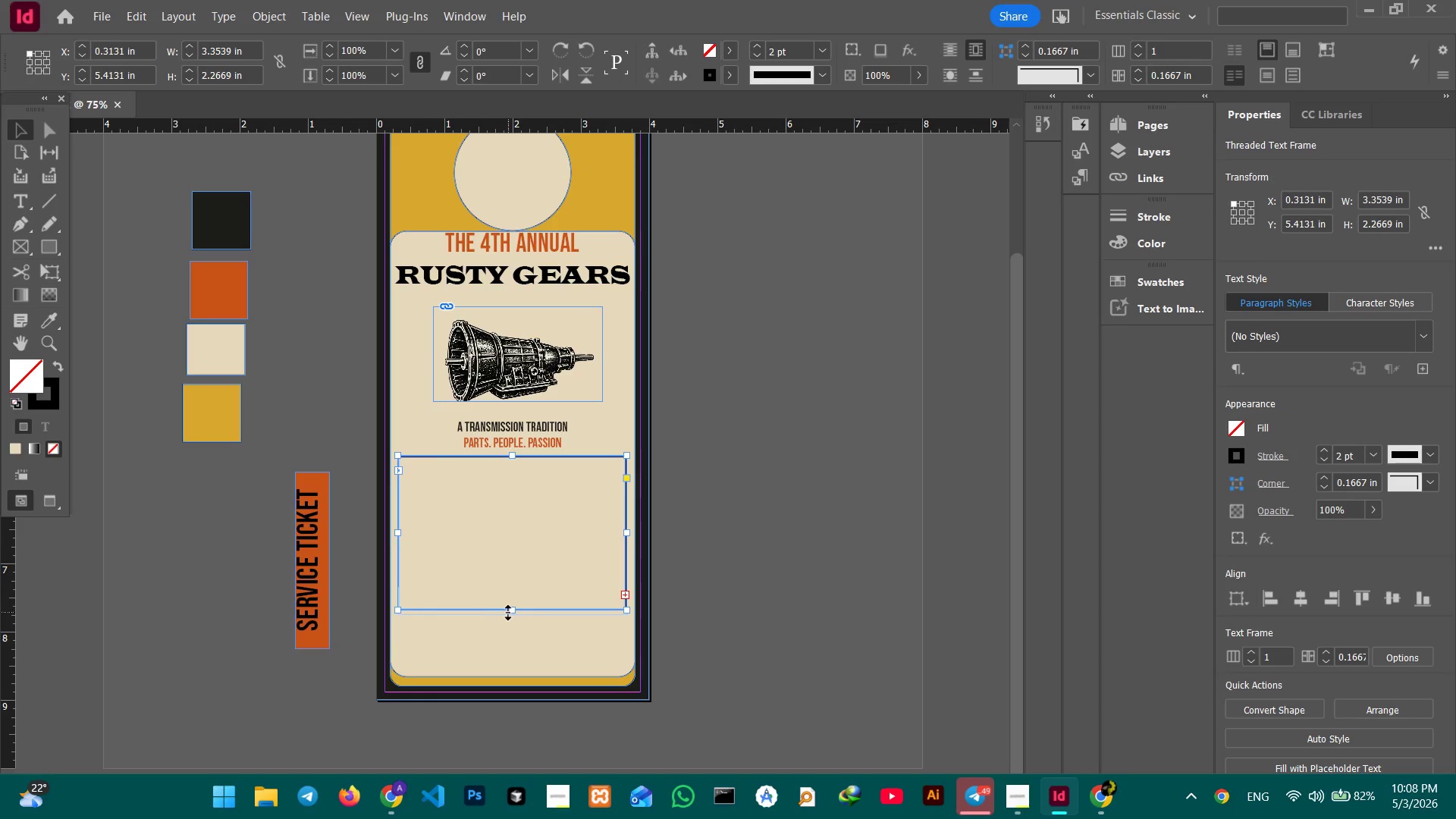 
left_click_drag(start_coordinate=[512, 611], to_coordinate=[513, 616])
 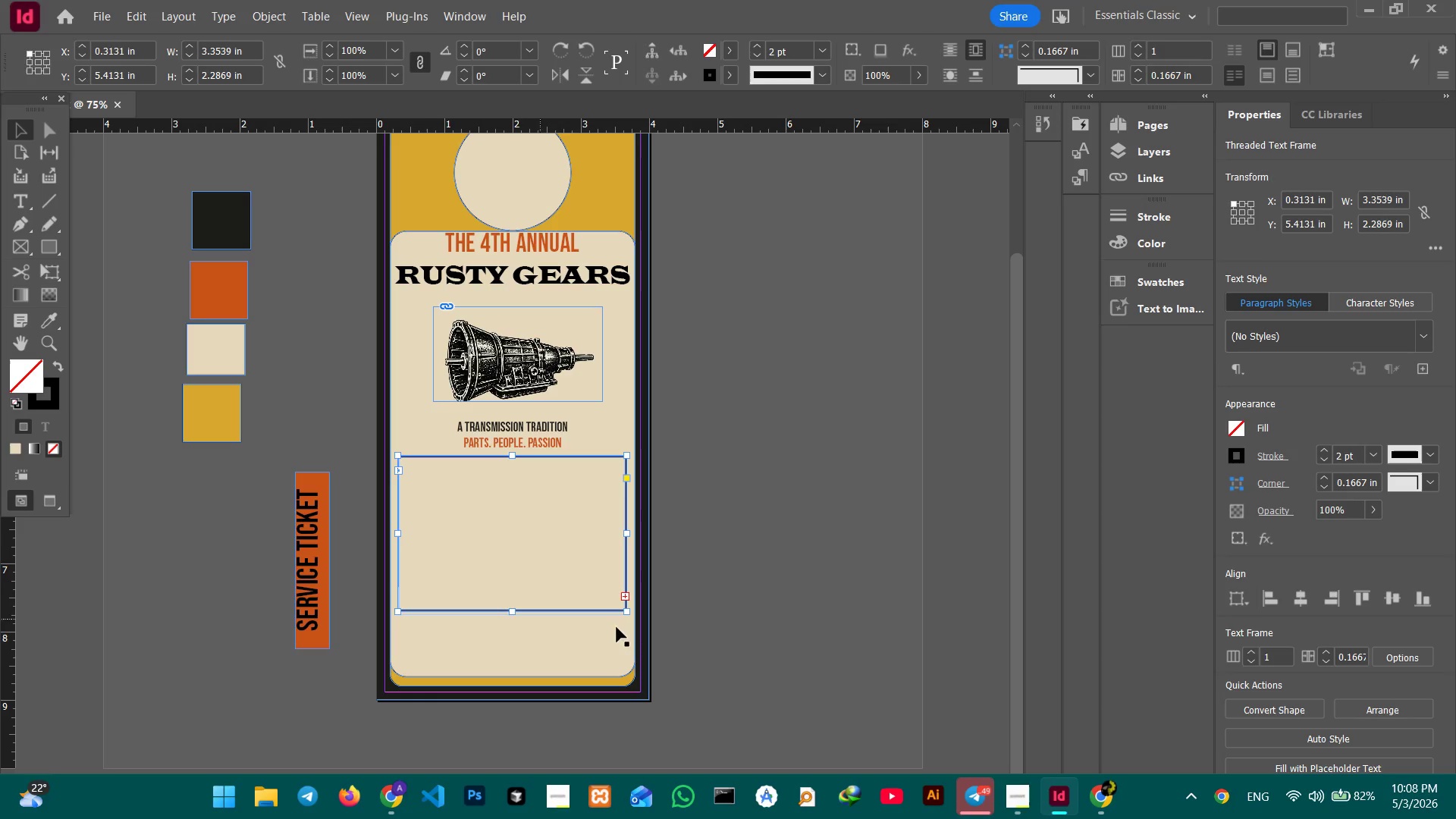 
double_click([678, 557])
 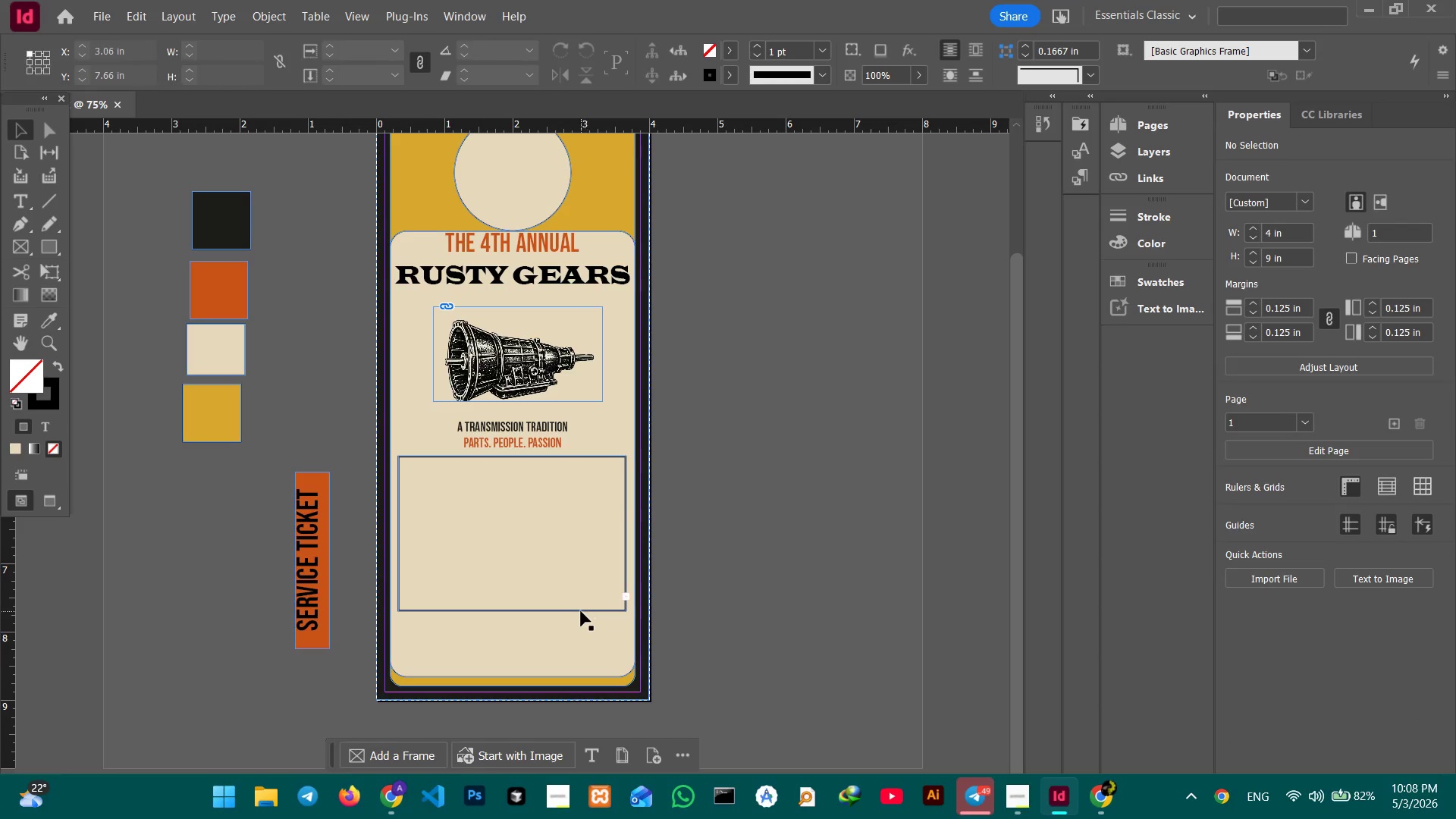 
left_click([577, 613])
 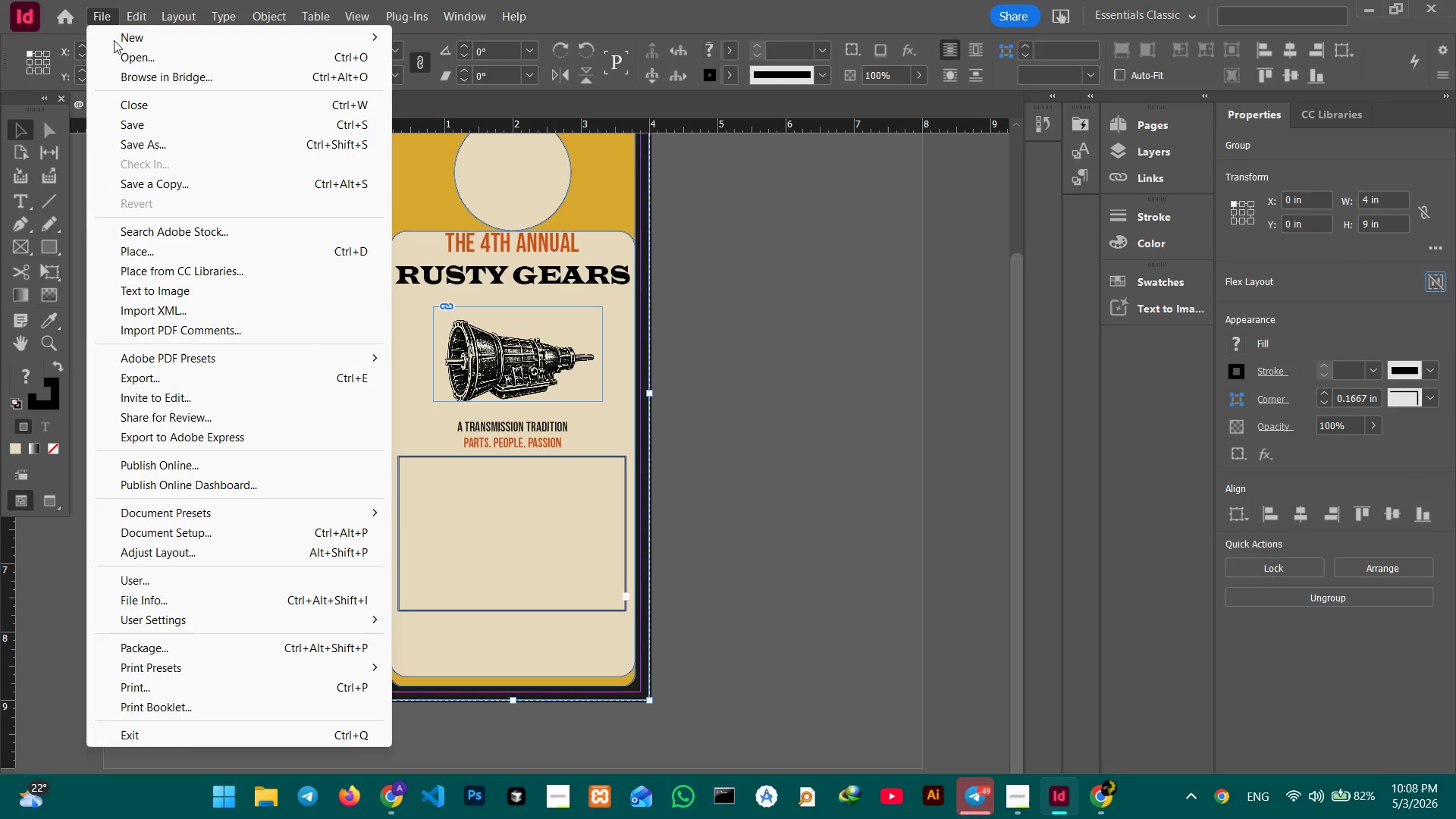 
left_click([187, 249])
 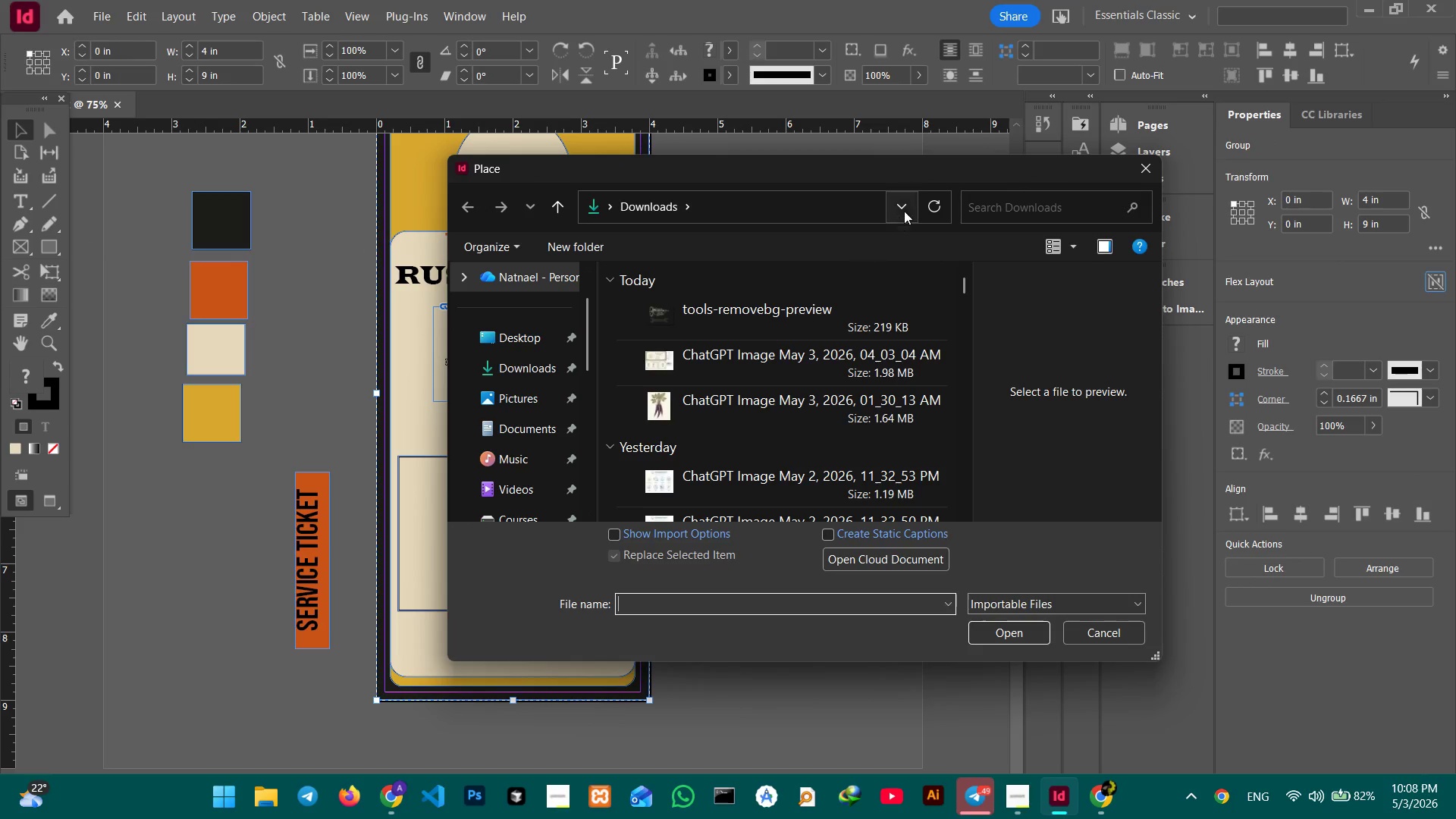 
left_click_drag(start_coordinate=[919, 174], to_coordinate=[637, 111])
 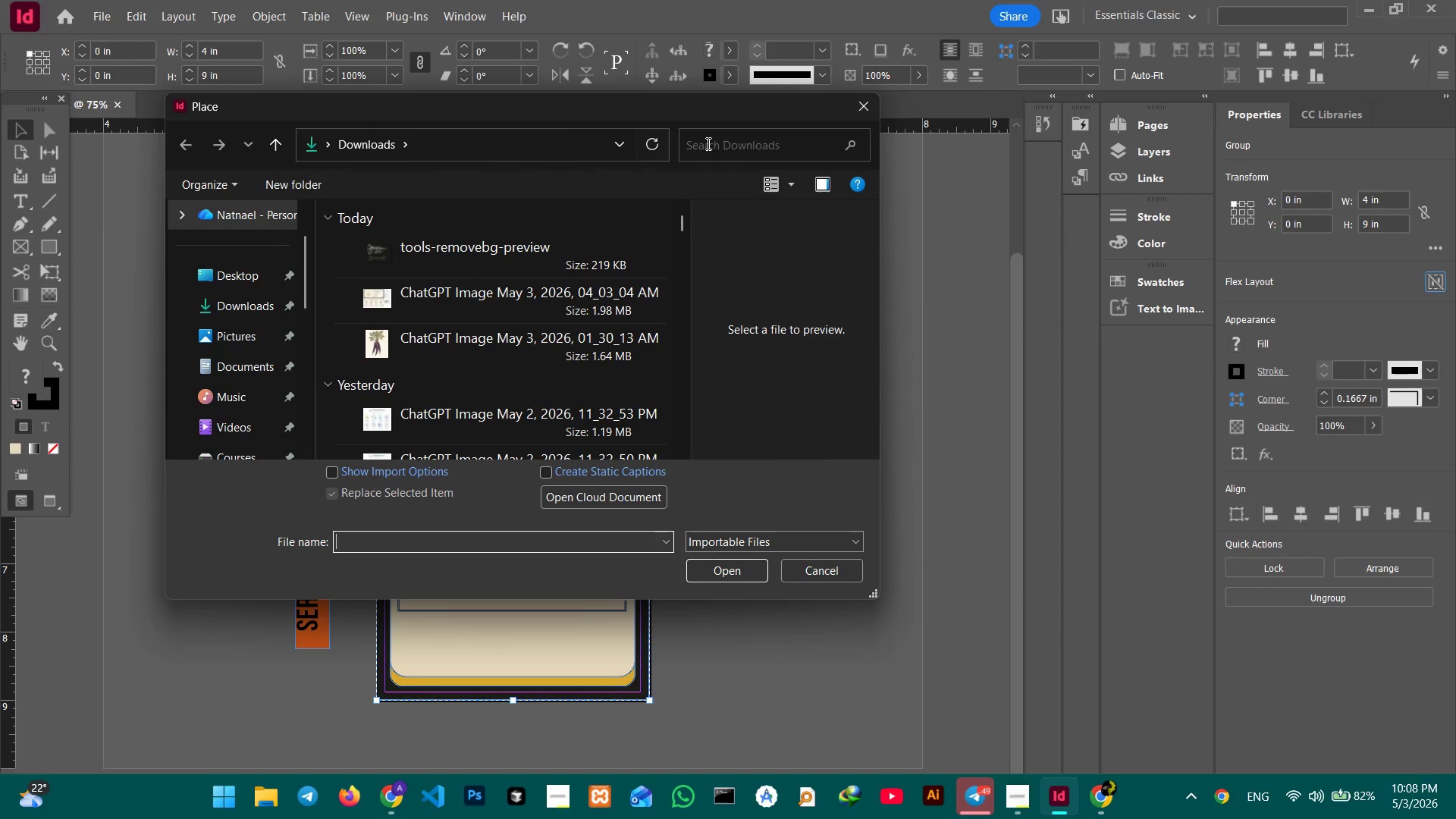 
left_click([716, 145])
 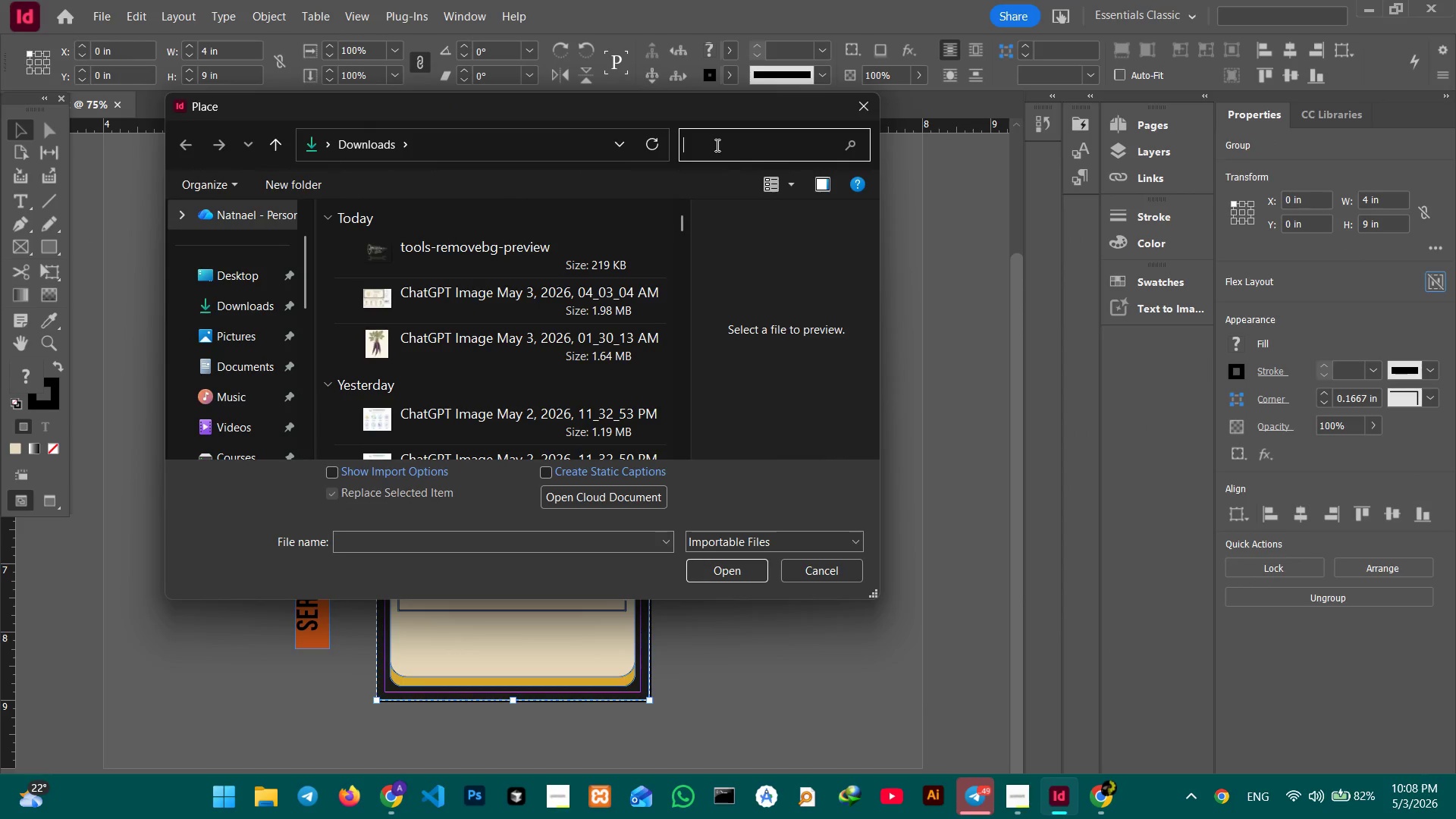 
type(QR)
 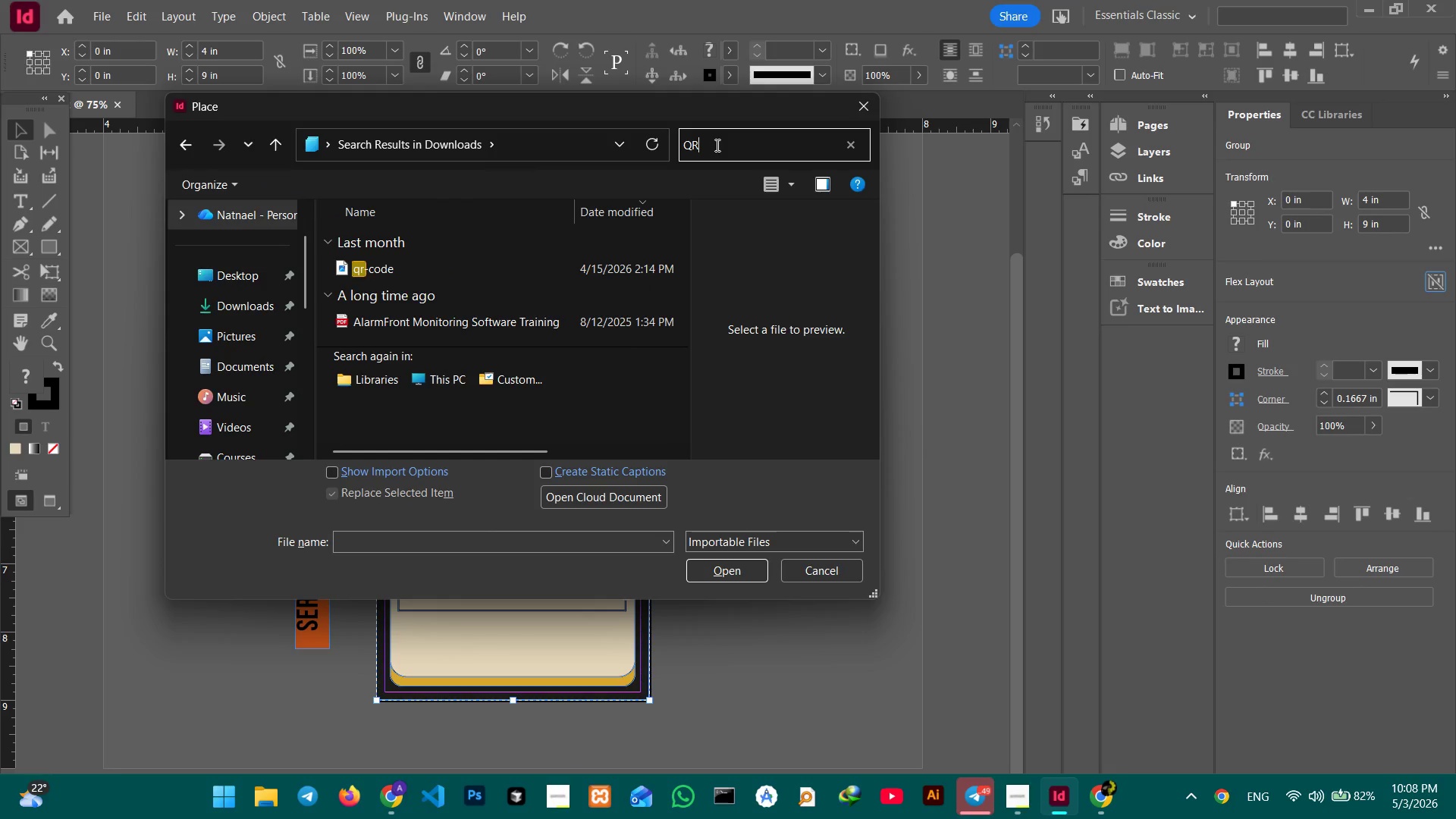 
left_click([519, 262])
 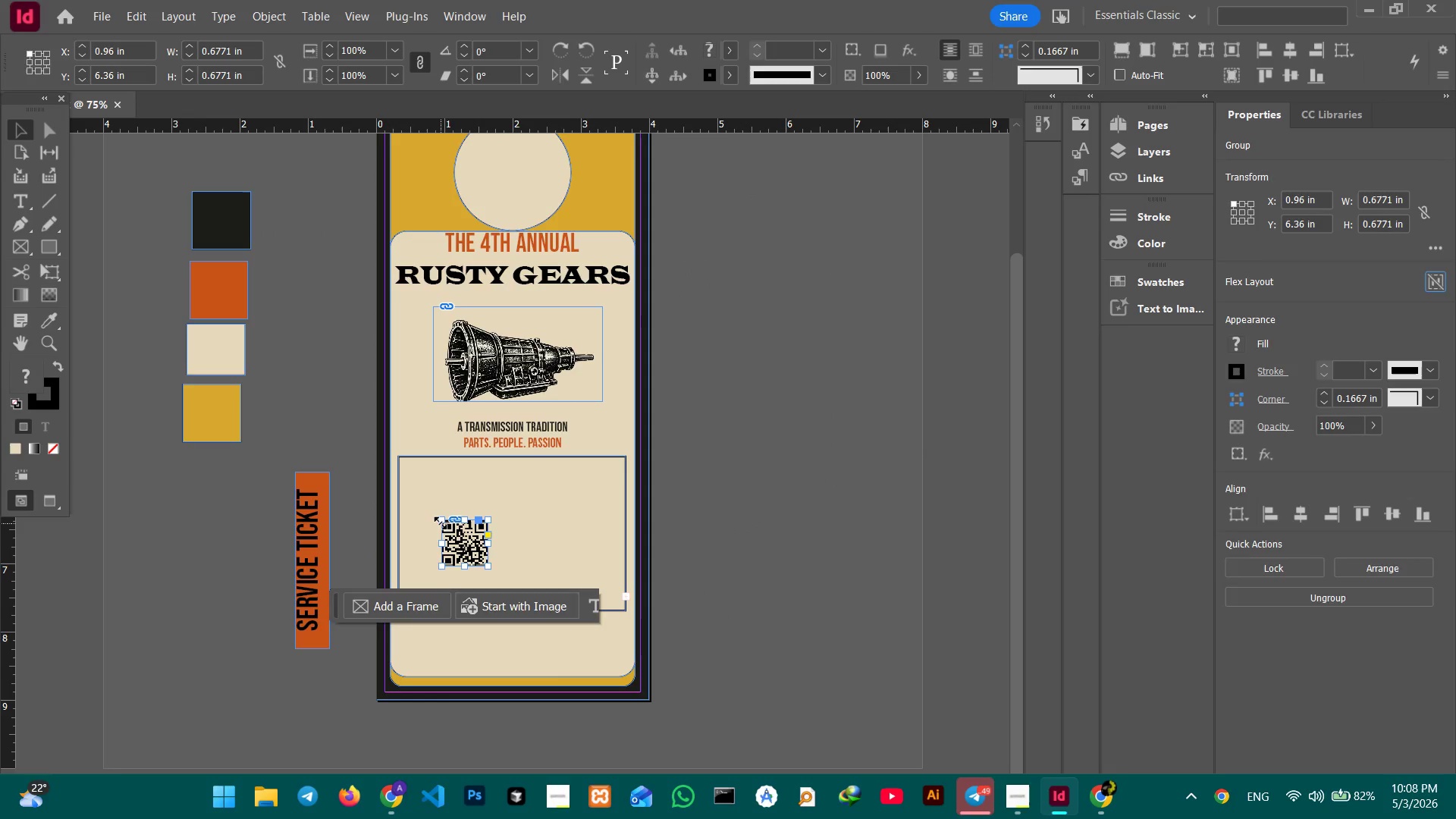 
left_click_drag(start_coordinate=[468, 545], to_coordinate=[436, 649])
 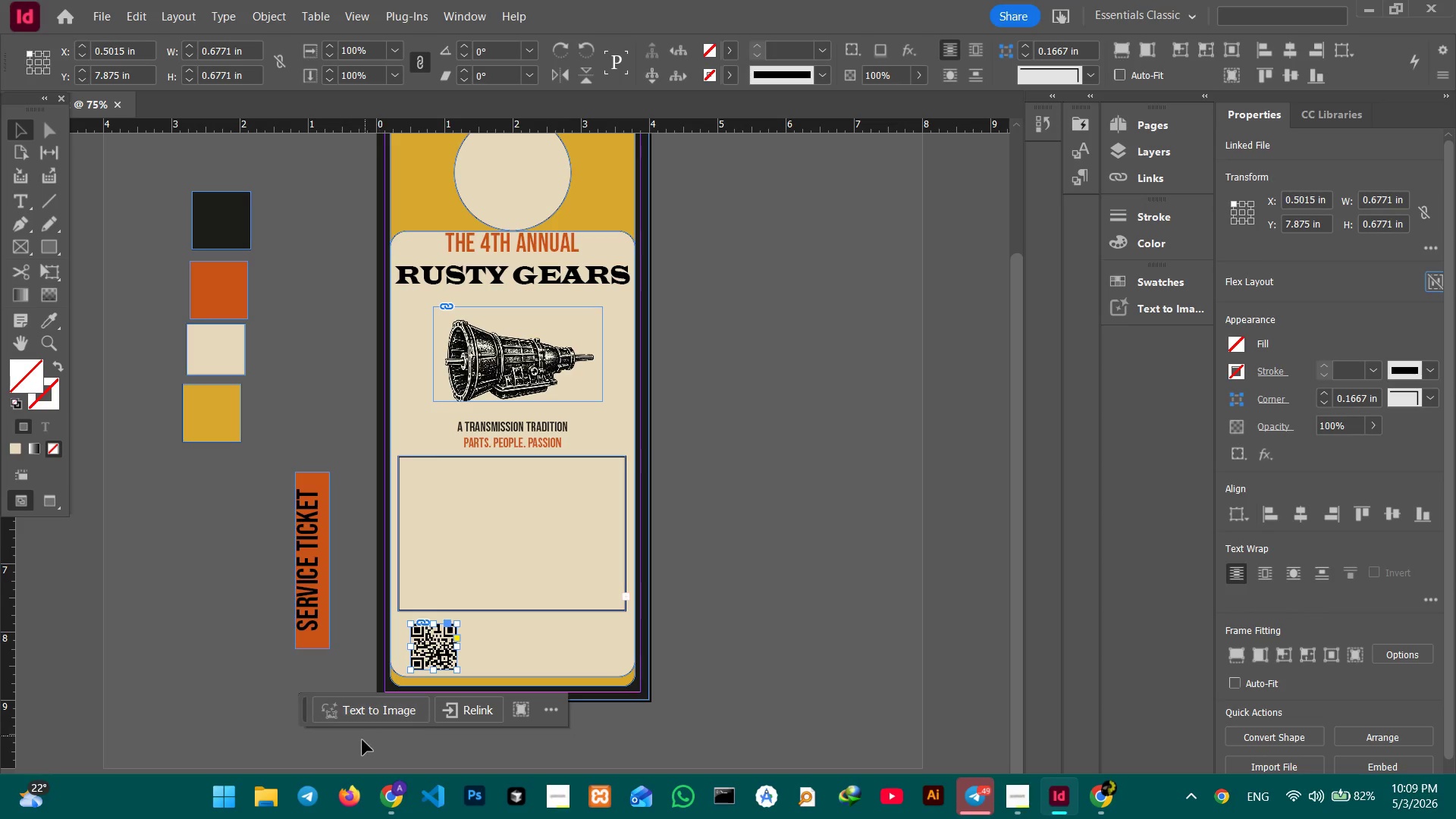 
left_click([362, 740])
 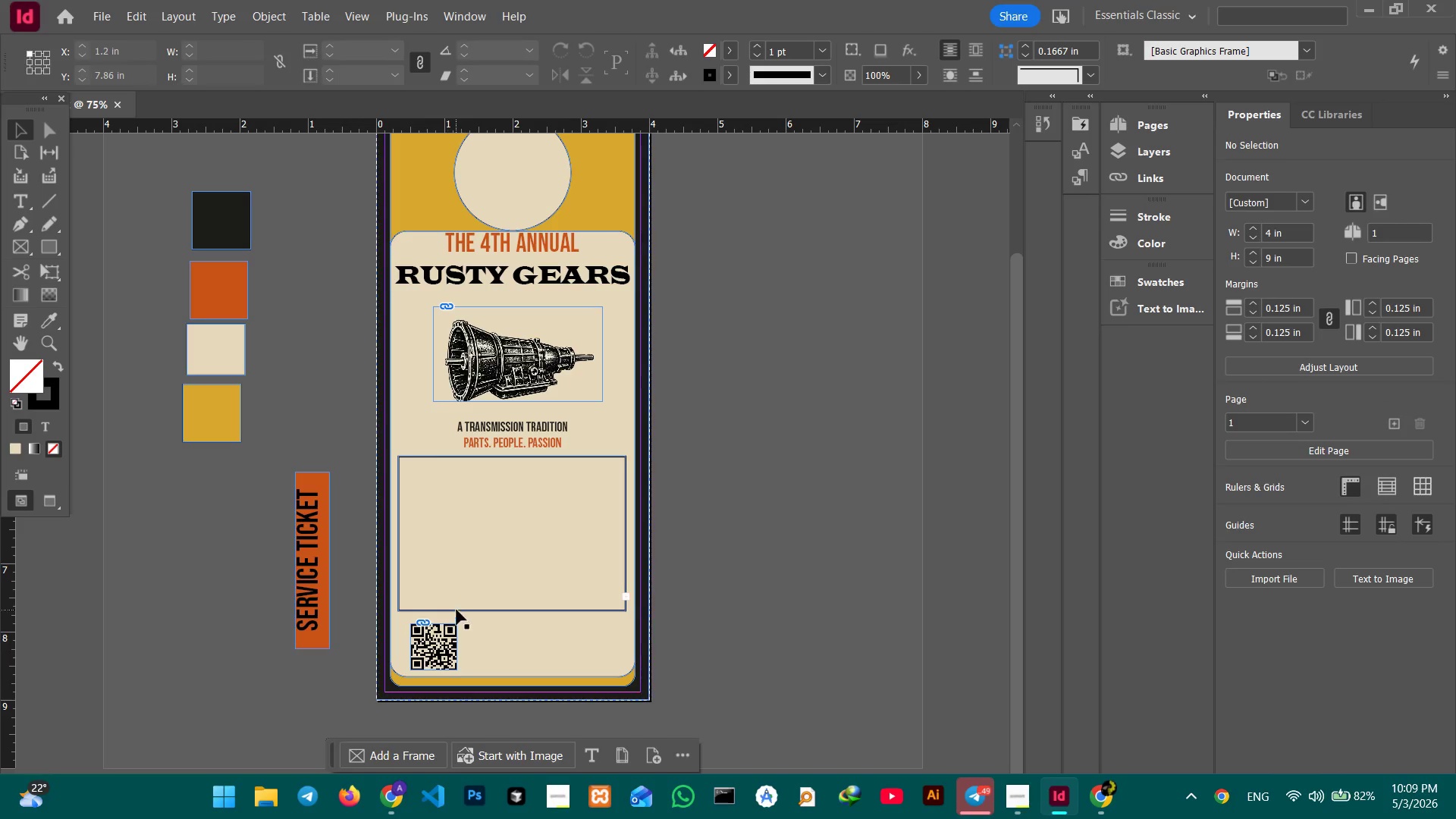 
left_click([438, 649])
 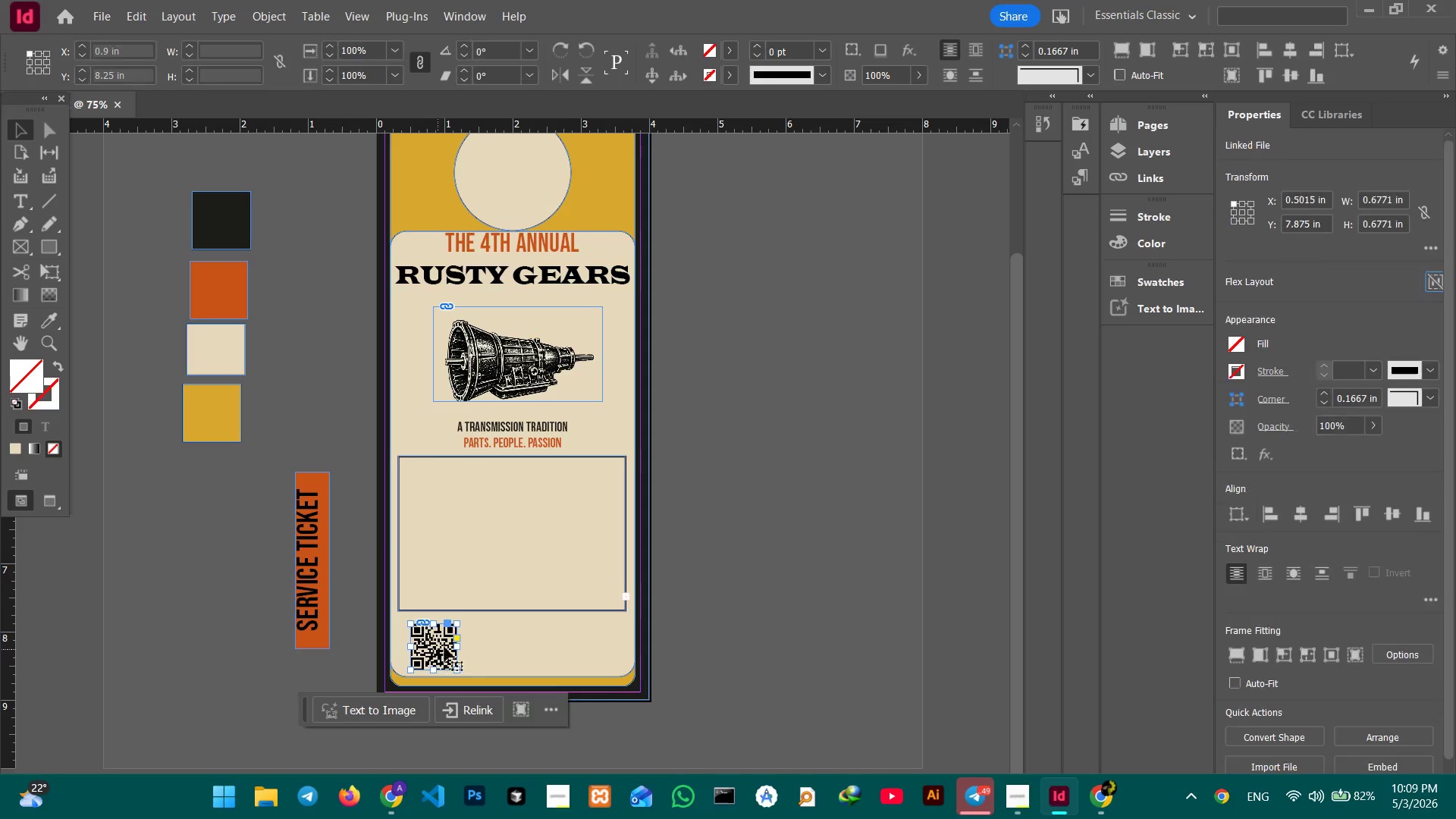 
hold_key(key=AltLeft, duration=1.83)
scroll: coordinate [458, 650], scroll_direction: up, amount: 4.0
 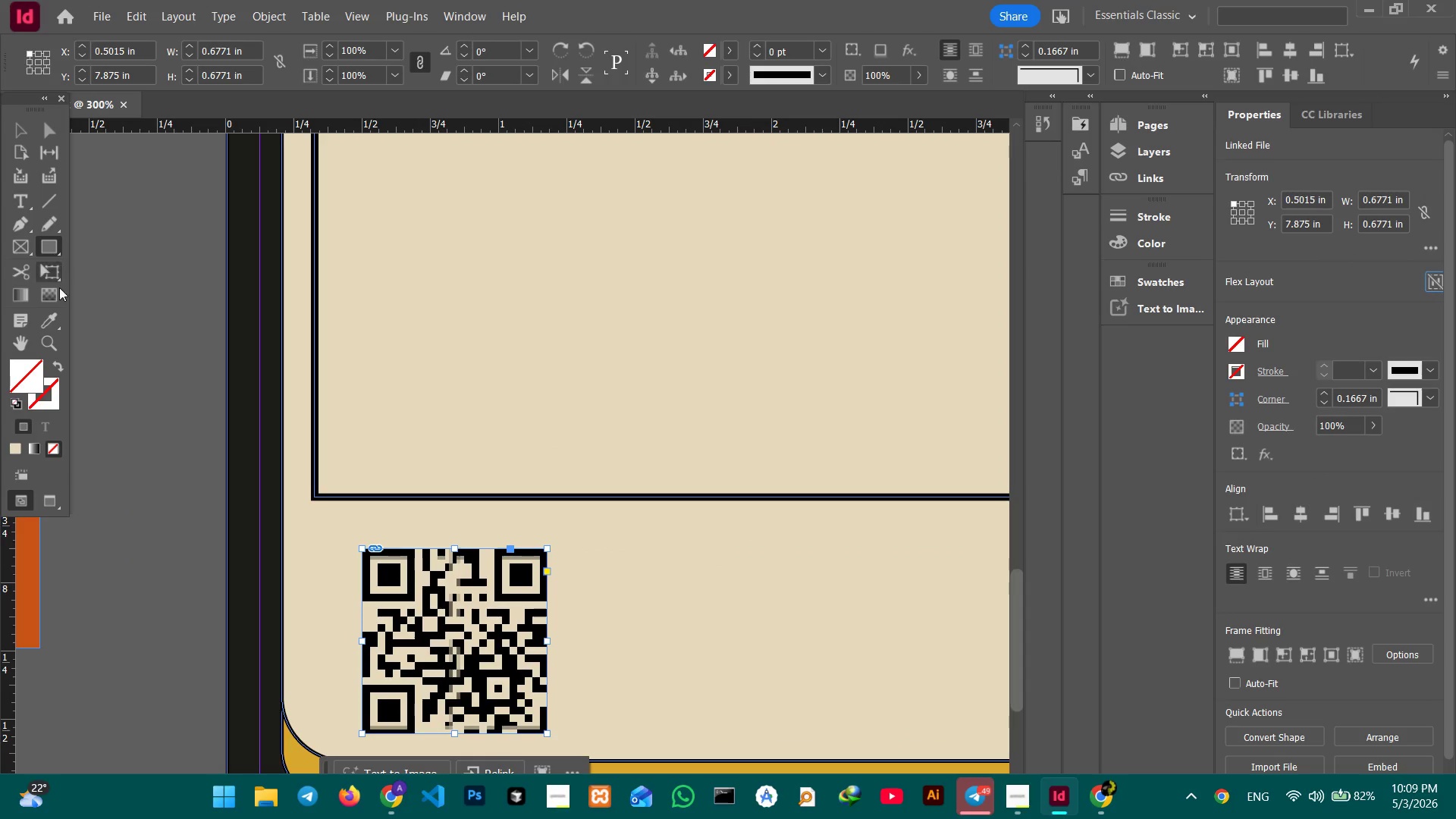 
left_click([44, 403])
 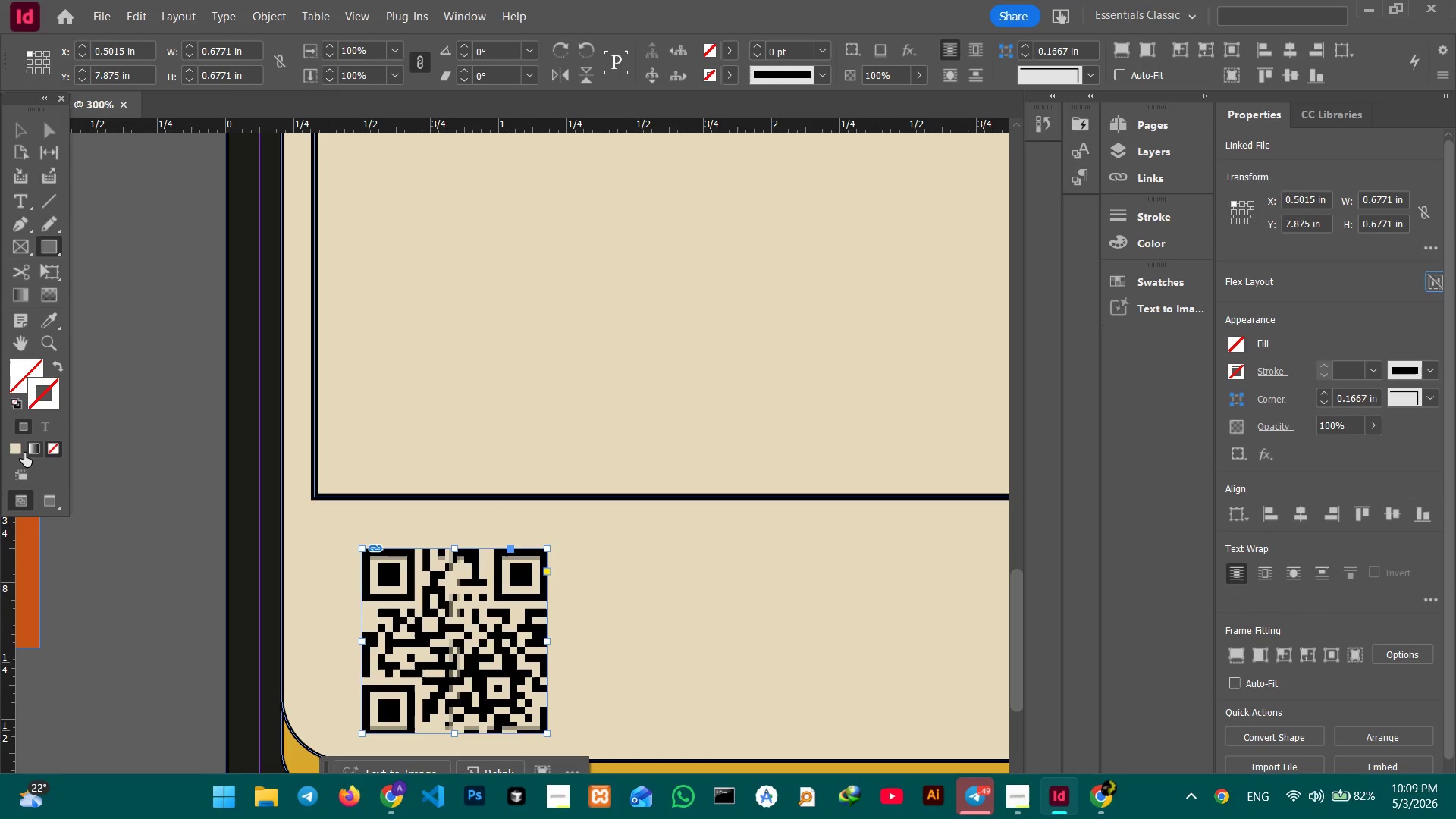 
left_click([23, 453])
 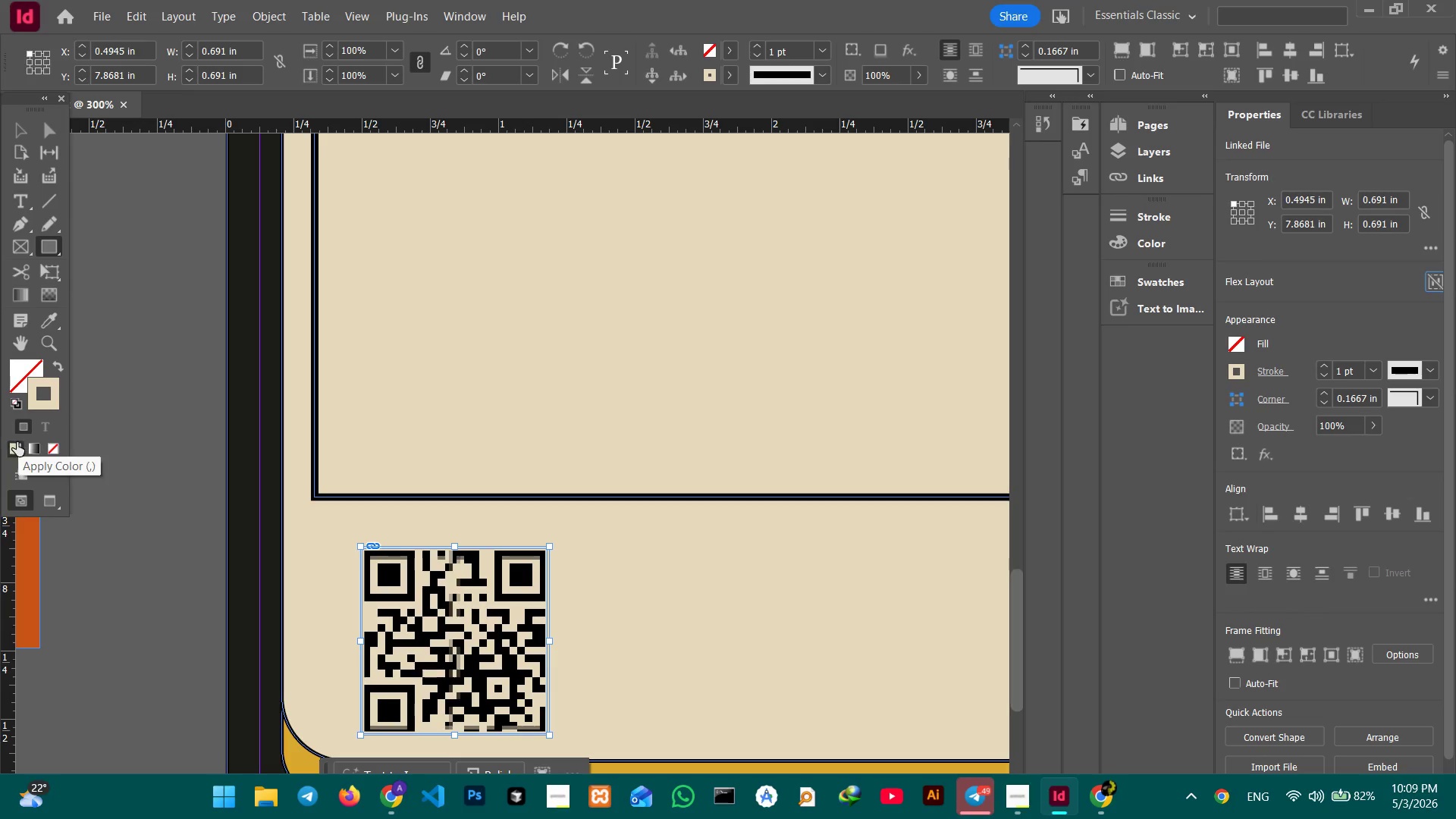 
double_click([14, 445])
 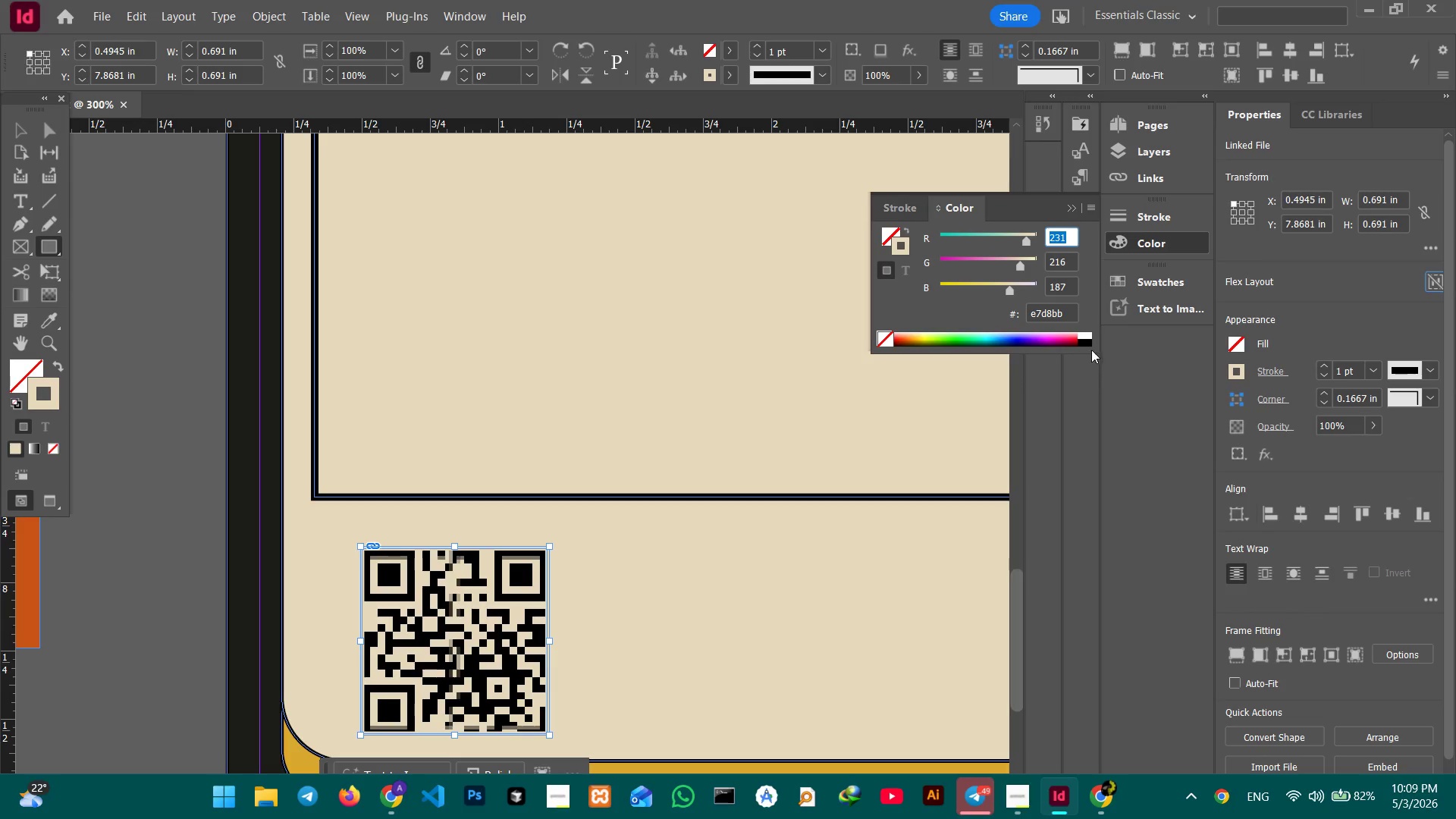 
left_click([1084, 342])
 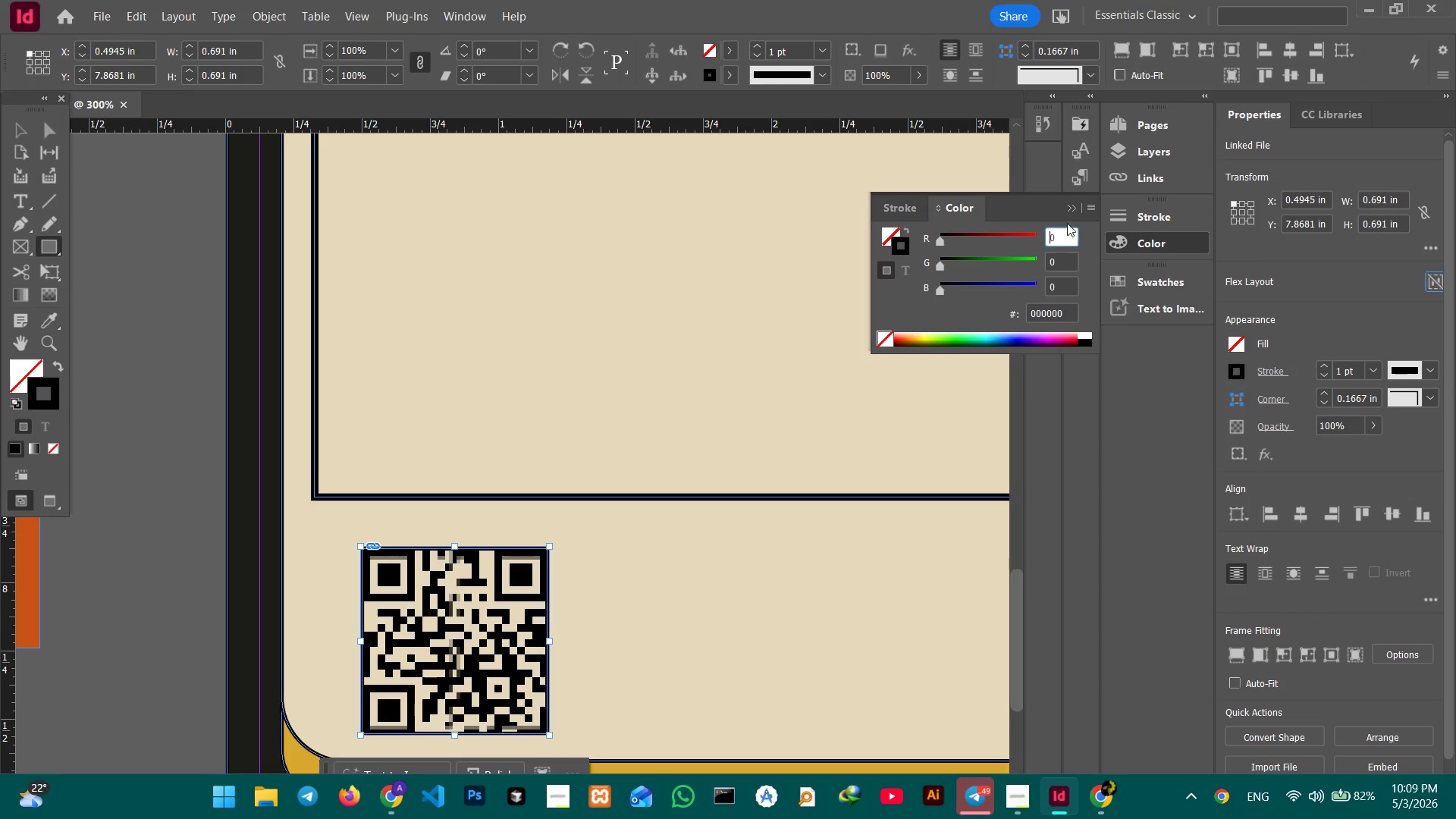 
left_click([1073, 210])
 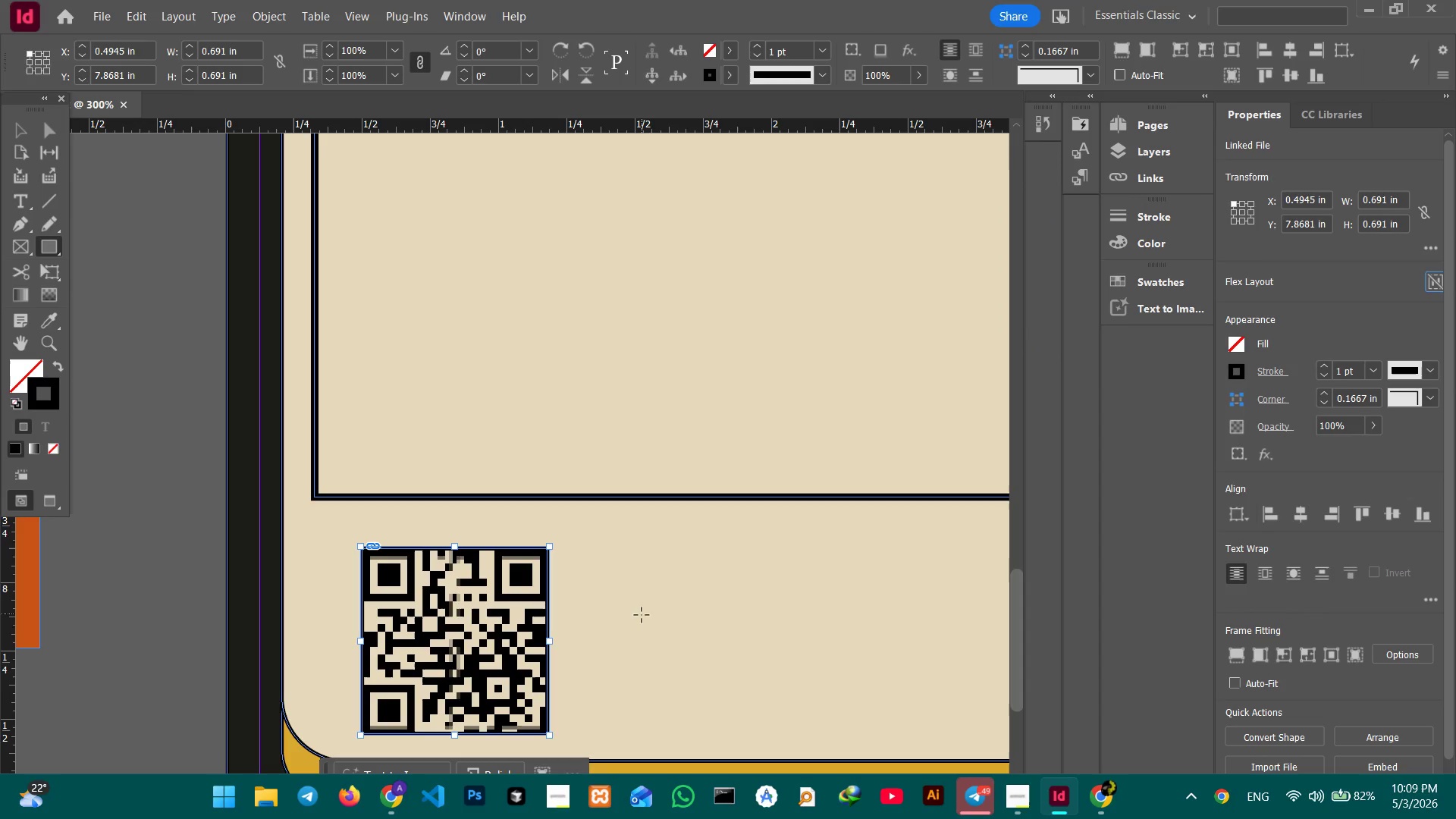 
hold_key(key=AltLeft, duration=0.92)
scroll: coordinate [613, 539], scroll_direction: none, amount: 0.0
 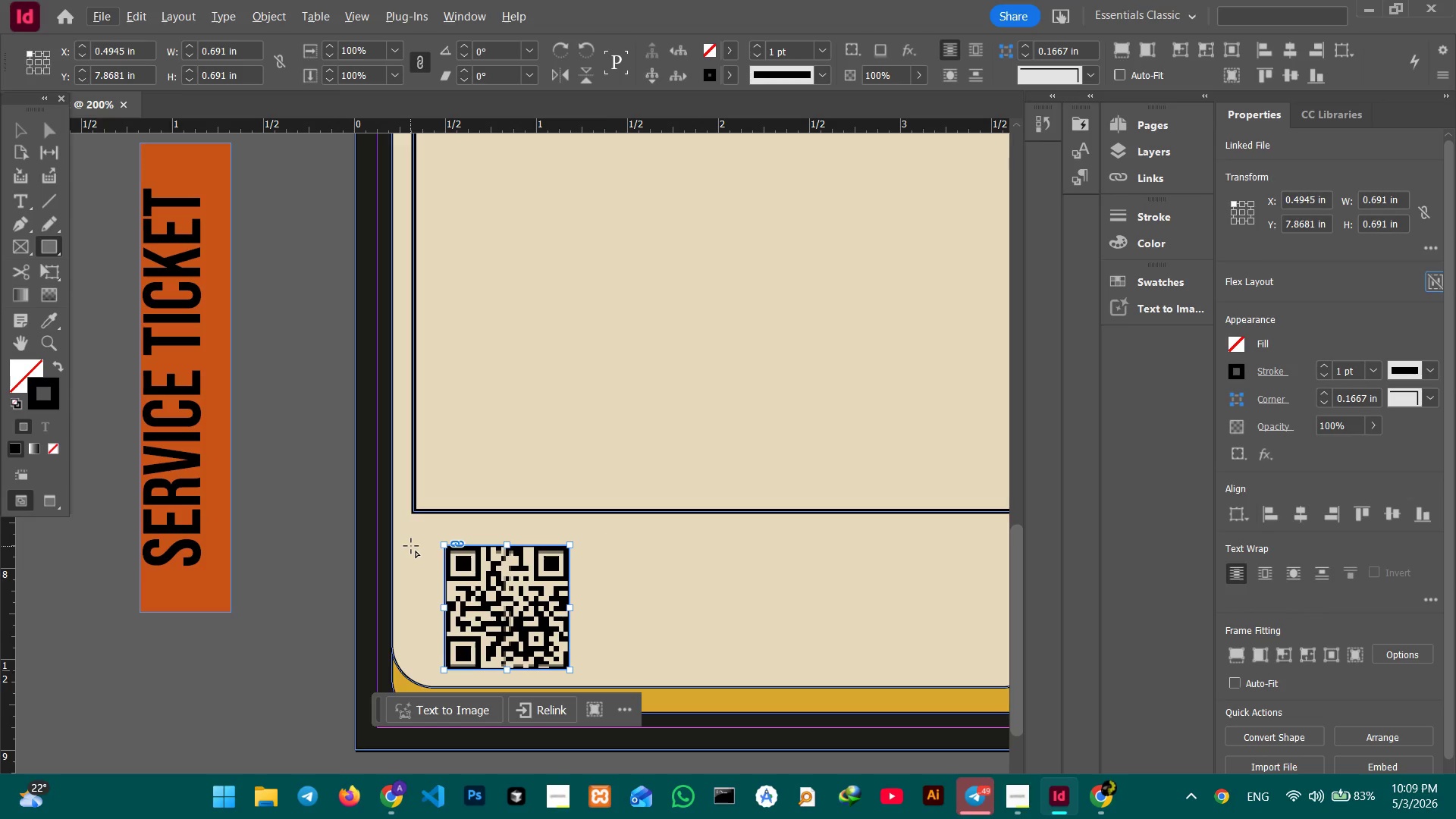 
wait(7.75)
 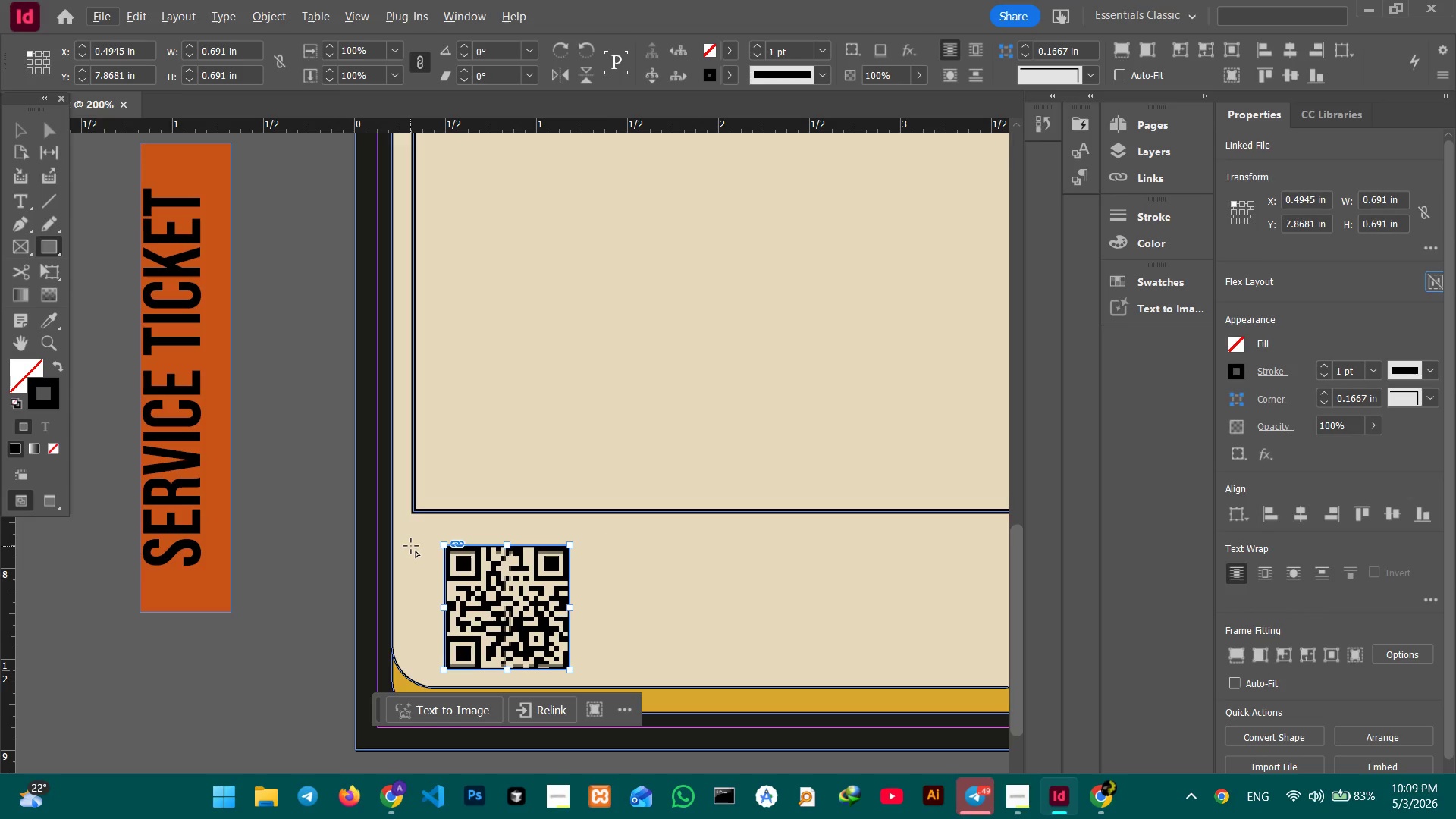 
left_click_drag(start_coordinate=[416, 522], to_coordinate=[597, 682])
 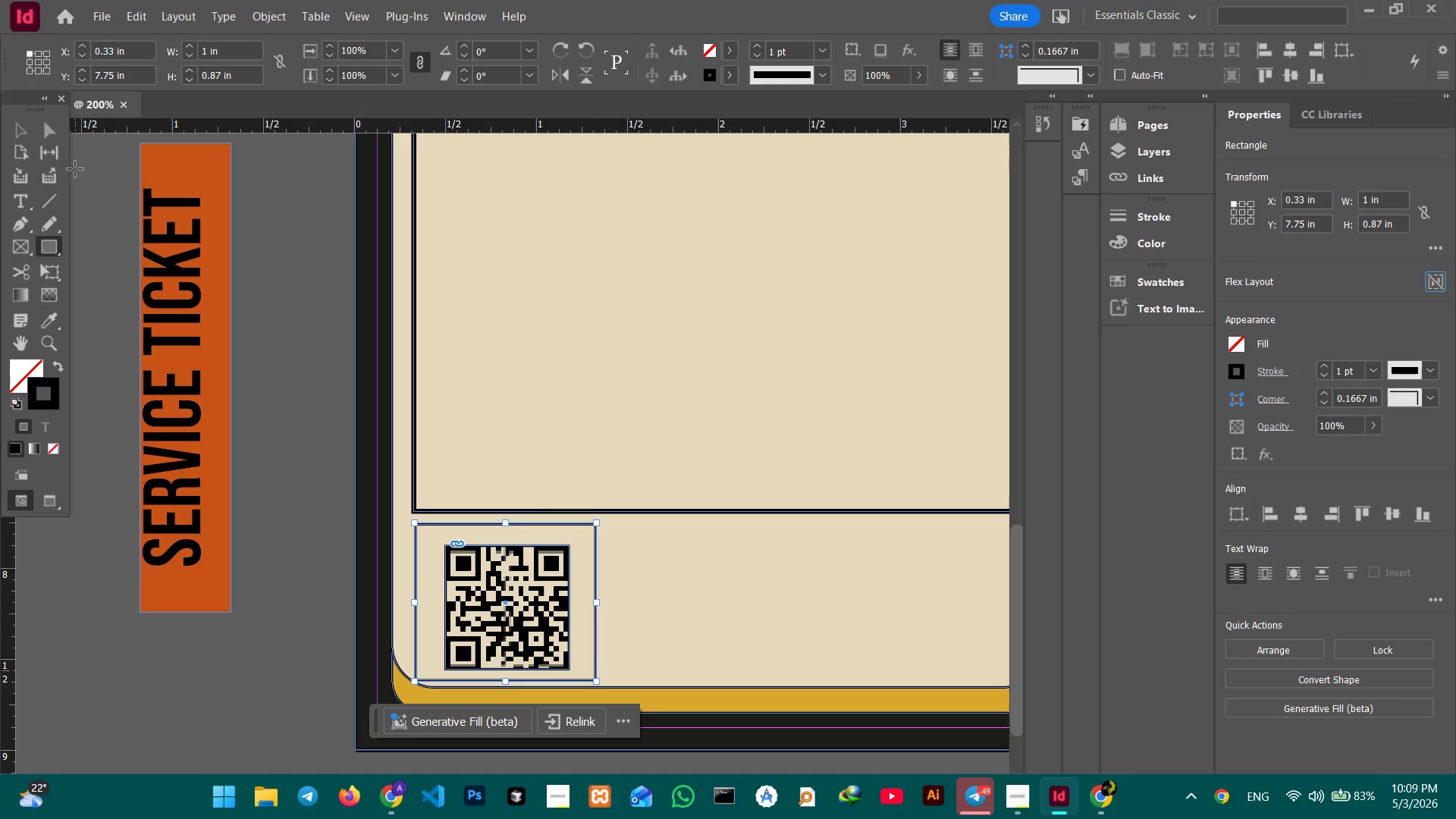 
left_click([50, 130])
 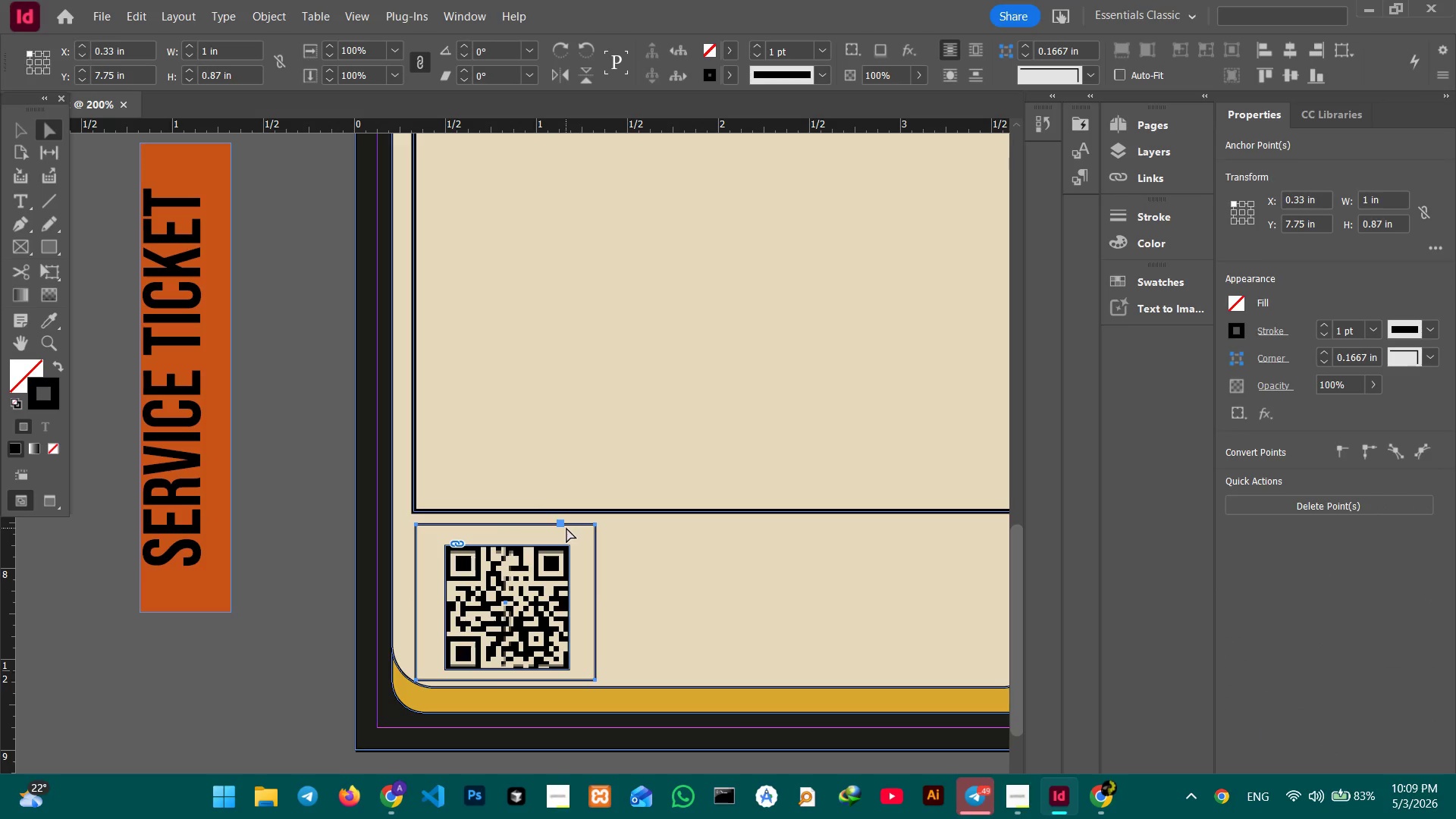 
left_click([561, 525])
 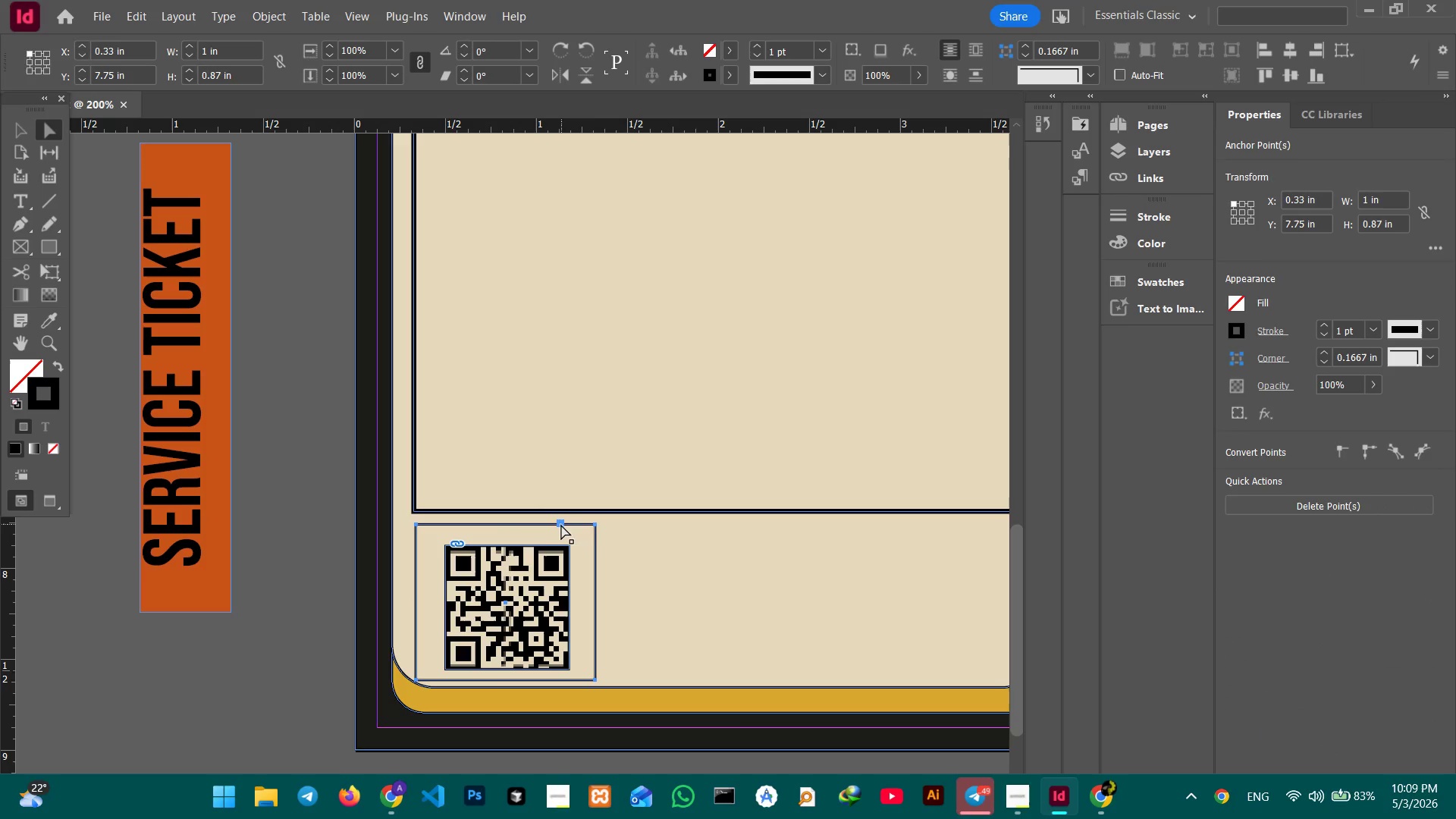 
left_click_drag(start_coordinate=[561, 525], to_coordinate=[596, 528])
 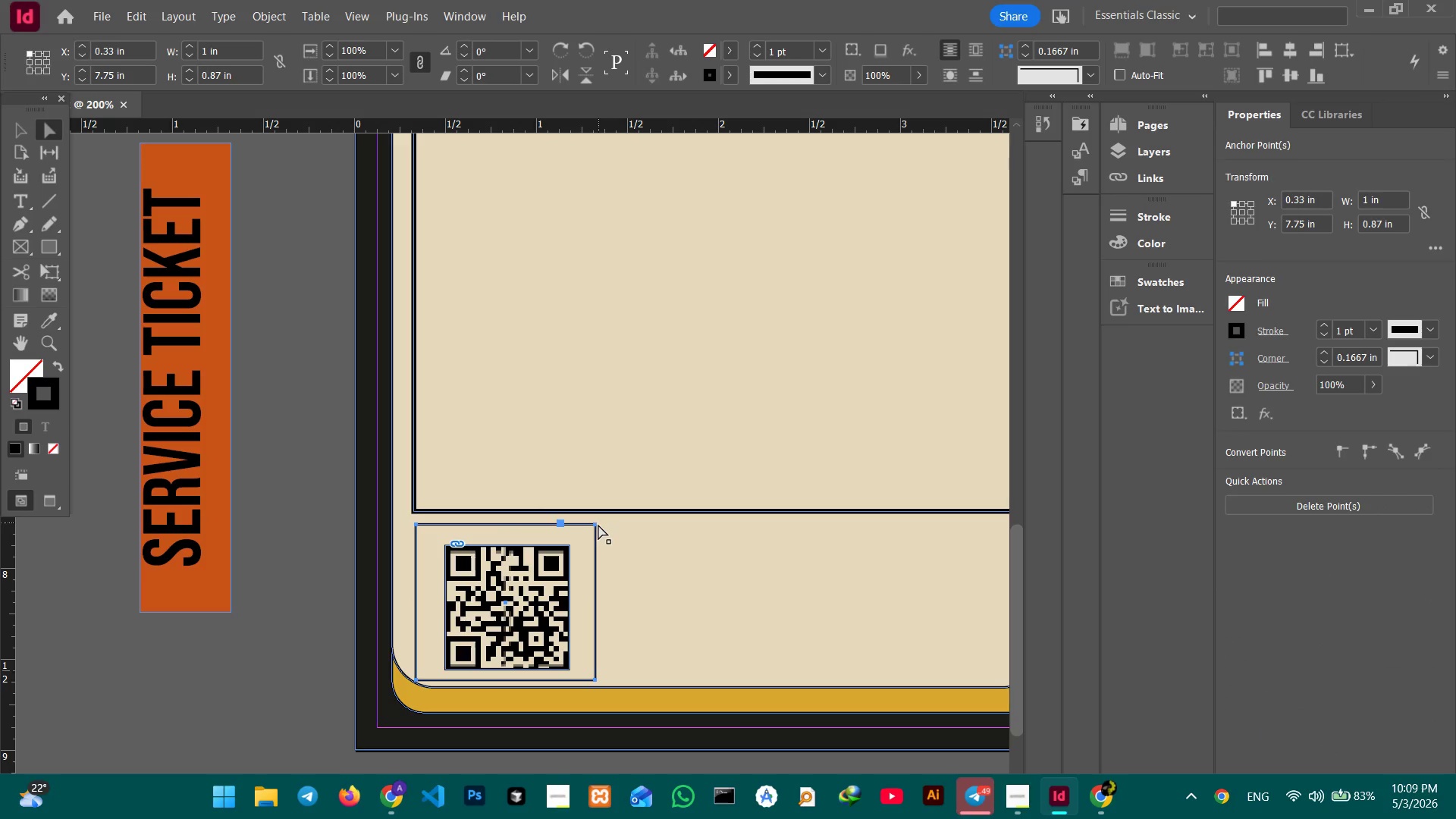 
left_click([598, 526])
 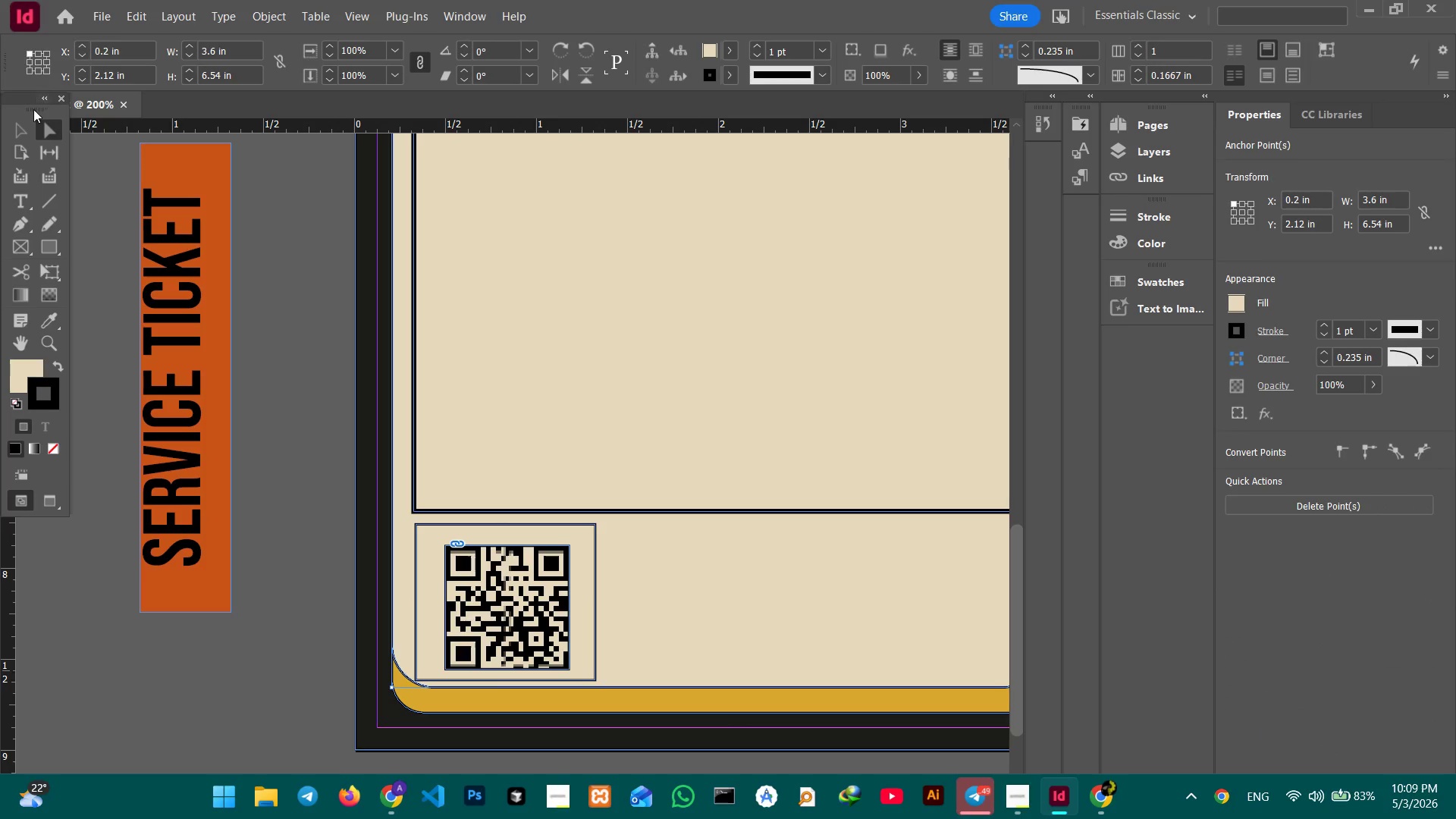 
left_click([27, 130])
 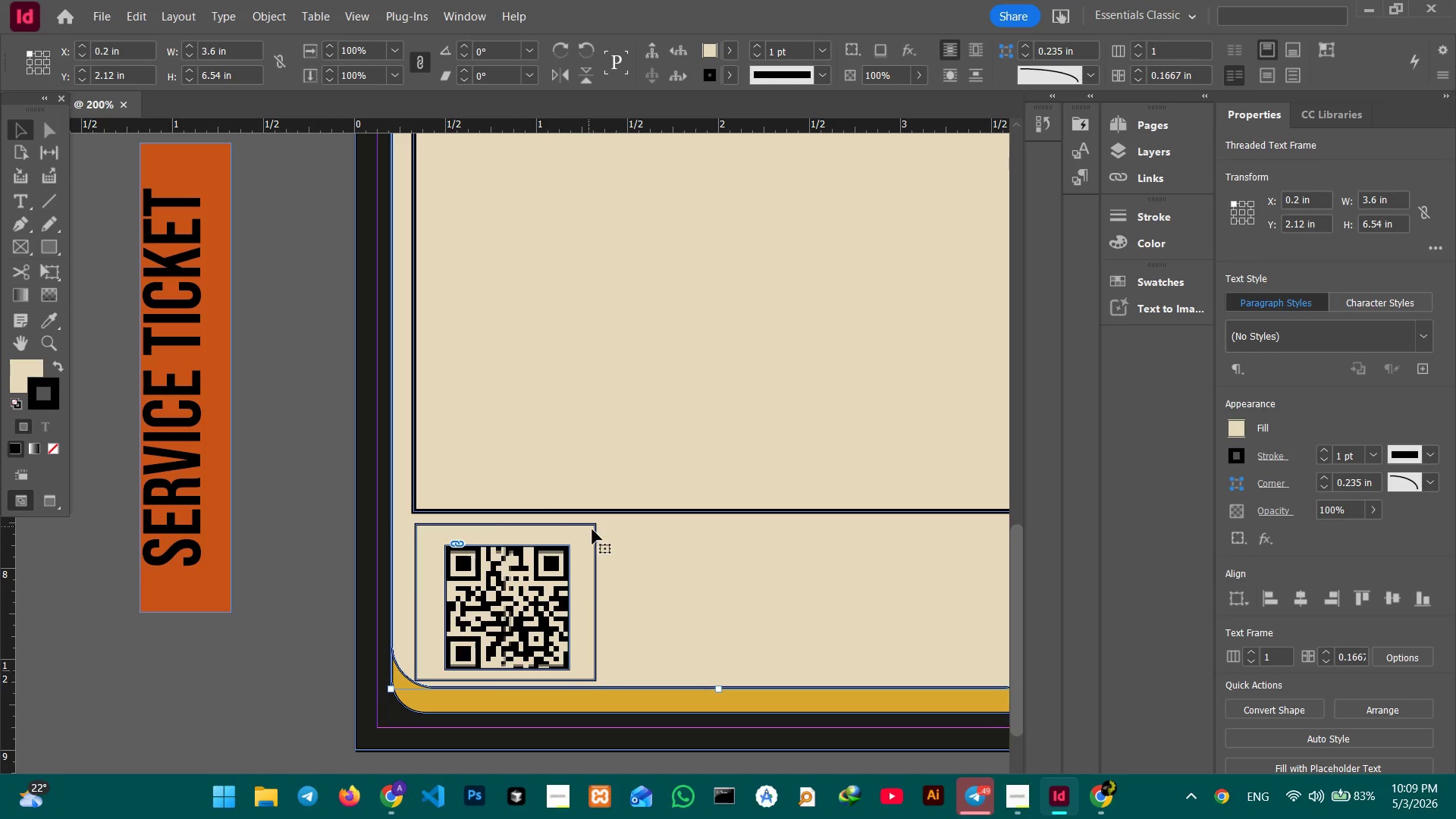 
left_click([594, 526])
 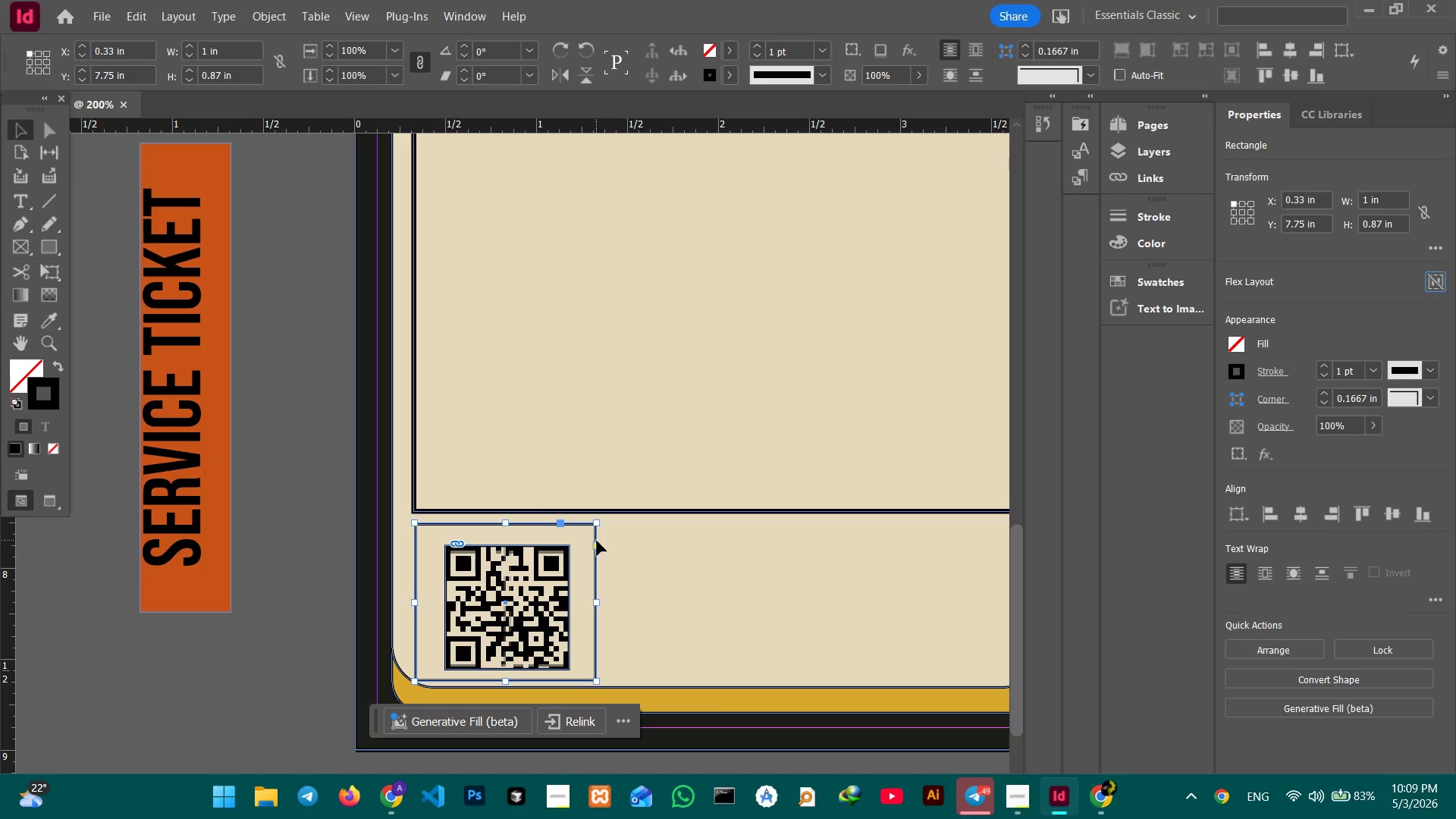 
left_click_drag(start_coordinate=[598, 544], to_coordinate=[597, 532])
 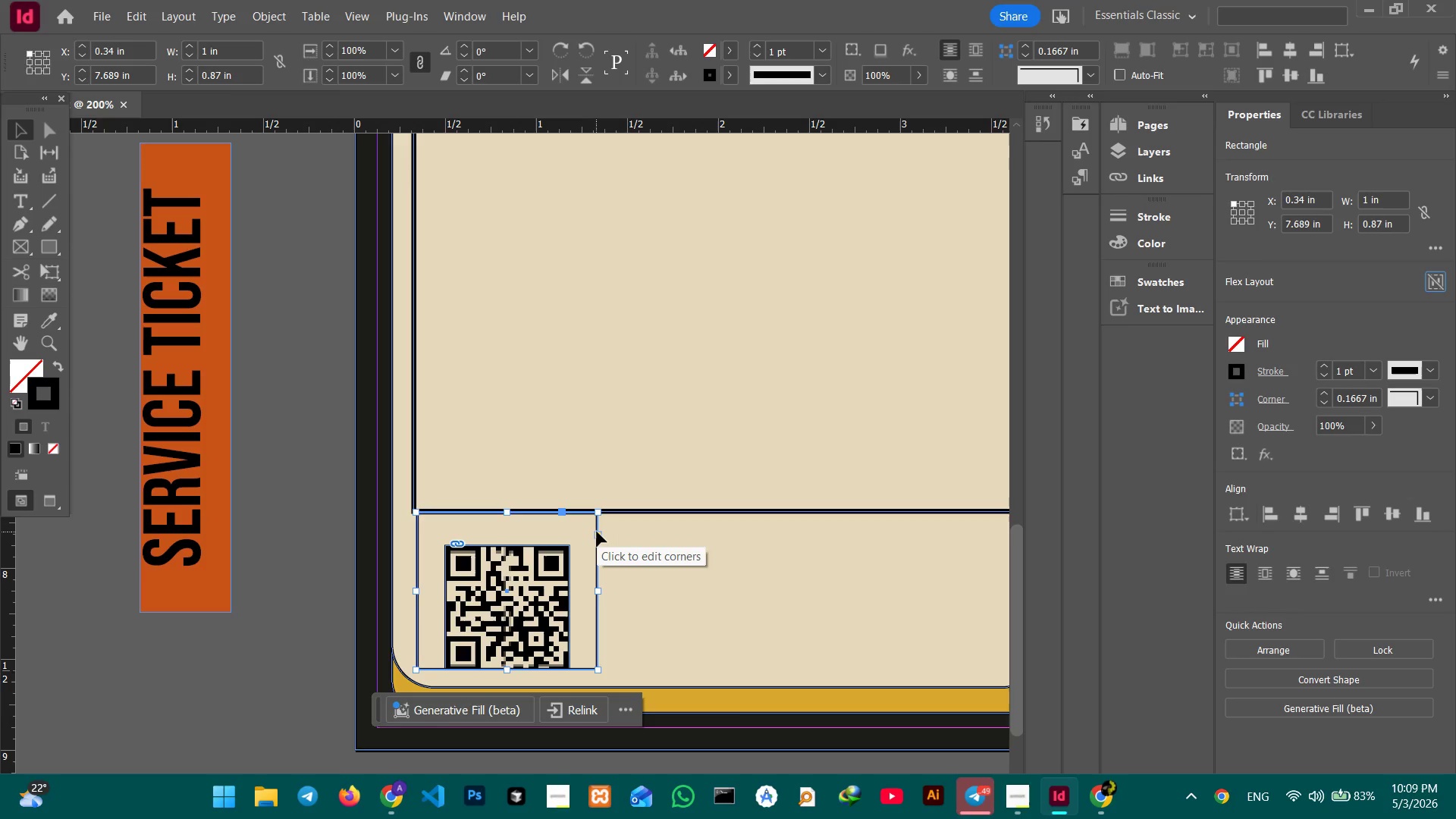 
key(Control+Z)
 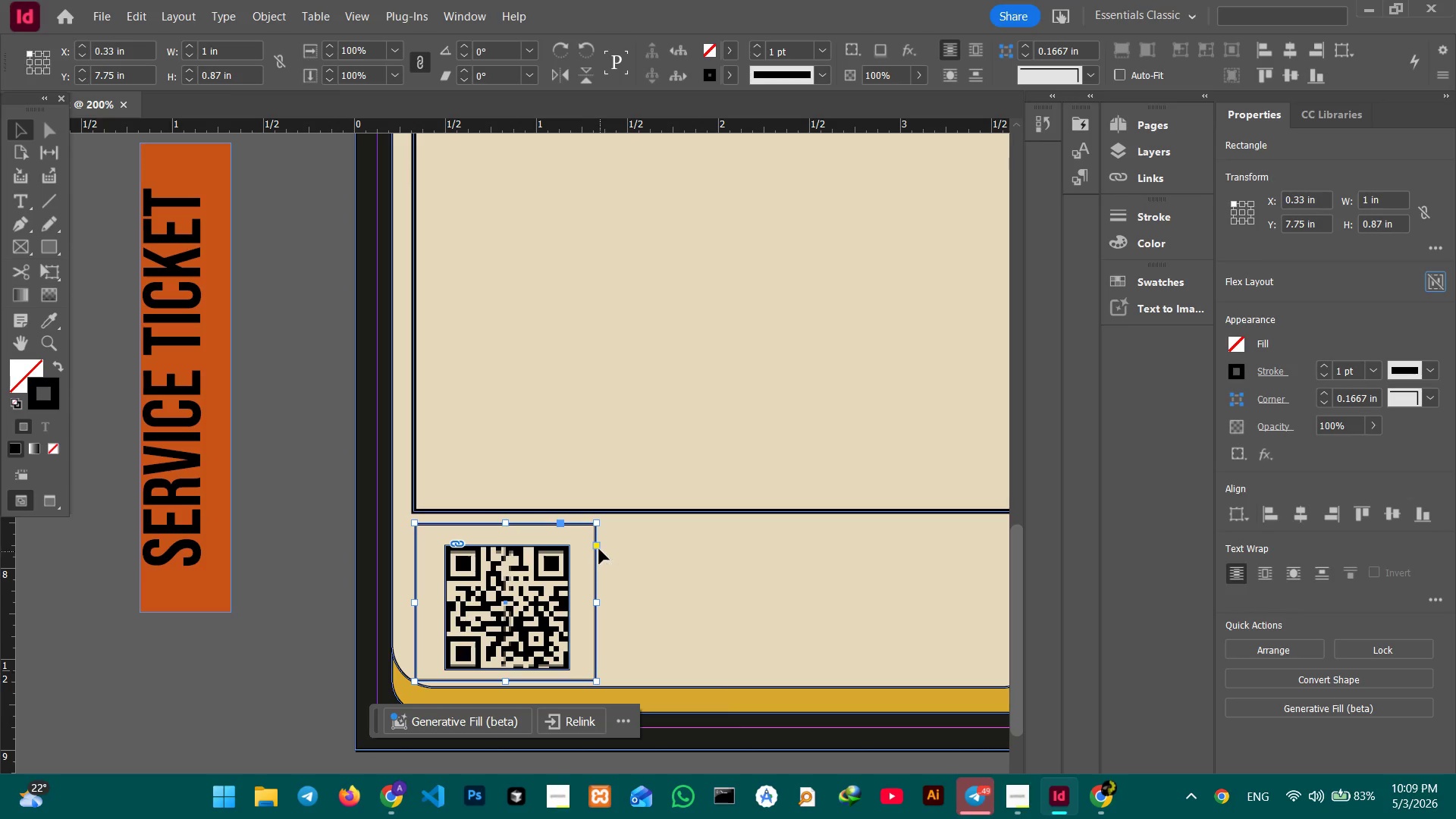 
left_click([598, 545])
 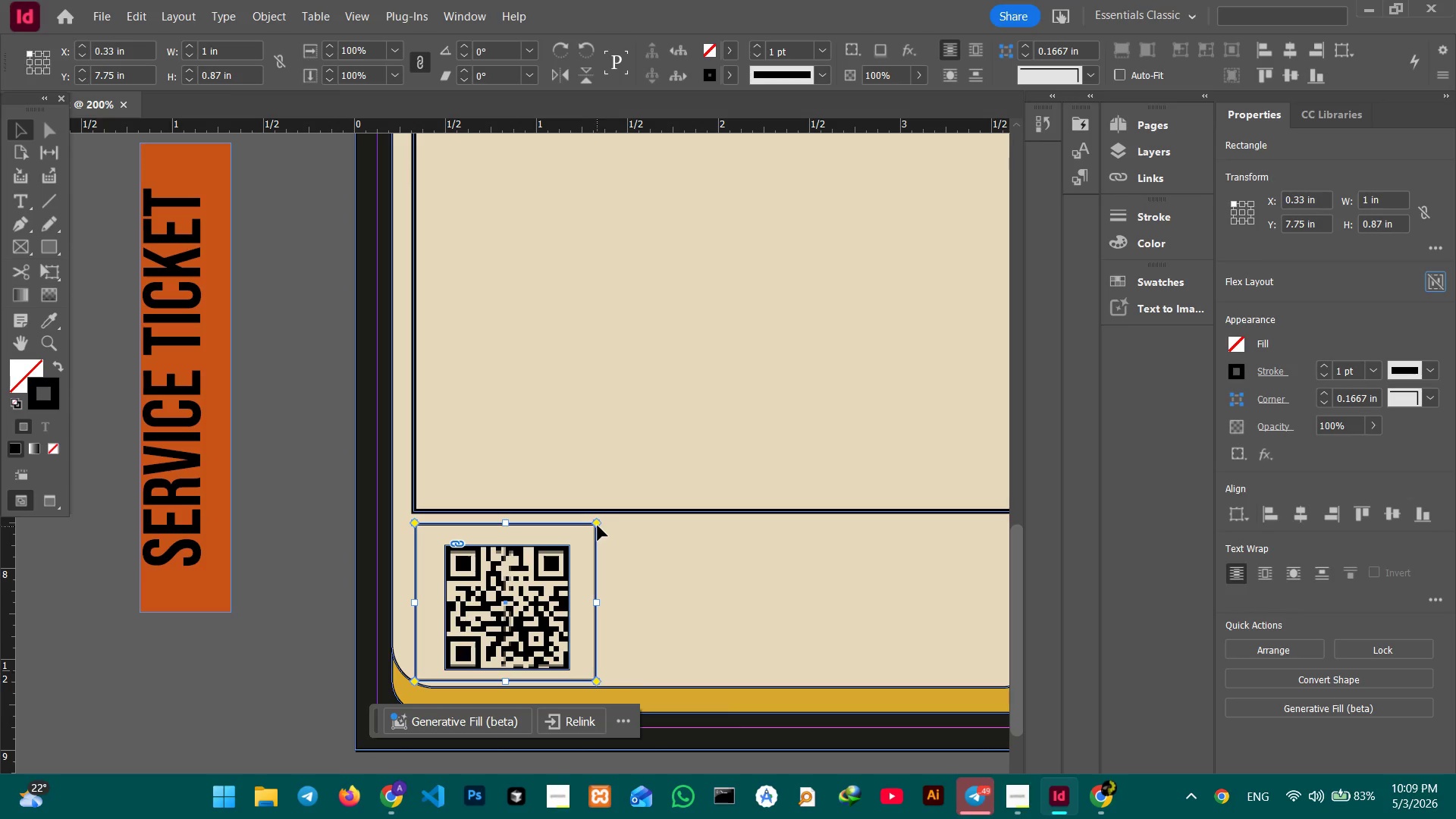 
left_click_drag(start_coordinate=[598, 522], to_coordinate=[578, 542])
 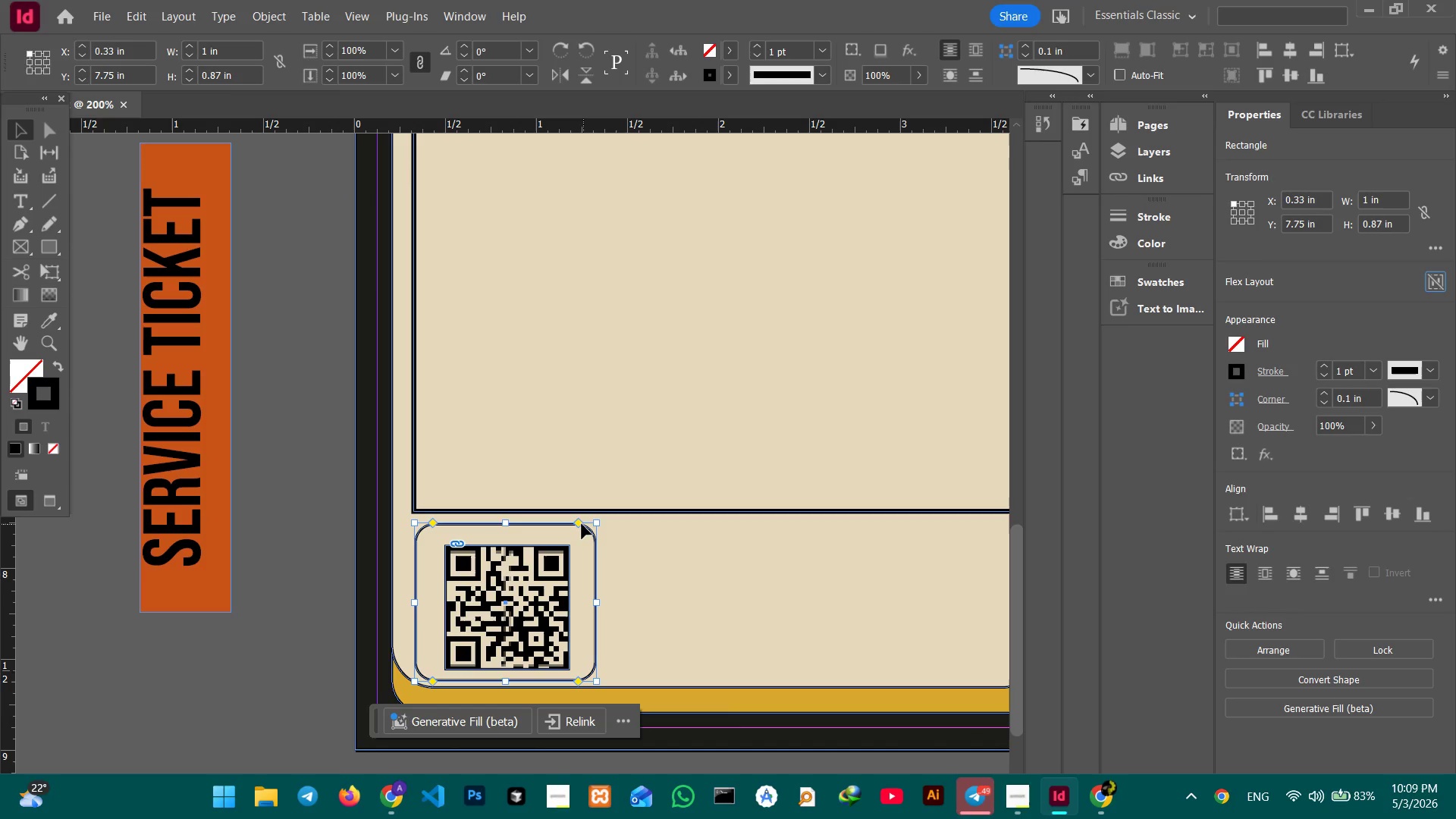 
left_click_drag(start_coordinate=[580, 523], to_coordinate=[574, 526])
 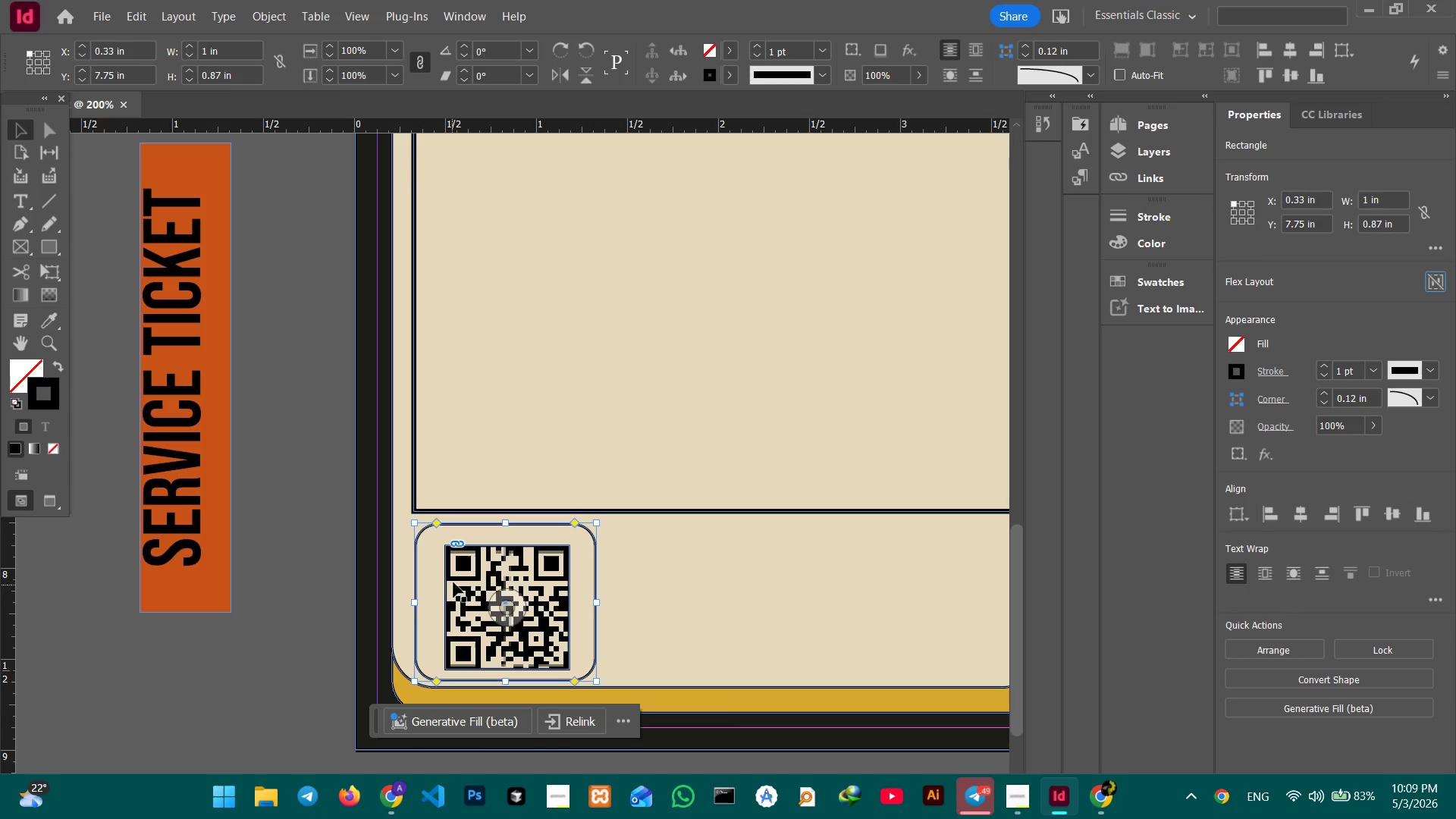 
left_click([516, 621])
 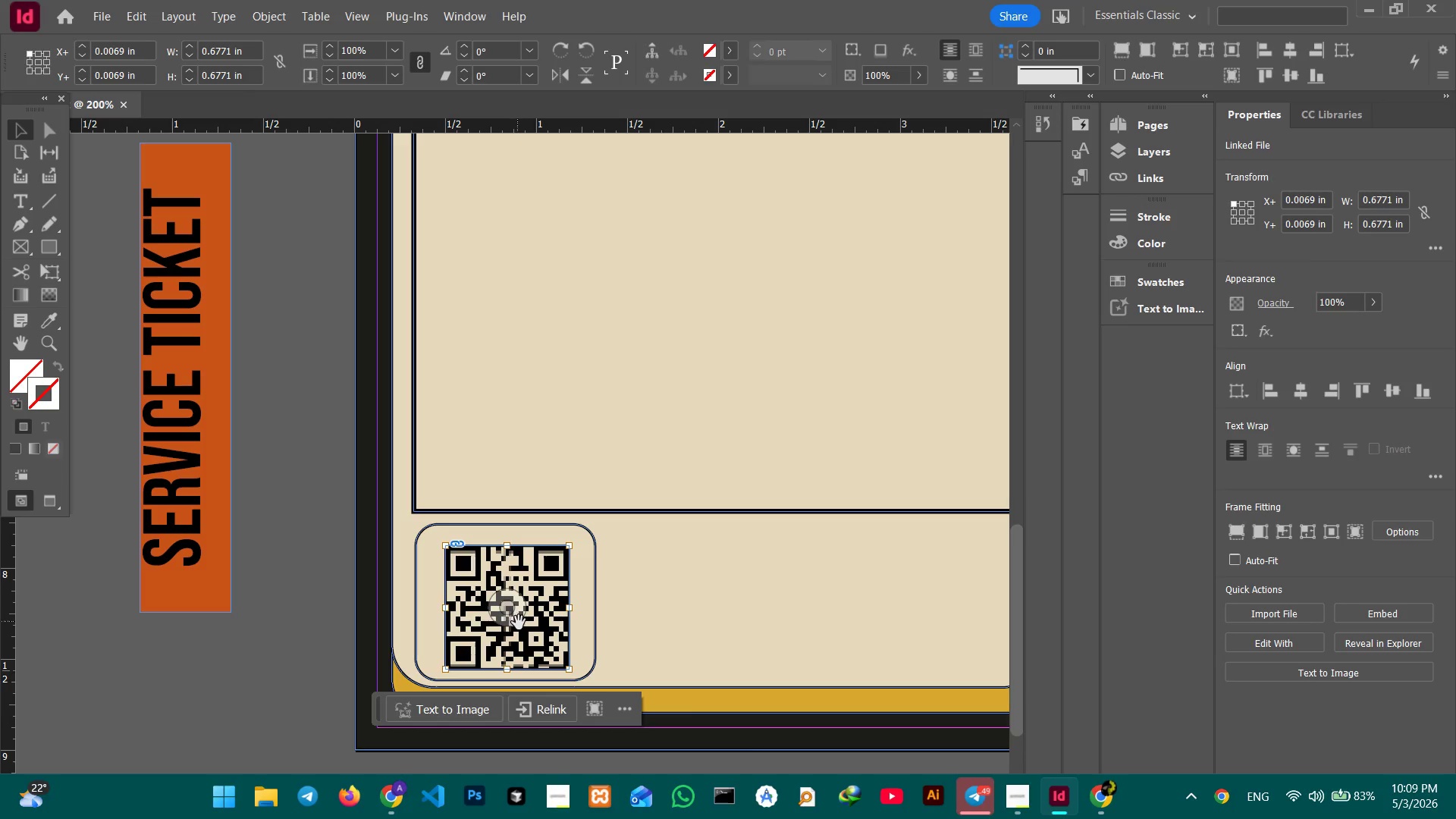 
left_click_drag(start_coordinate=[522, 624], to_coordinate=[510, 614])
 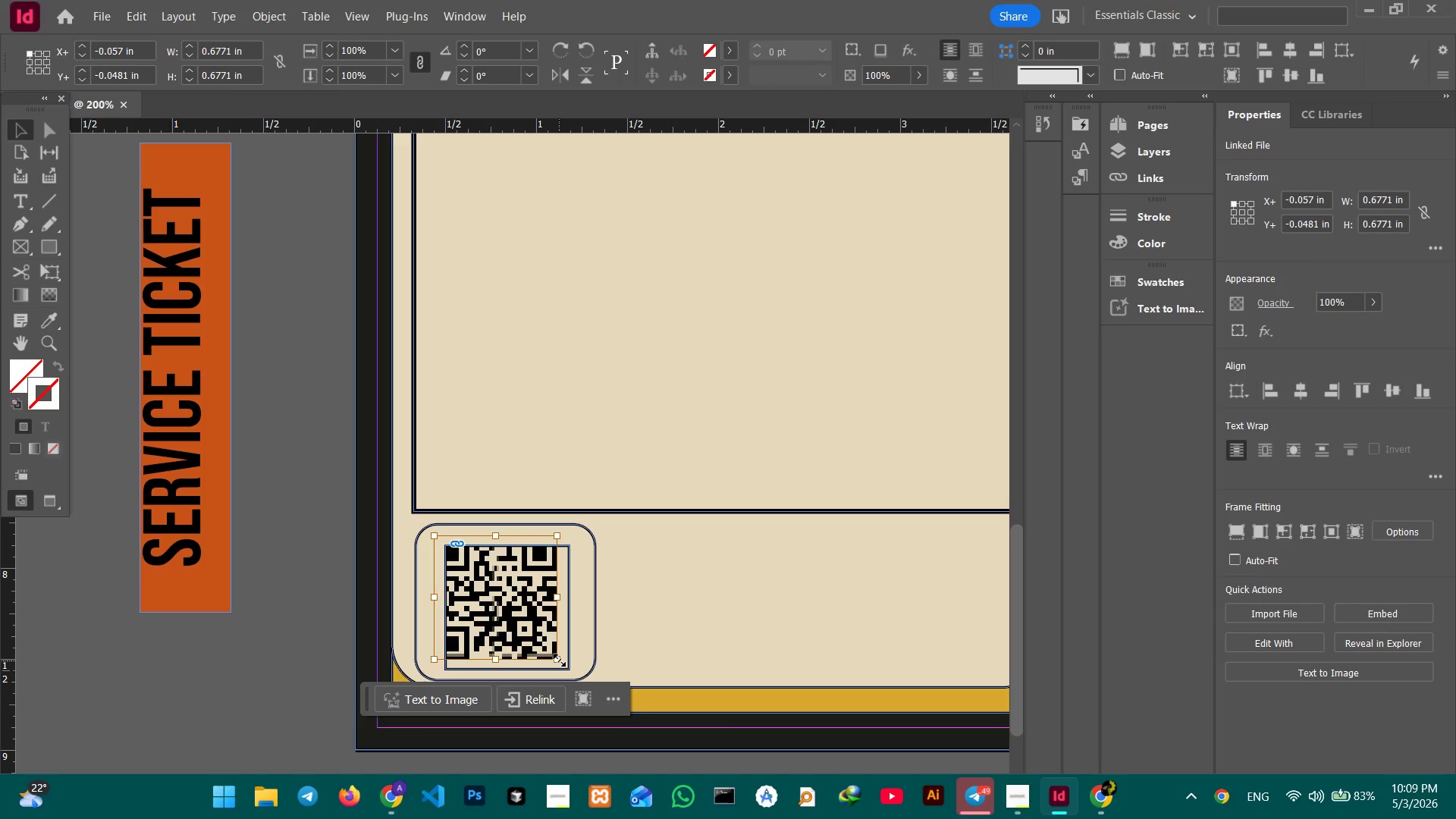 
key(Control+Z)
 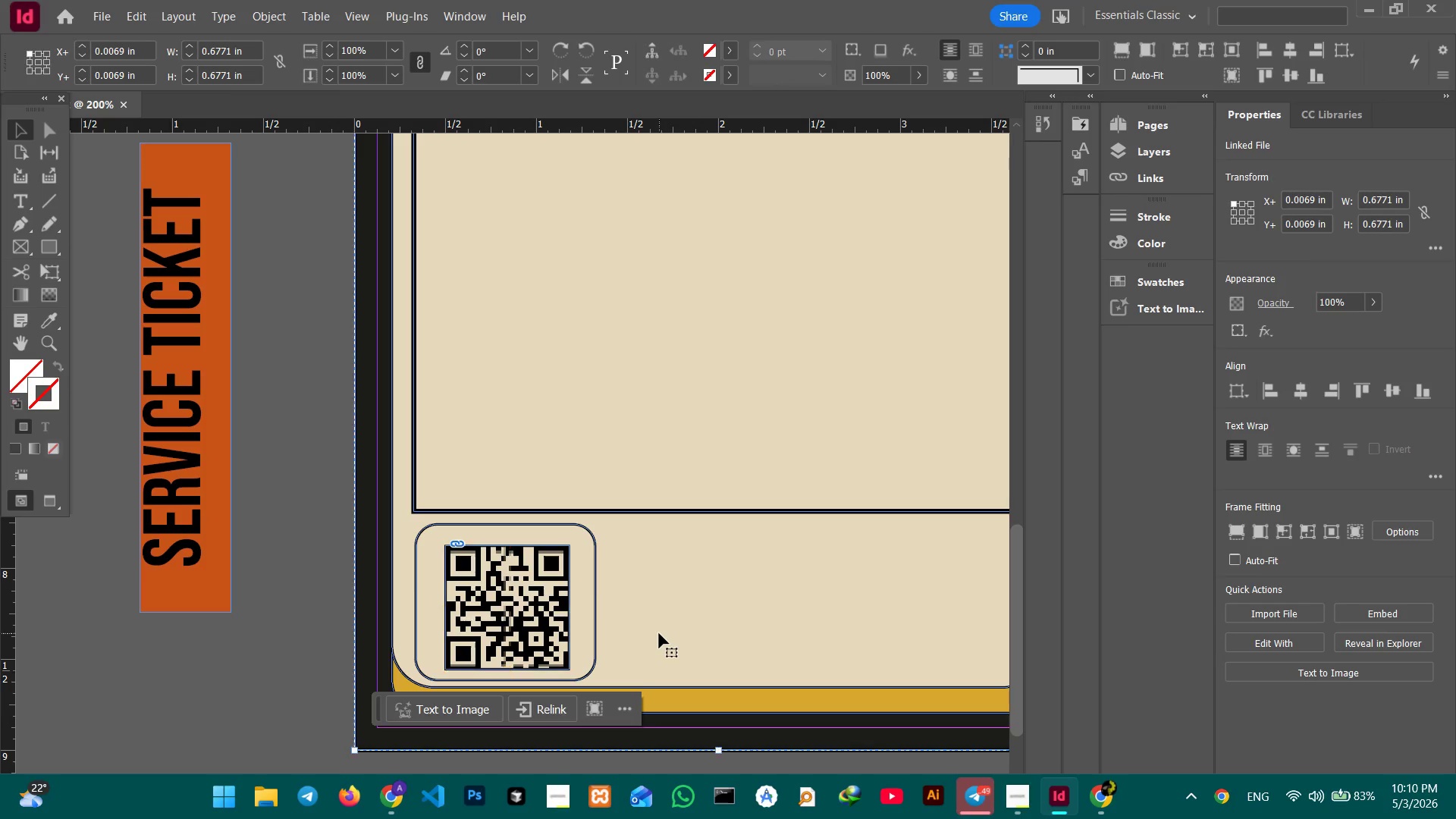 
double_click([659, 633])
 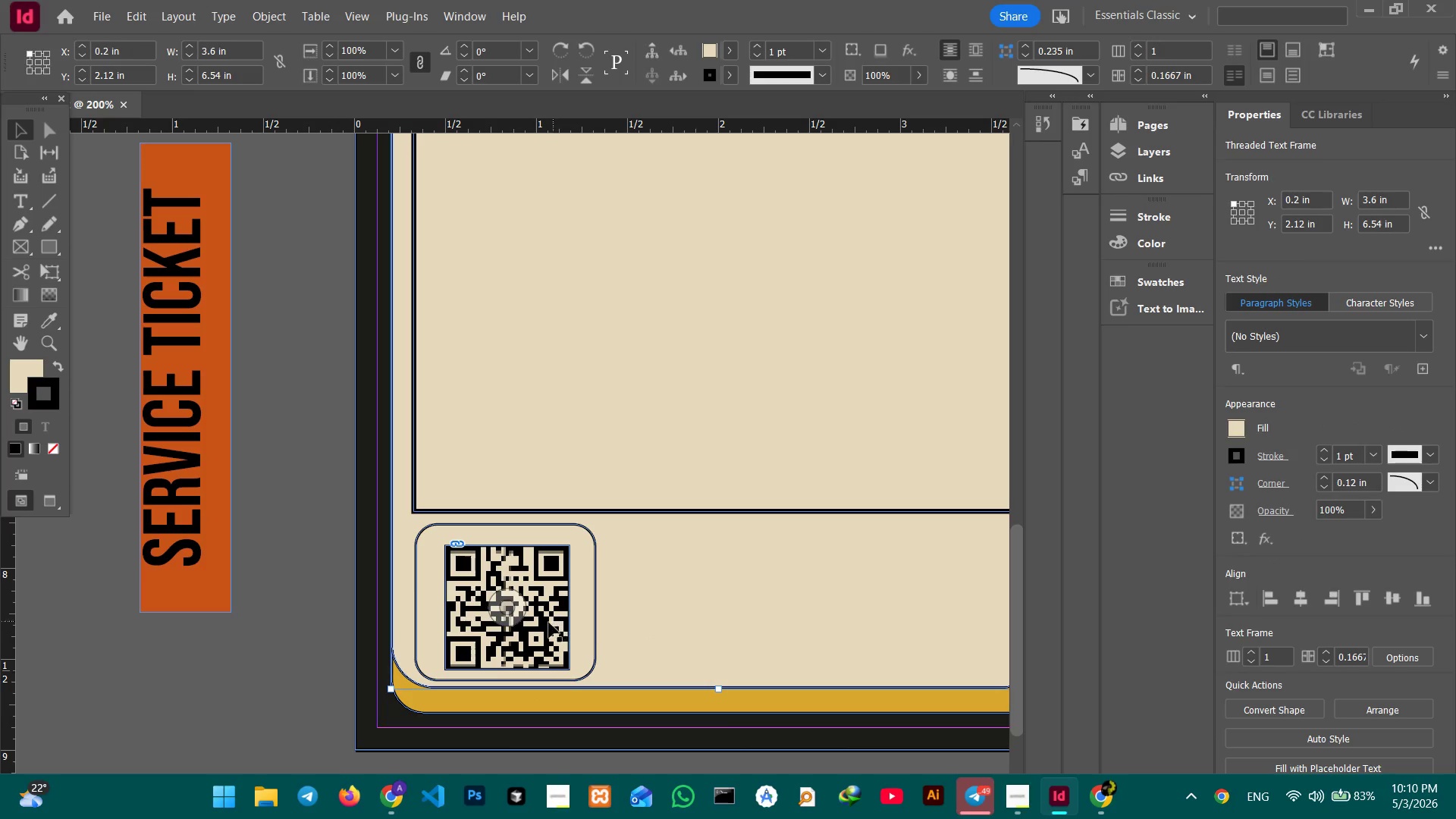 
left_click([549, 623])
 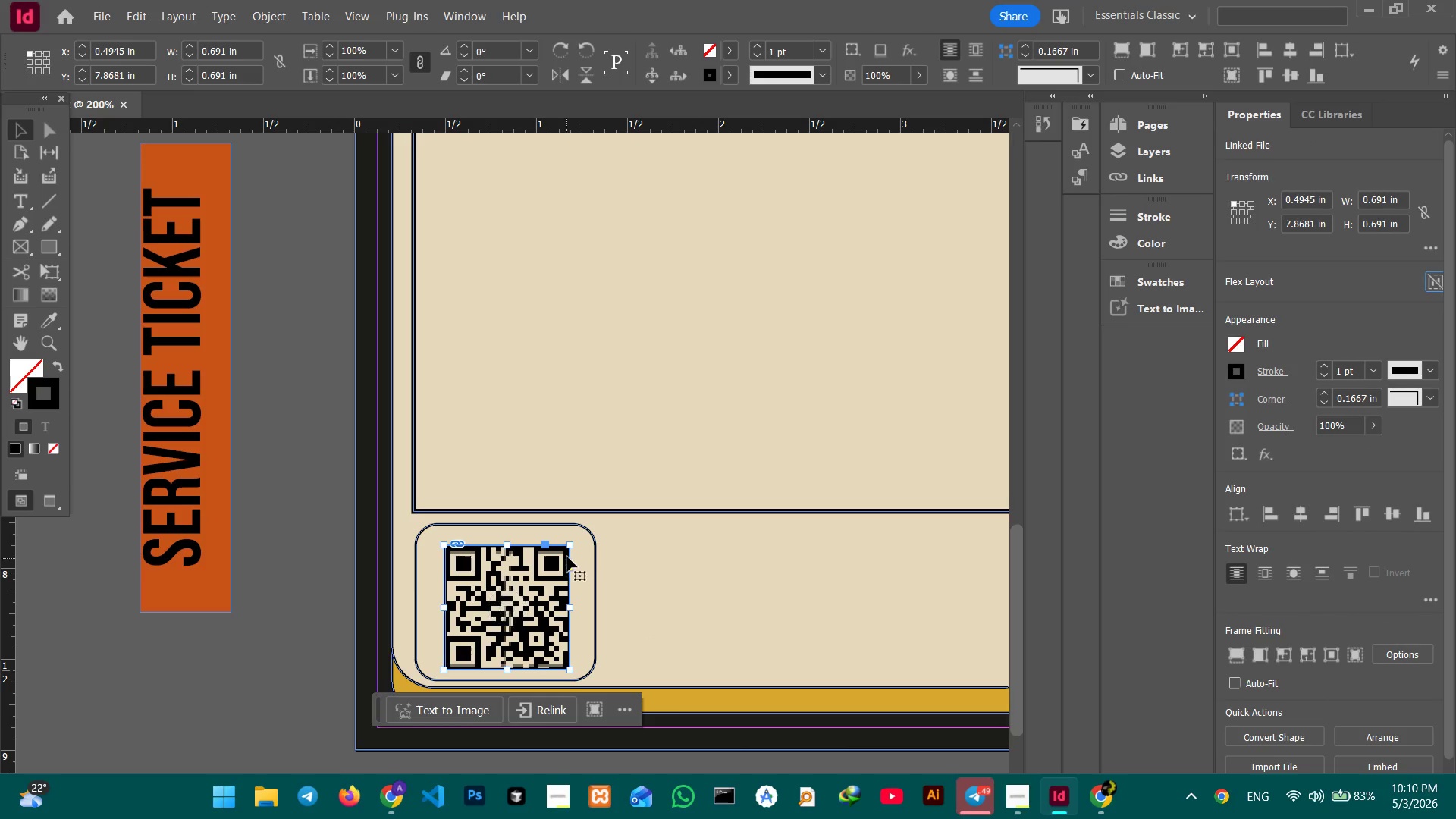 
left_click_drag(start_coordinate=[569, 545], to_coordinate=[571, 535])
 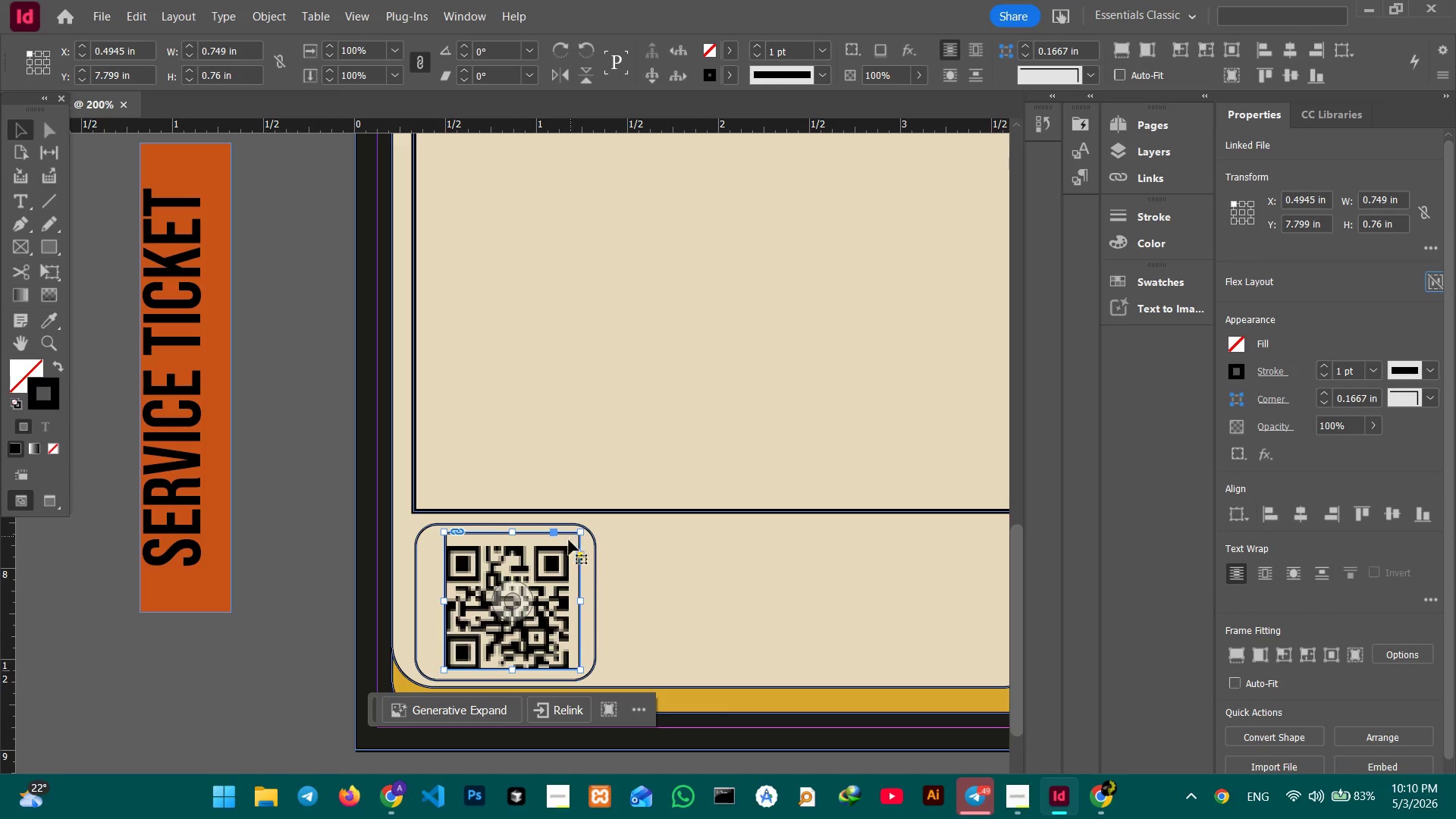 
hold_key(key=ShiftLeft, duration=1.62)
 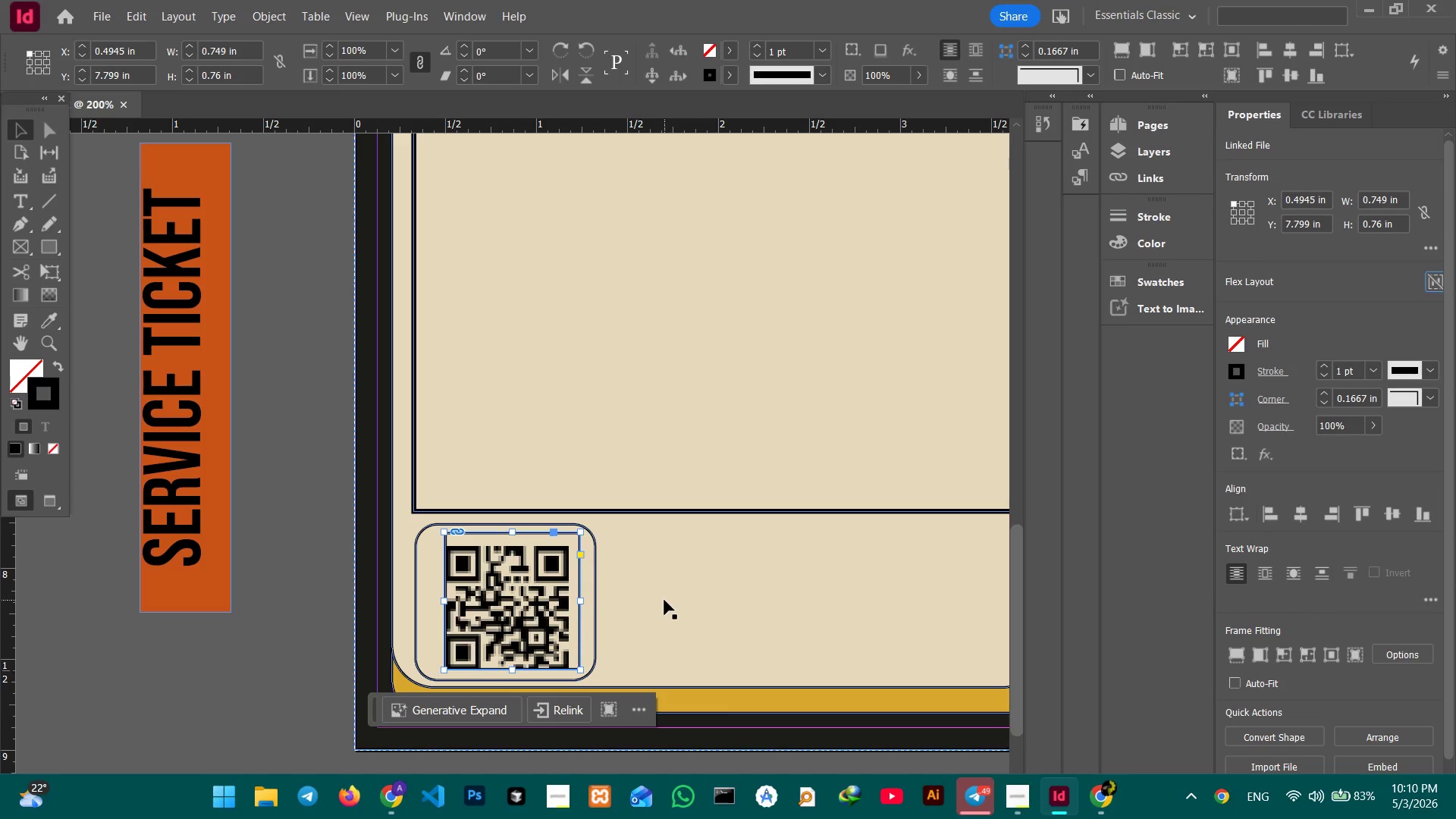 
key(Control+Z)
 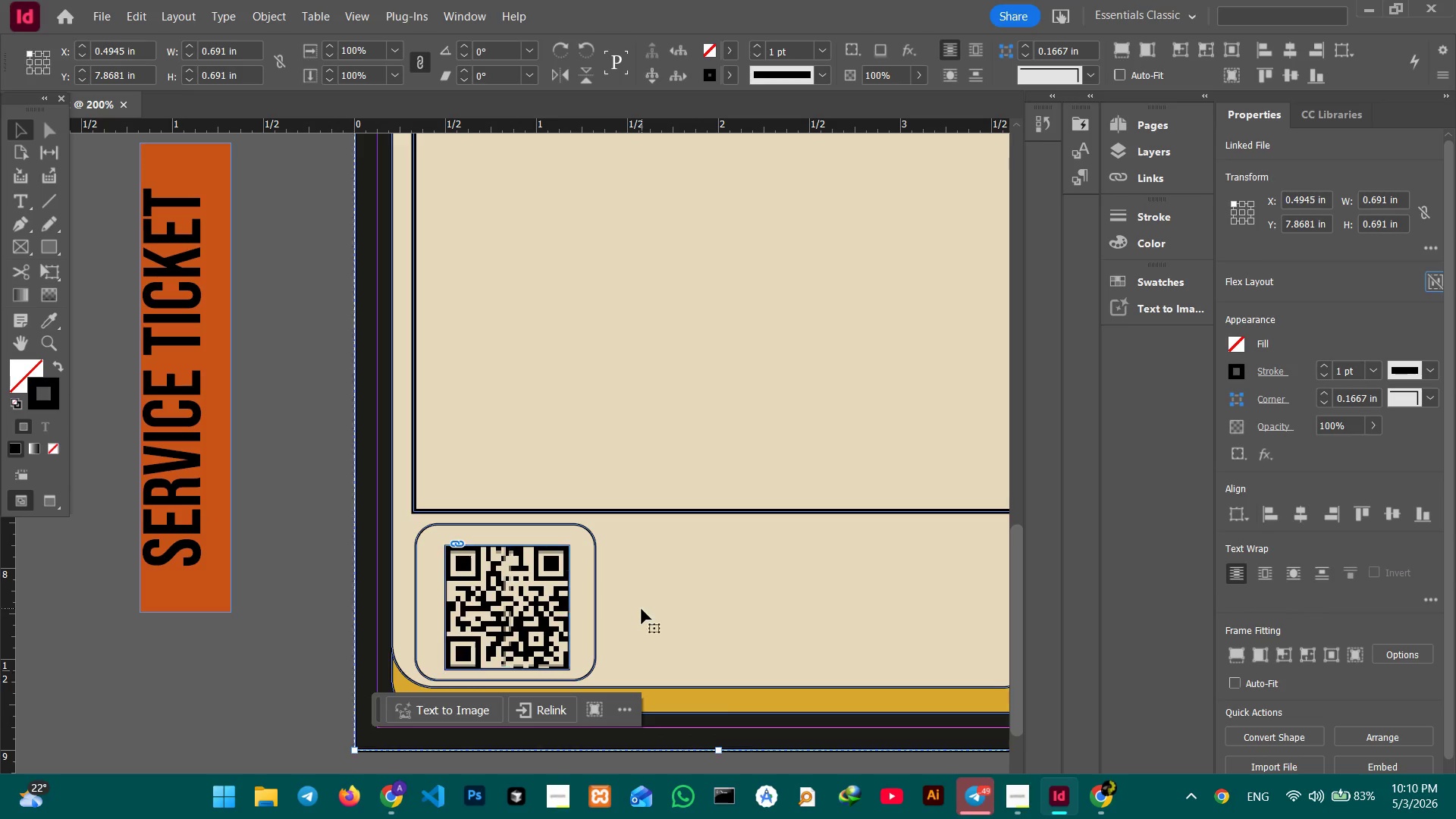 
double_click([642, 609])
 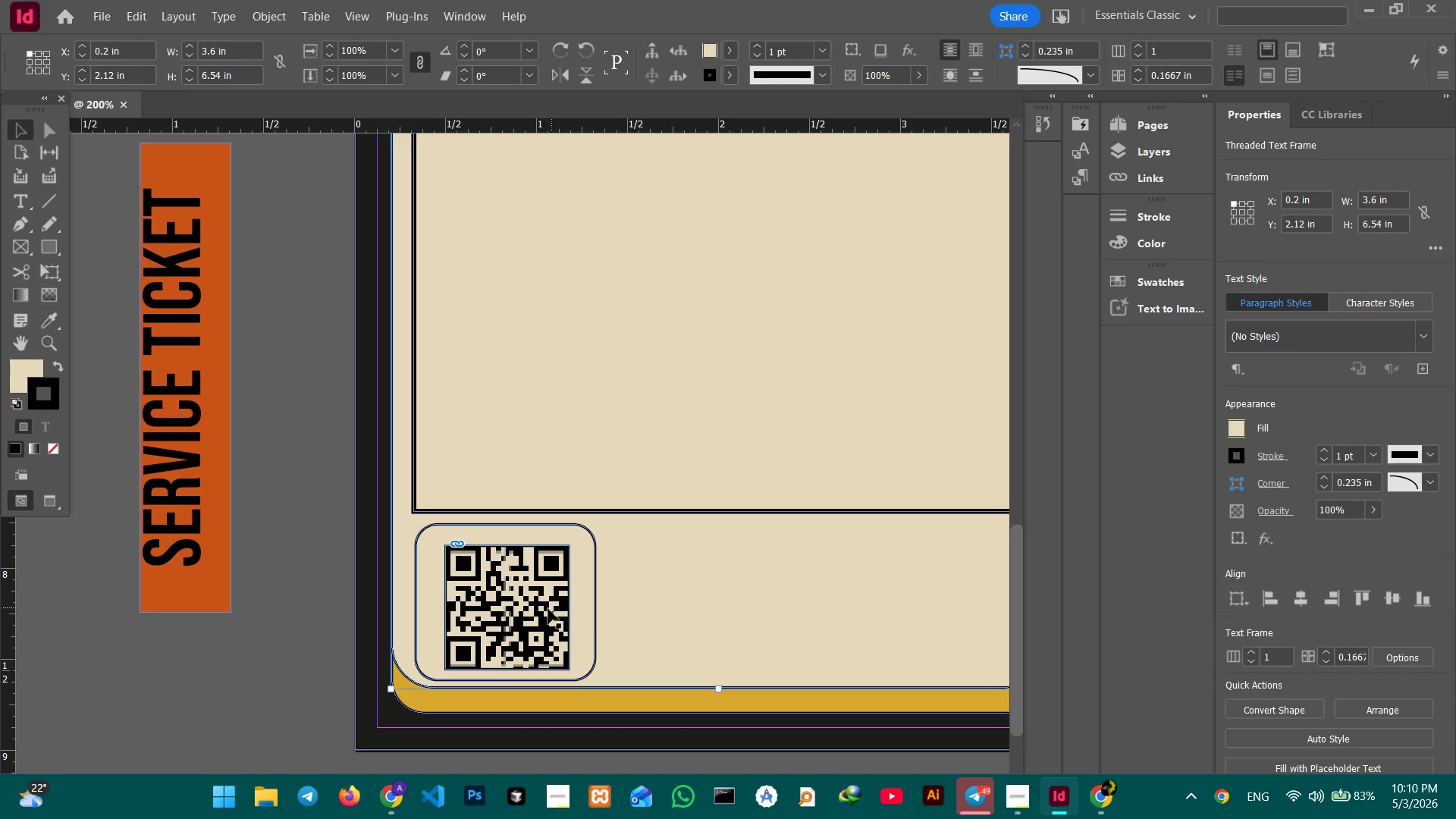 
triple_click([548, 609])
 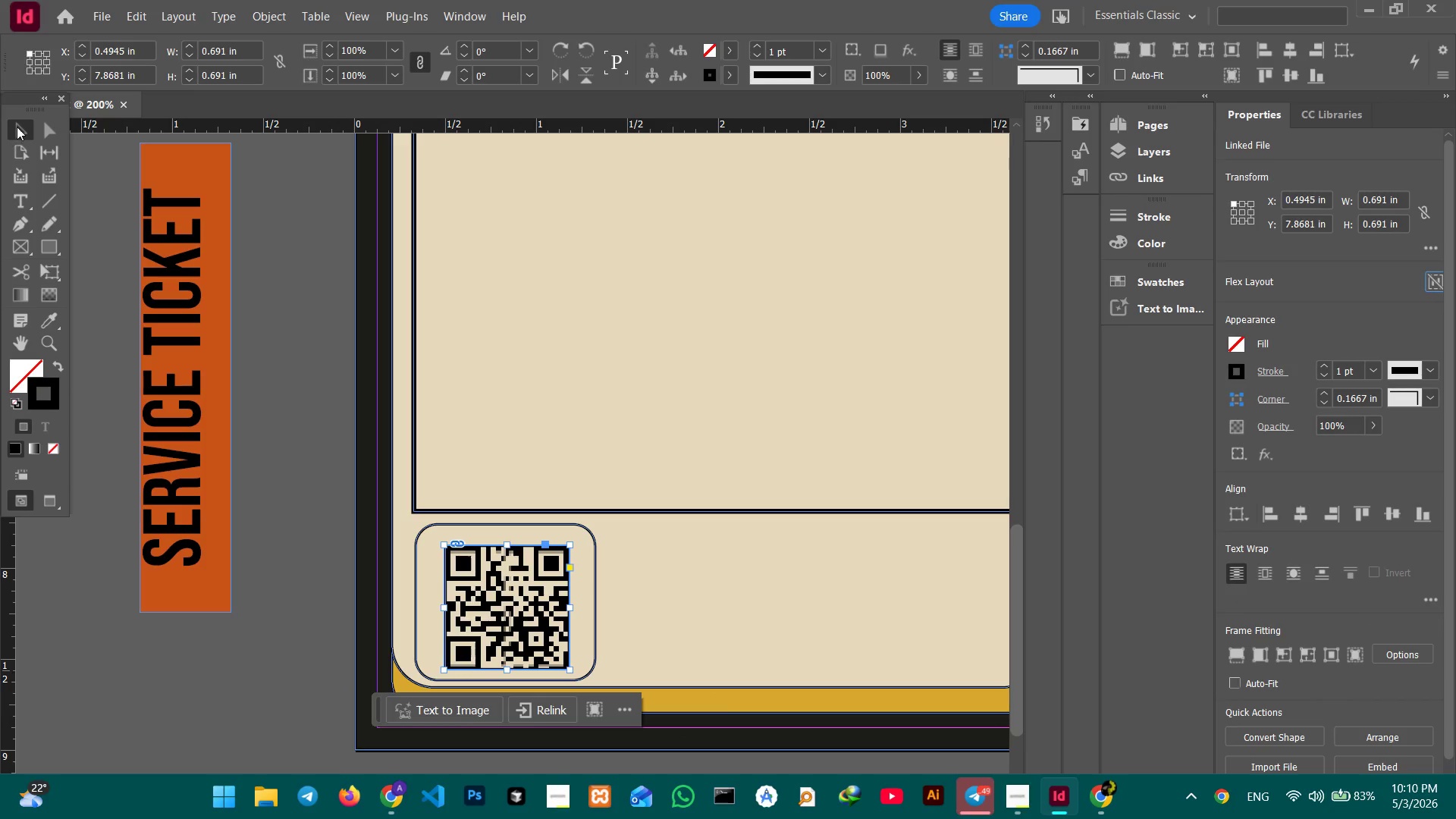 
left_click([19, 124])
 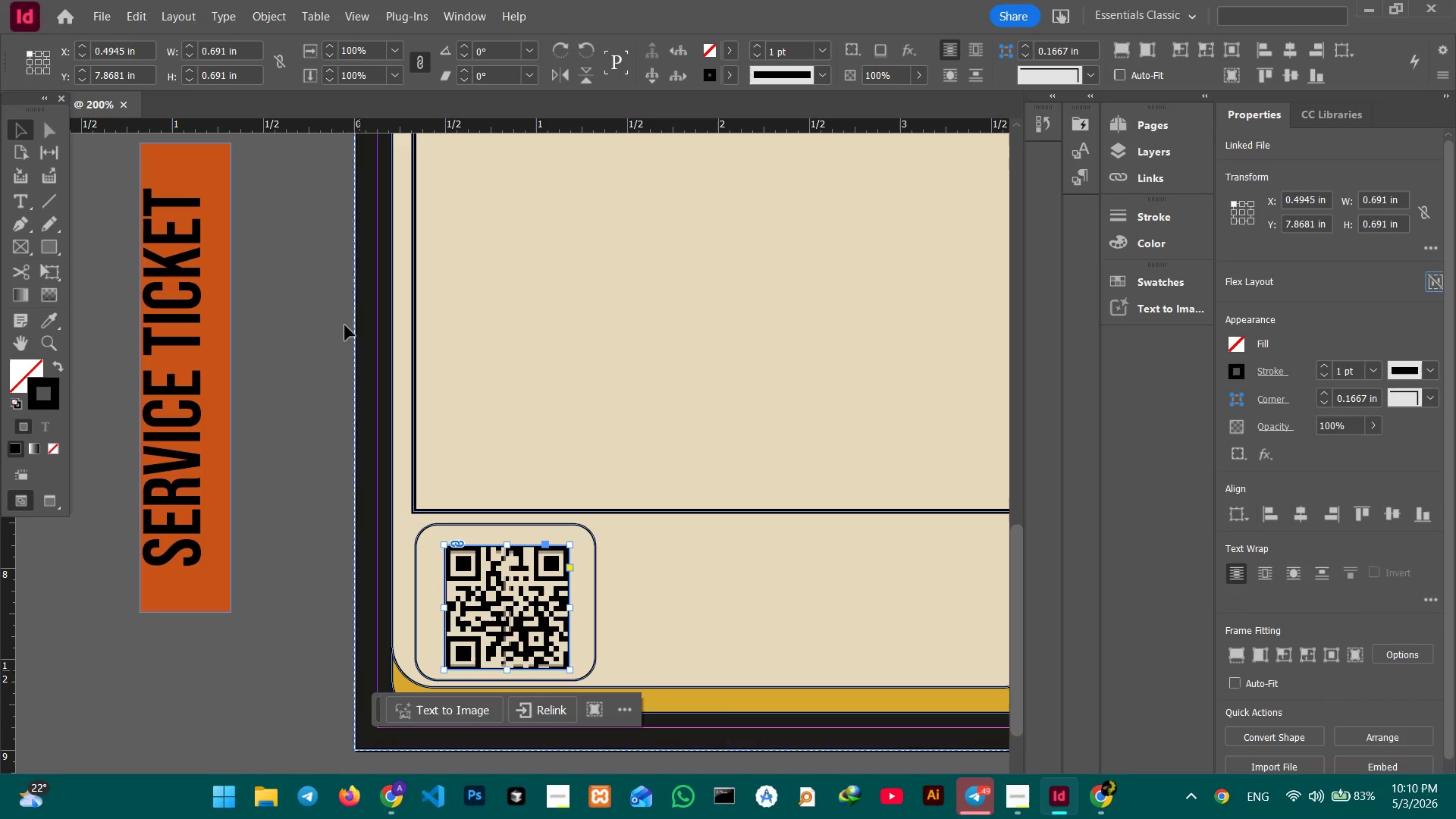 
left_click([344, 325])
 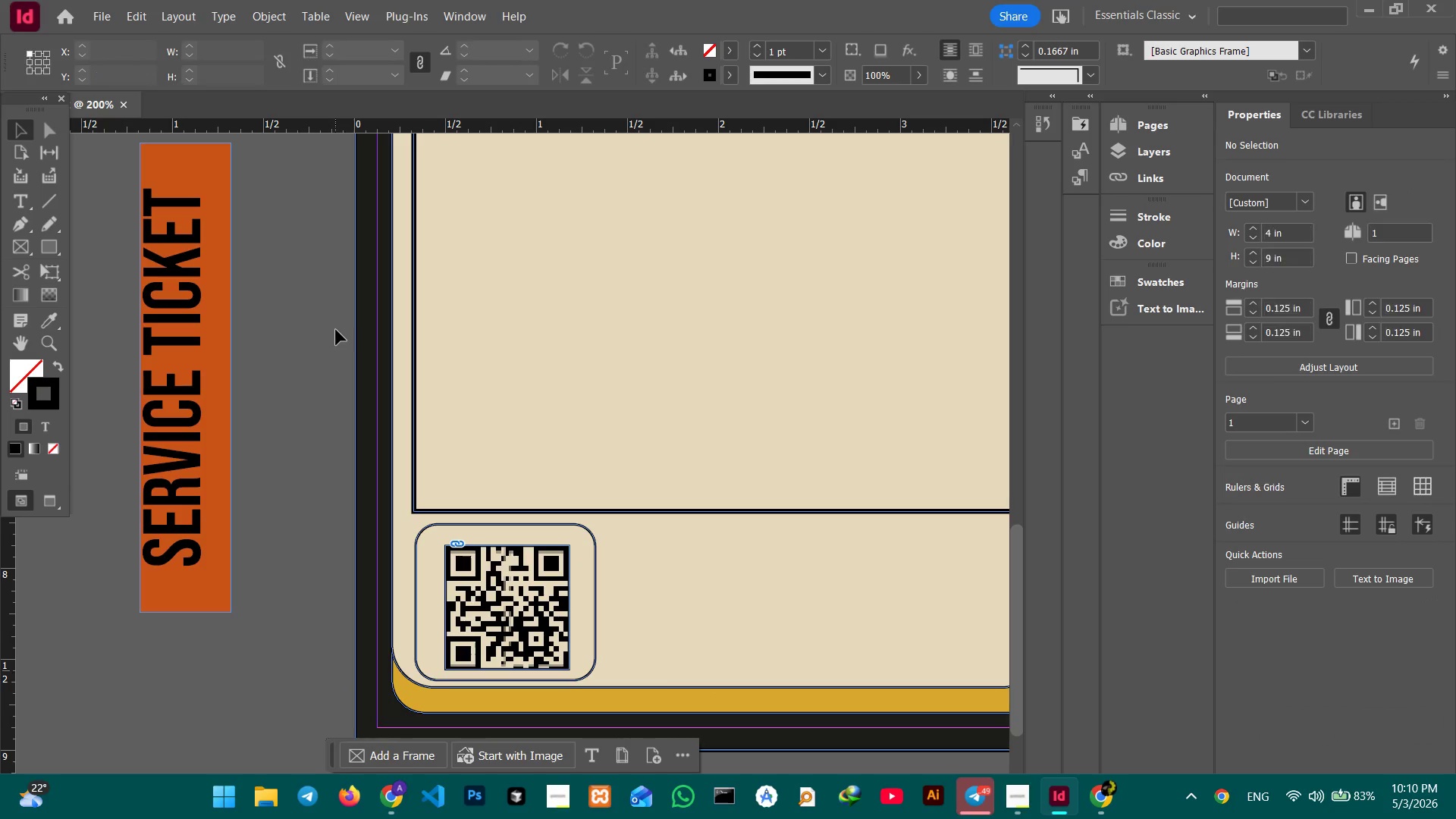 
triple_click([336, 330])
 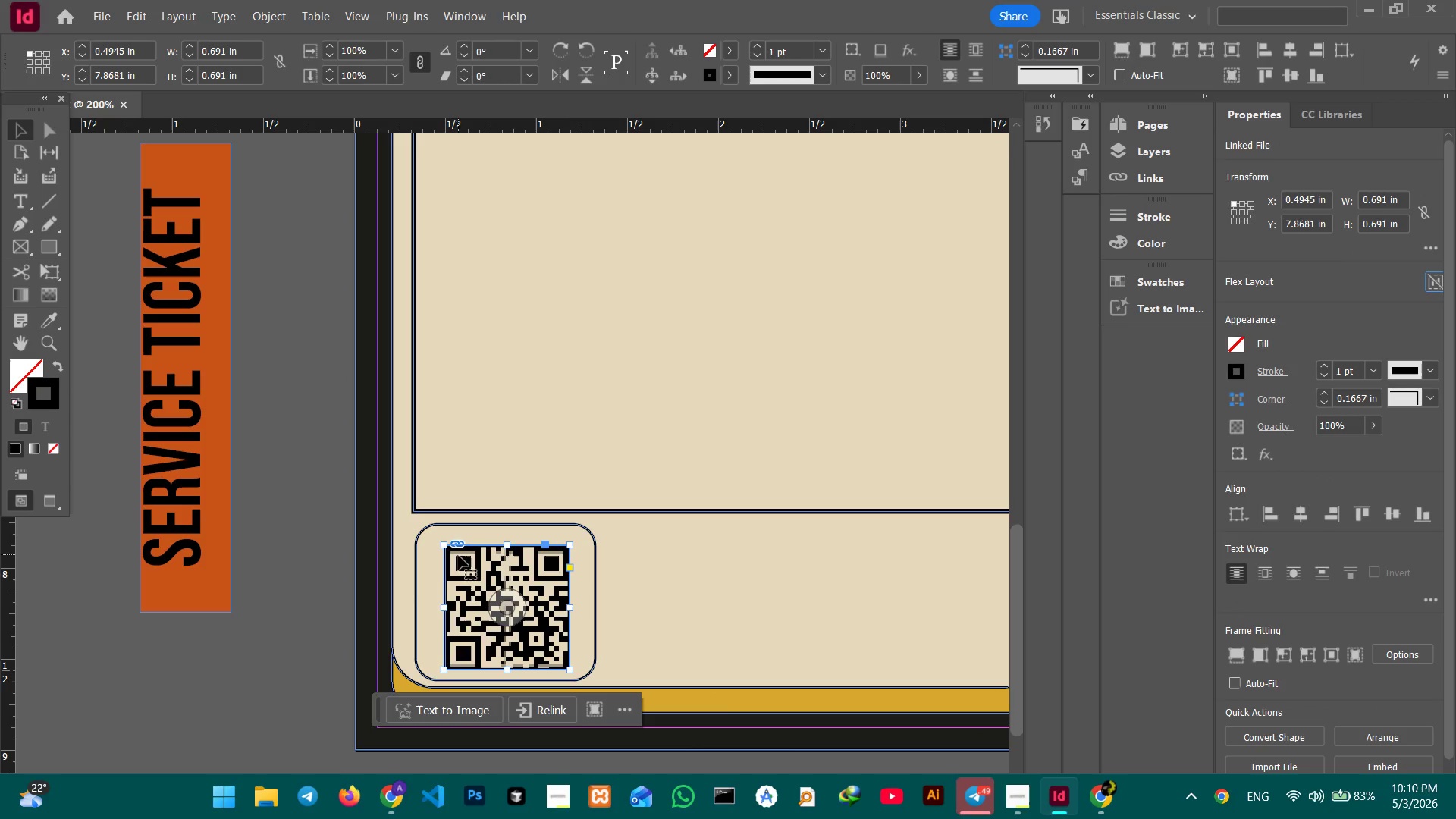 
left_click_drag(start_coordinate=[447, 544], to_coordinate=[435, 534])
 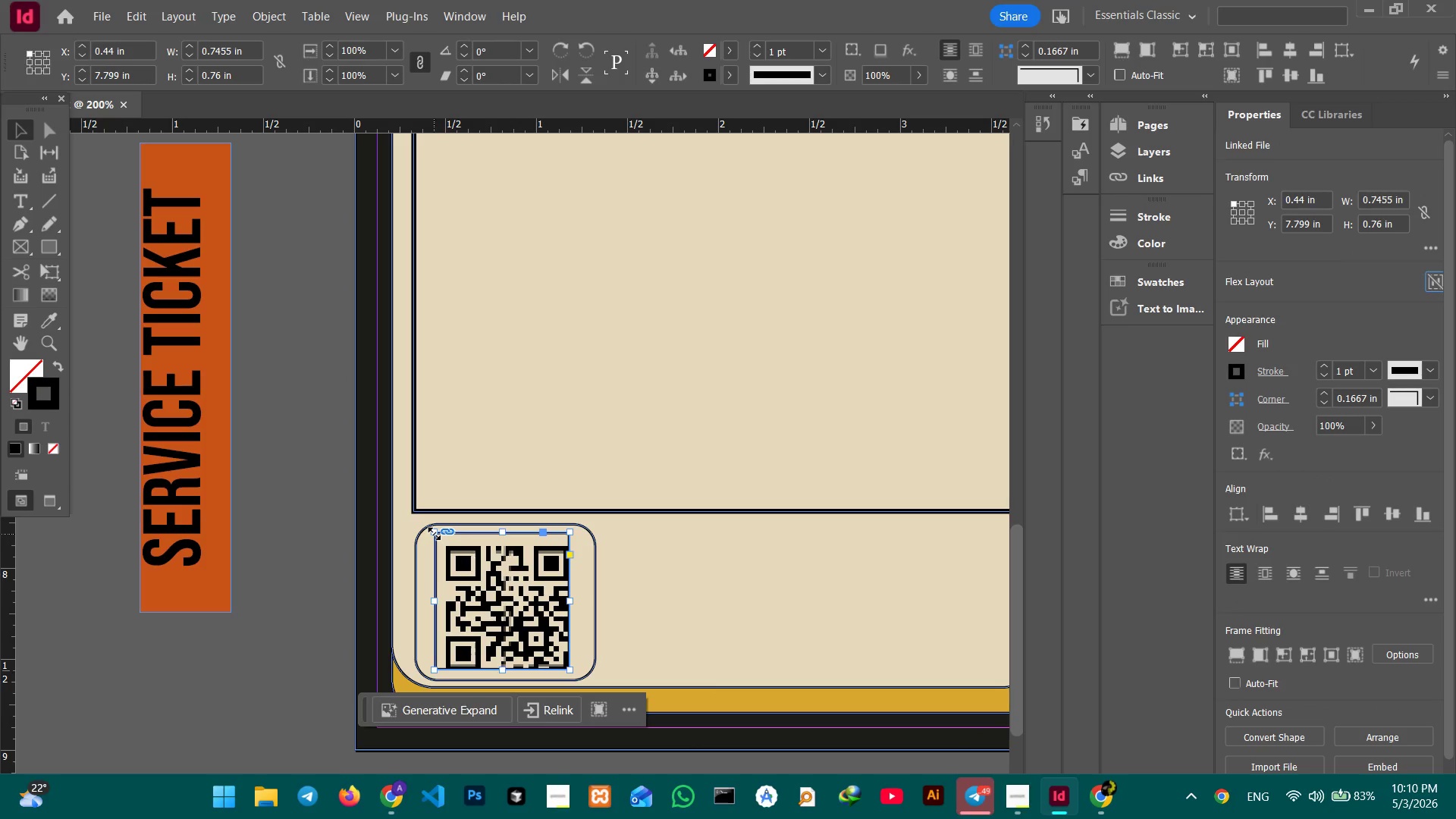 
key(Control+Z)
 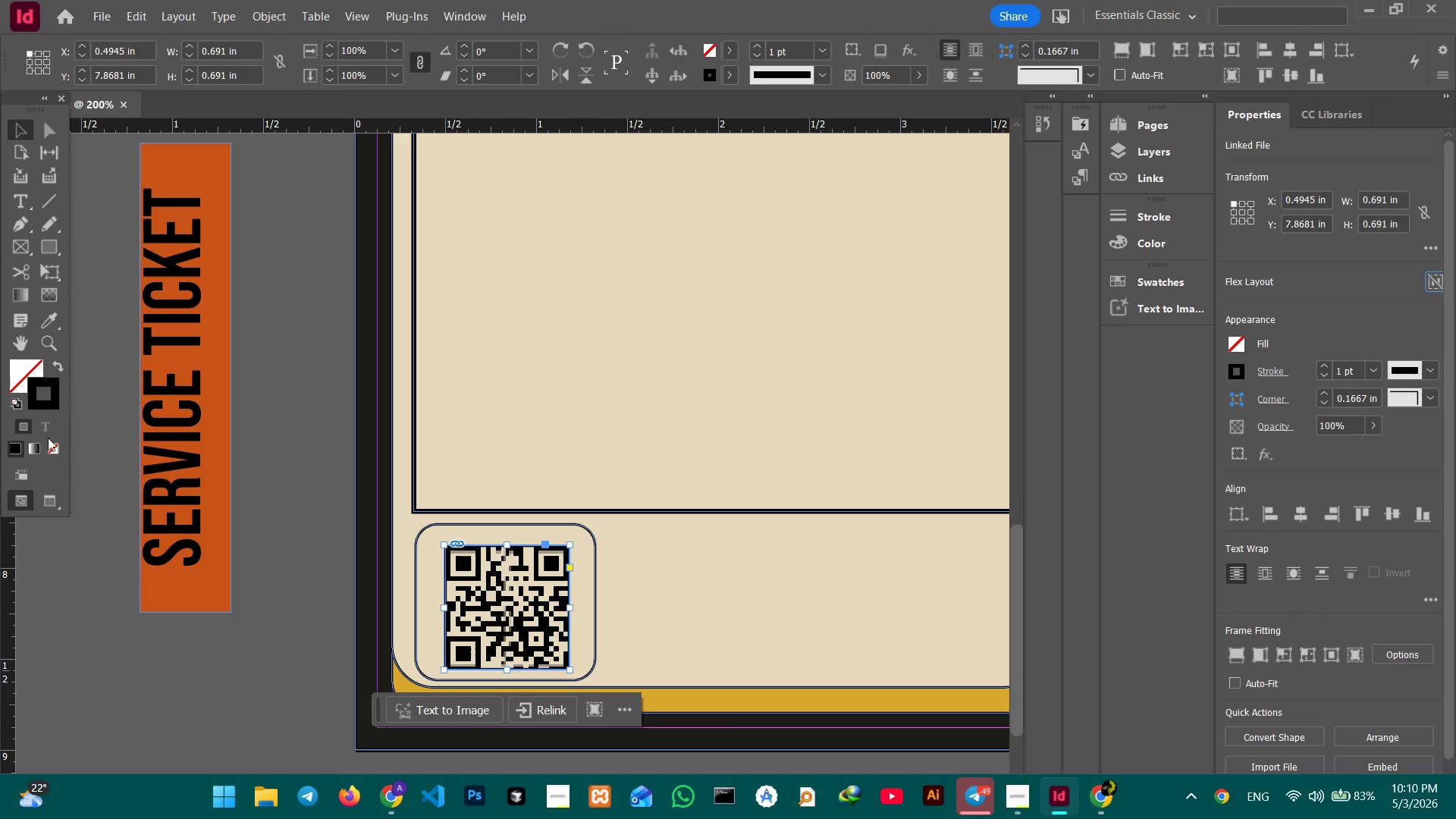 
left_click([51, 451])
 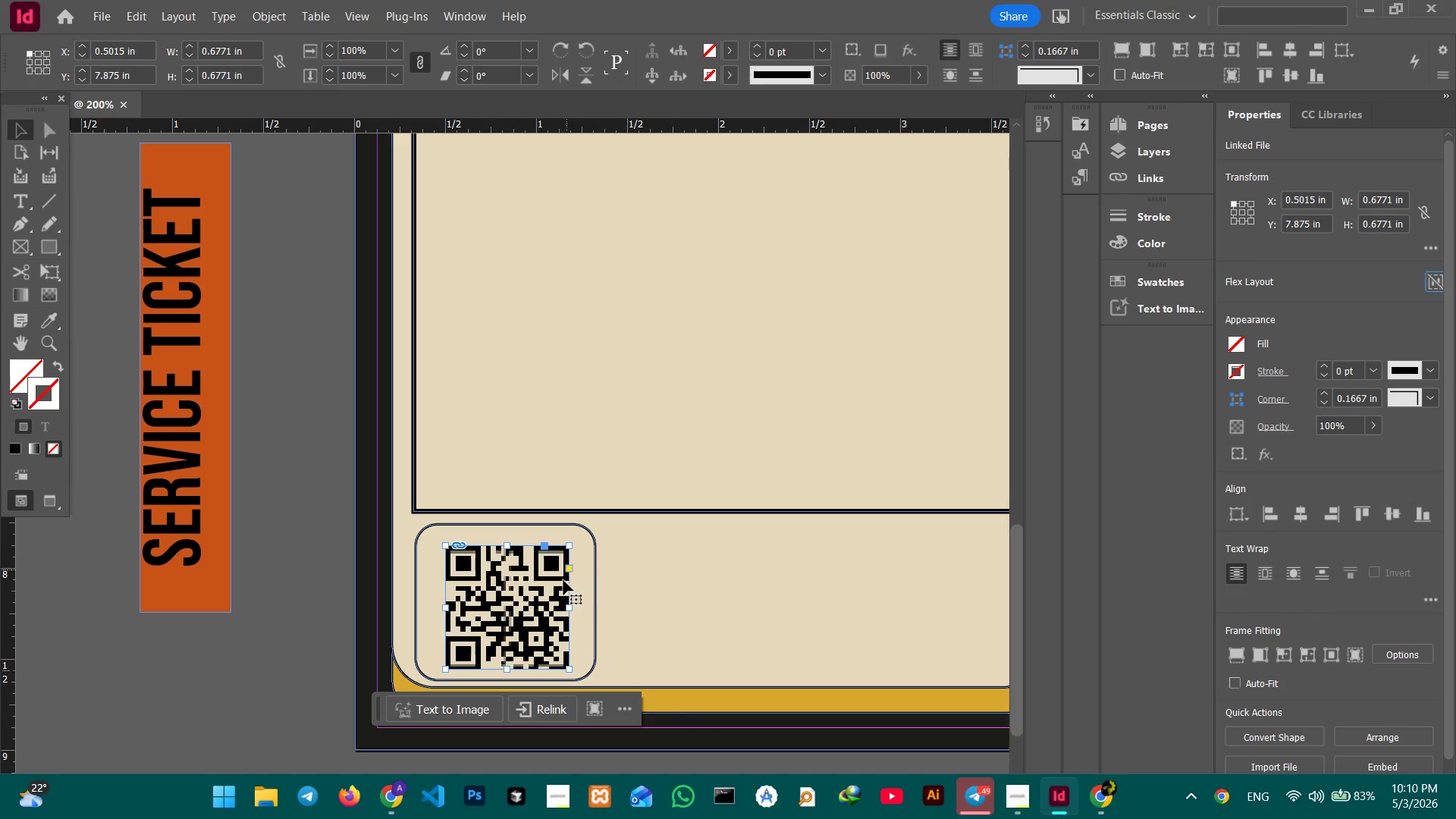 
left_click([539, 592])
 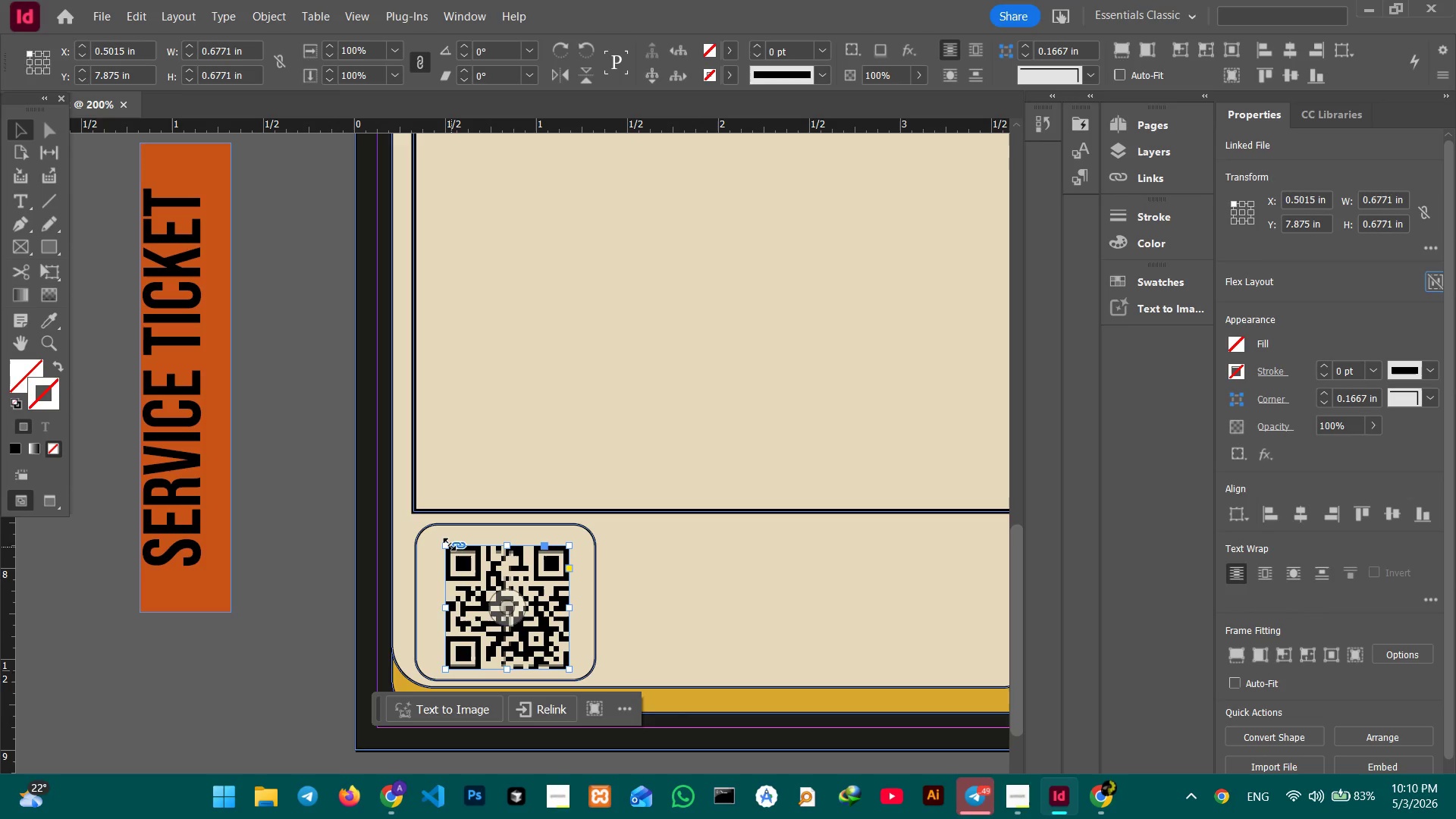 
left_click_drag(start_coordinate=[448, 543], to_coordinate=[438, 536])
 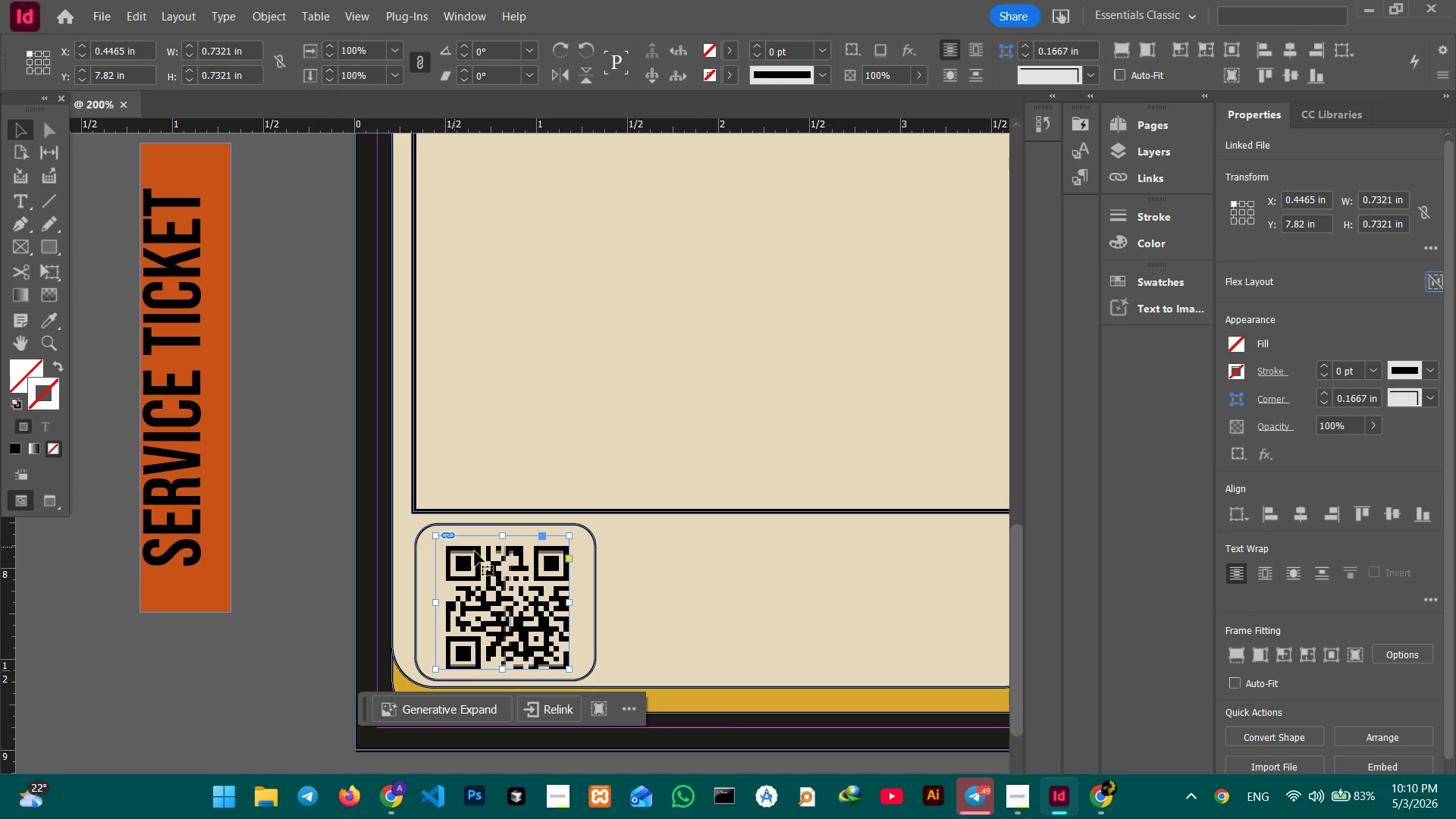 
hold_key(key=ShiftLeft, duration=0.88)
 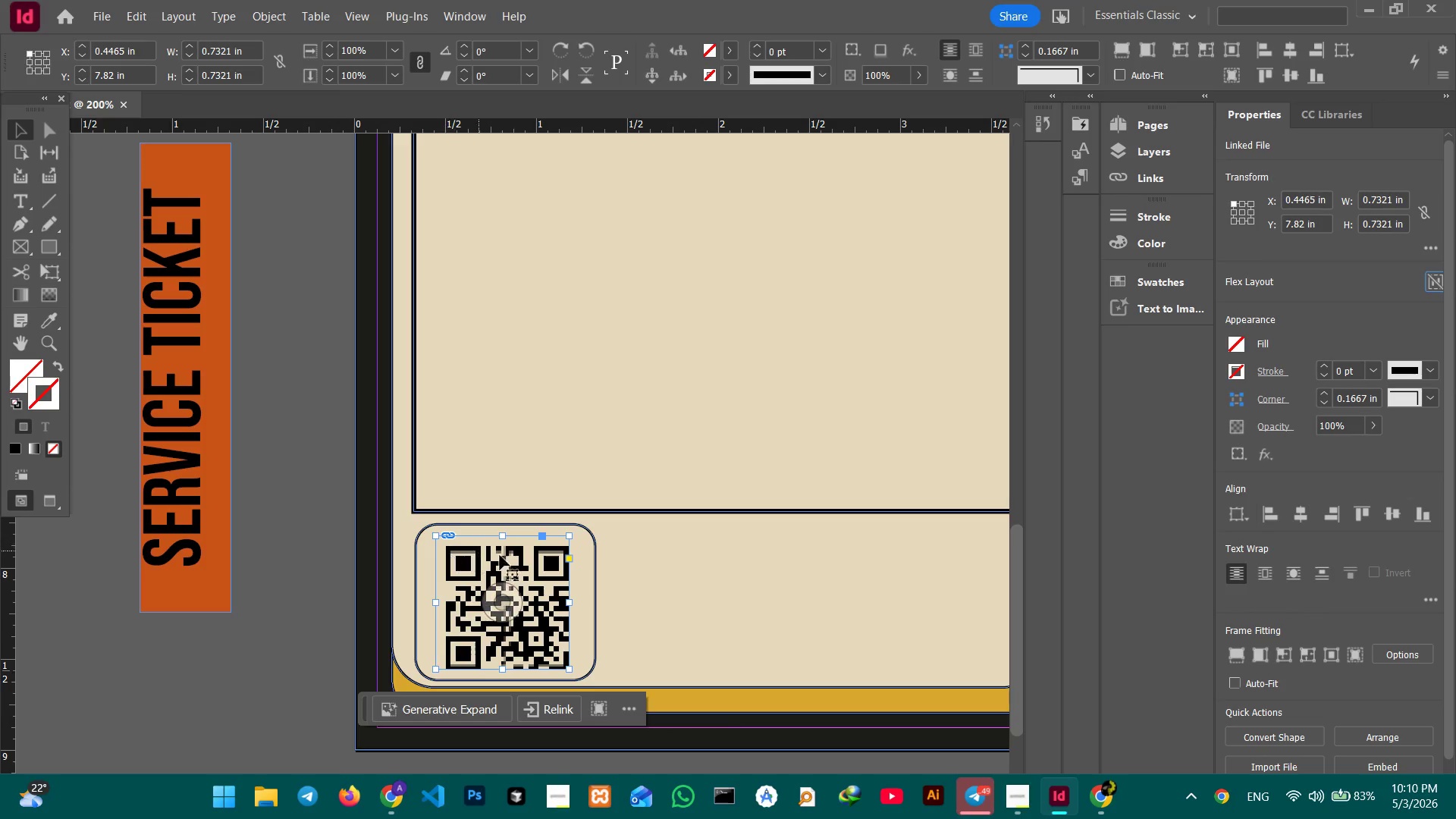 
key(Control+Z)
 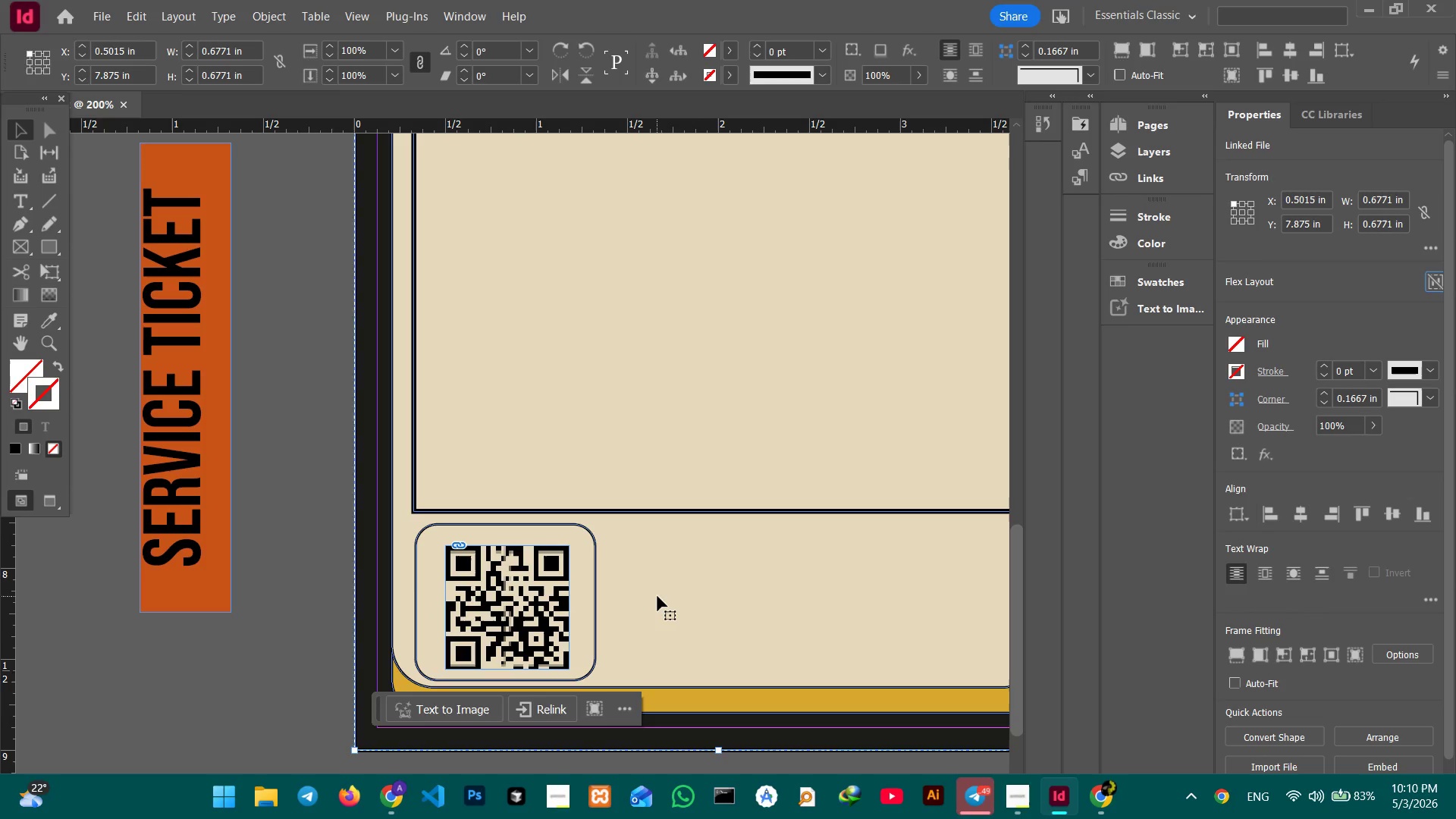 
double_click([657, 596])
 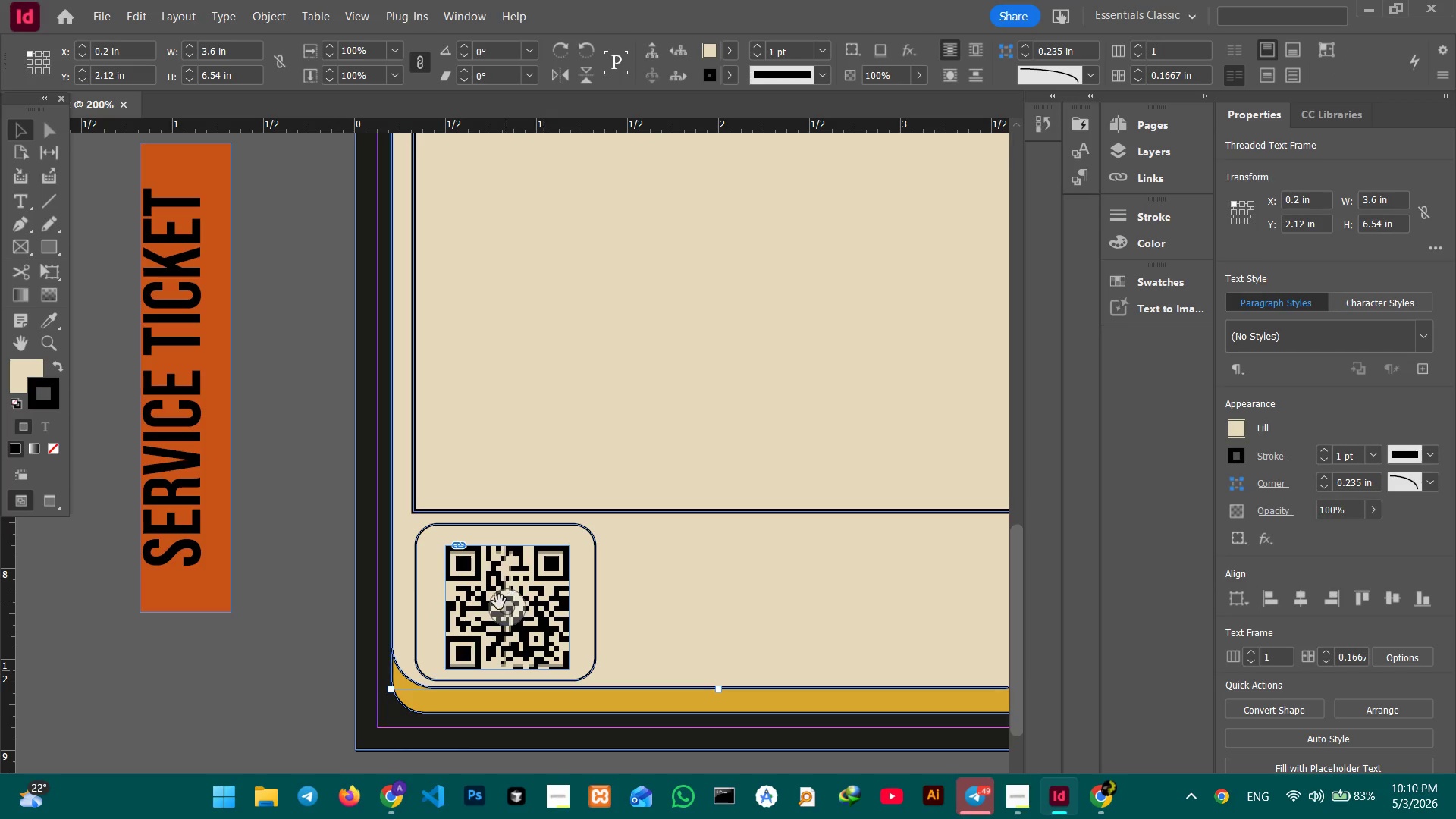 
triple_click([499, 602])
 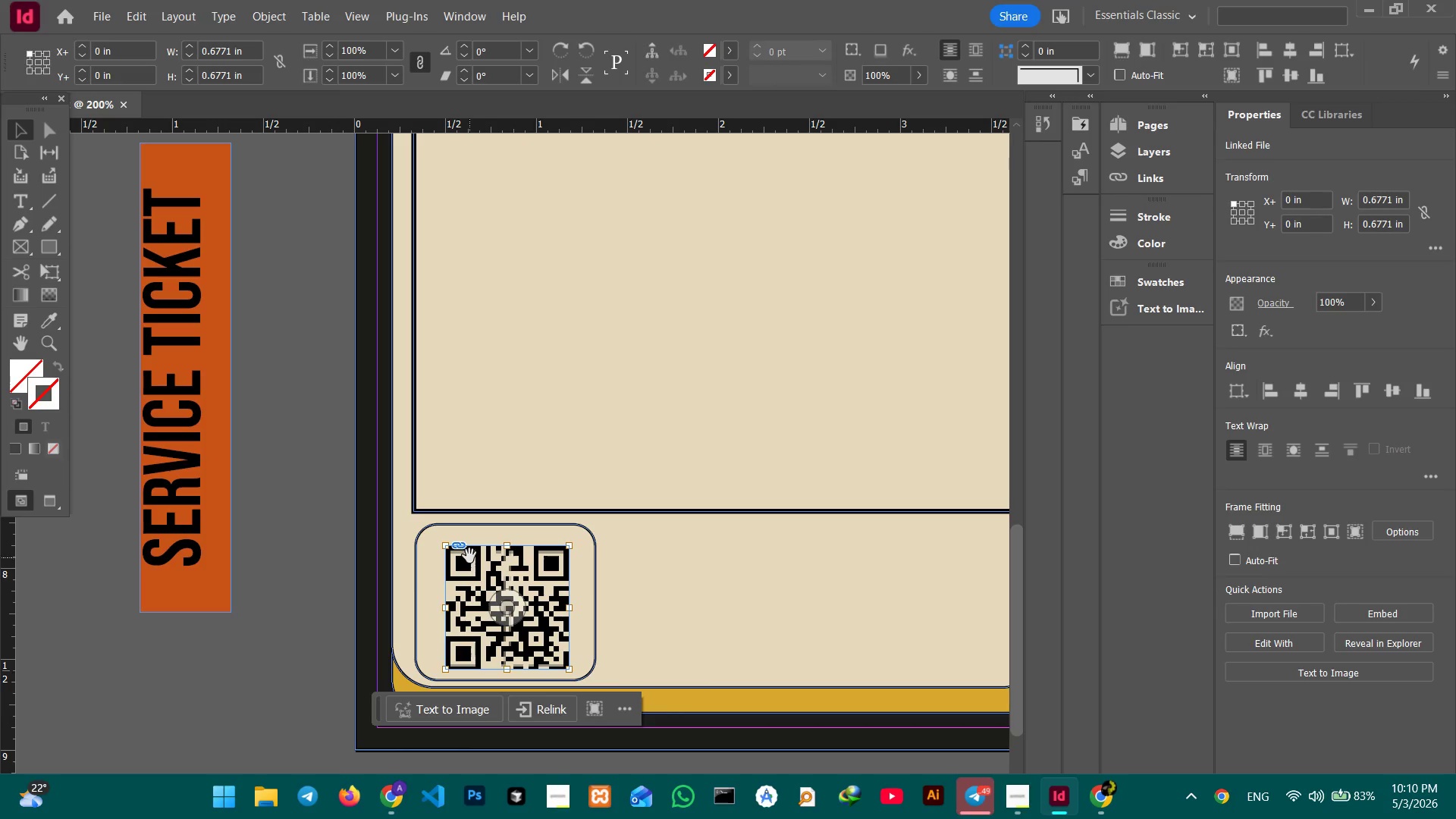 
left_click([463, 554])
 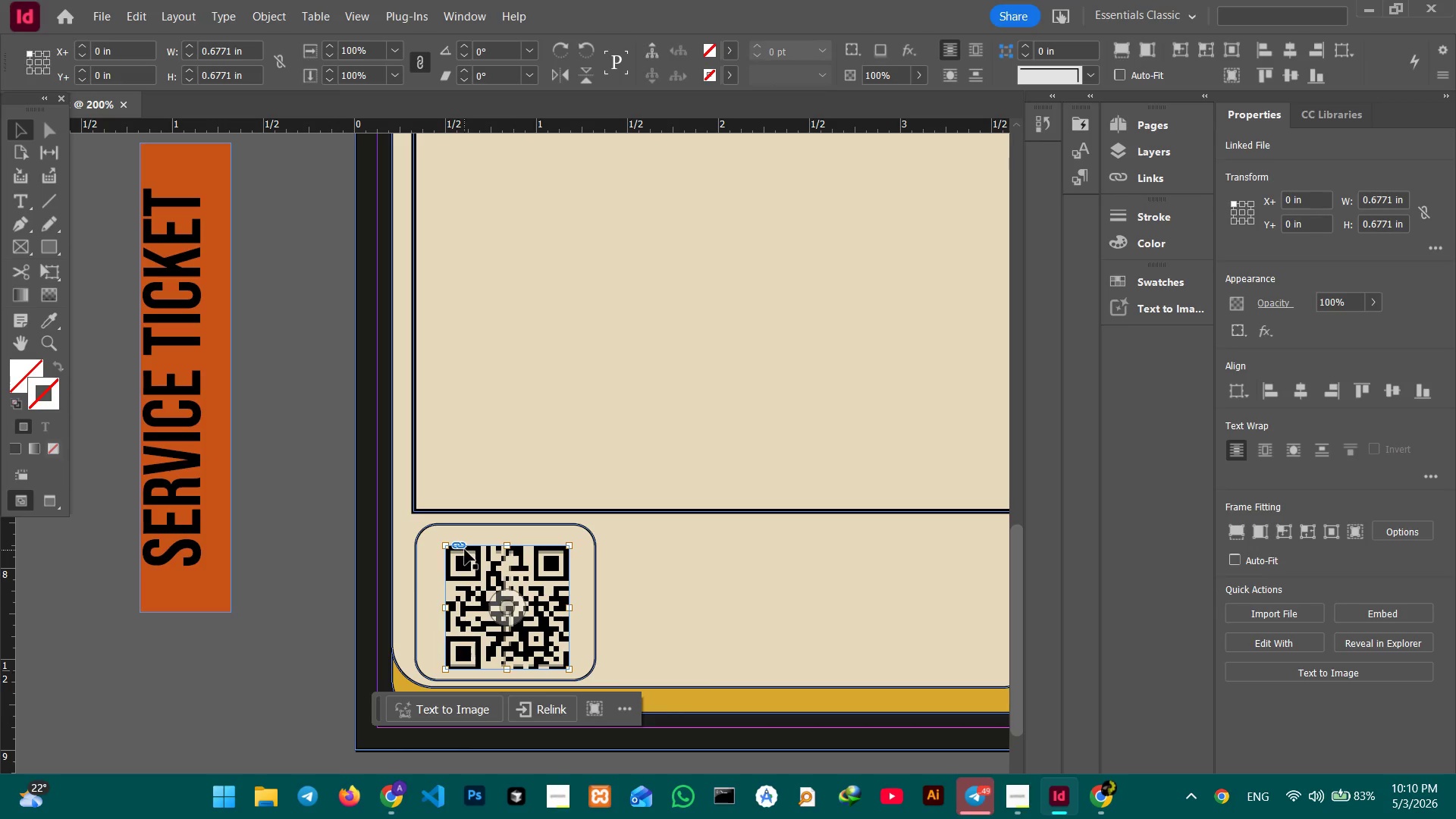 
double_click([465, 550])
 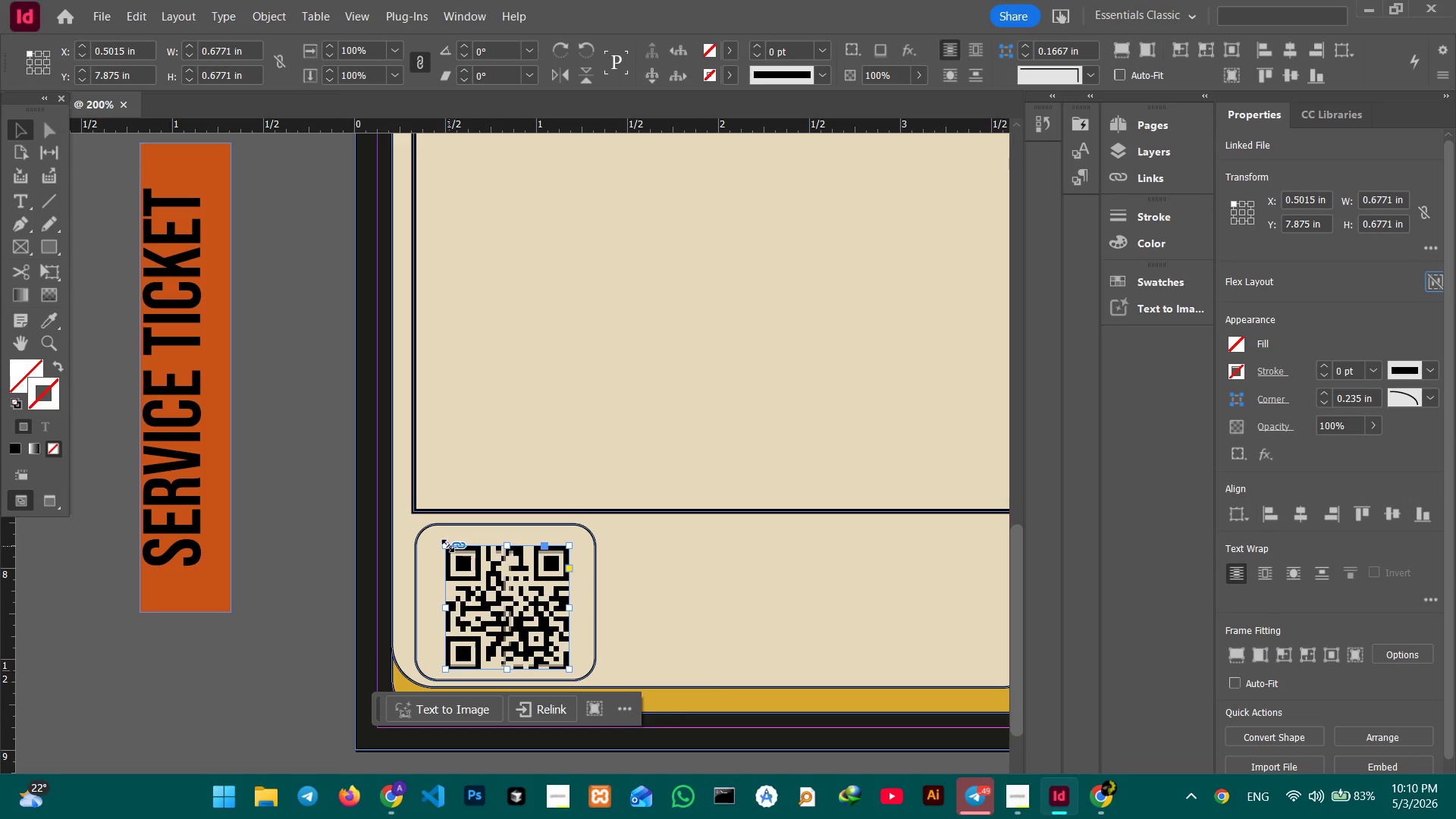 
left_click_drag(start_coordinate=[447, 546], to_coordinate=[426, 530])
 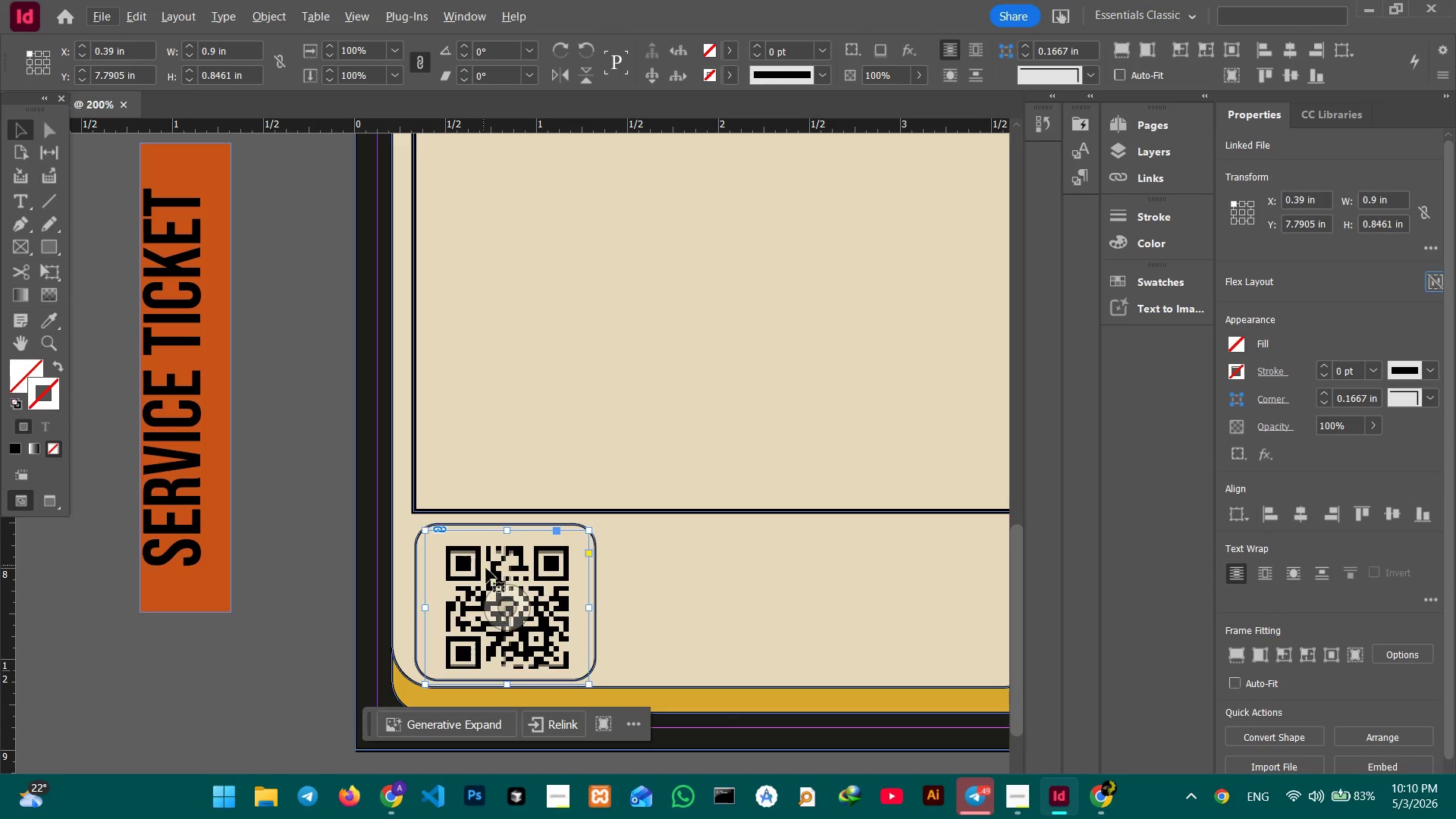 
hold_key(key=AltLeft, duration=1.31)
 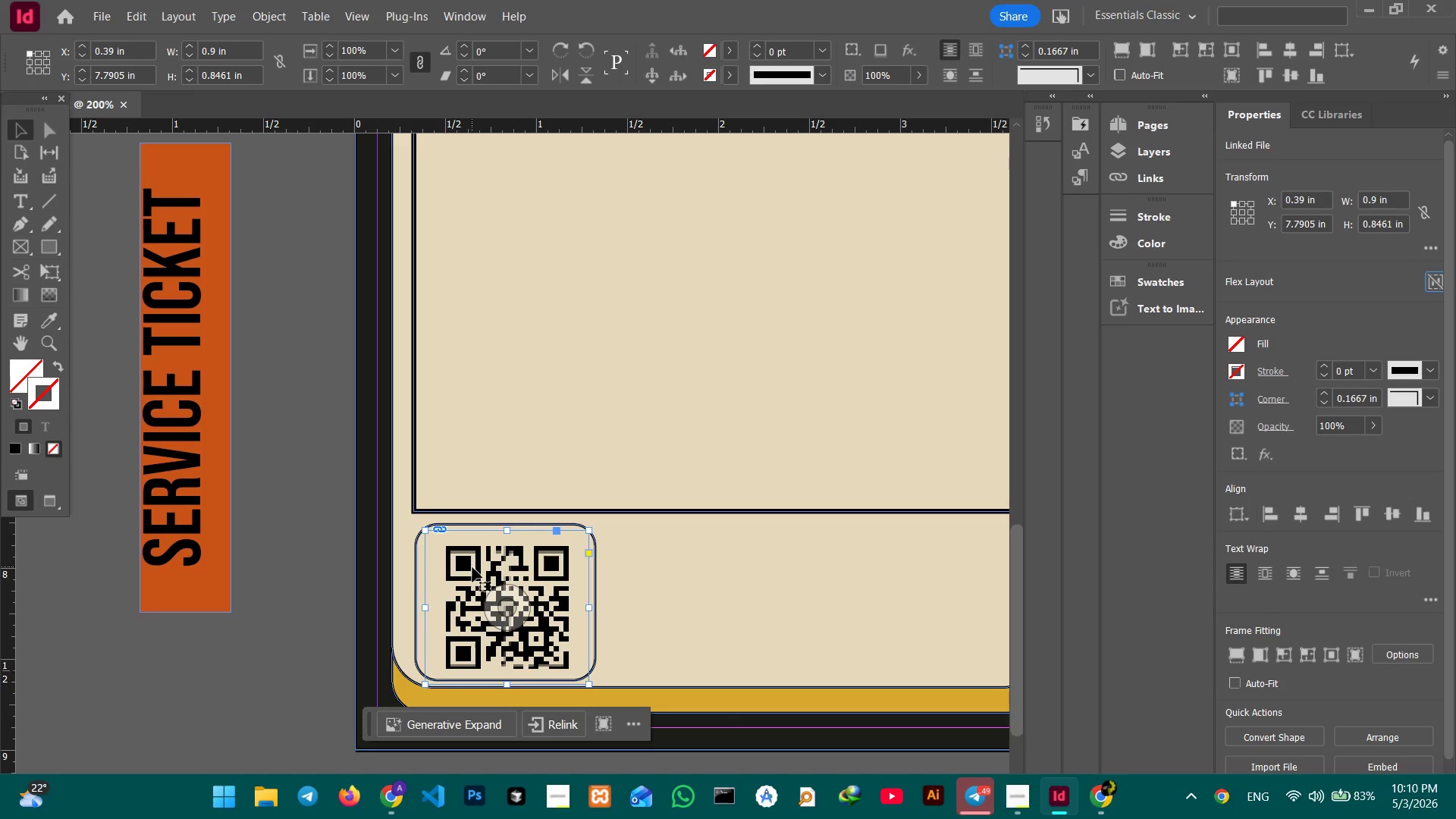 
double_click([472, 567])
 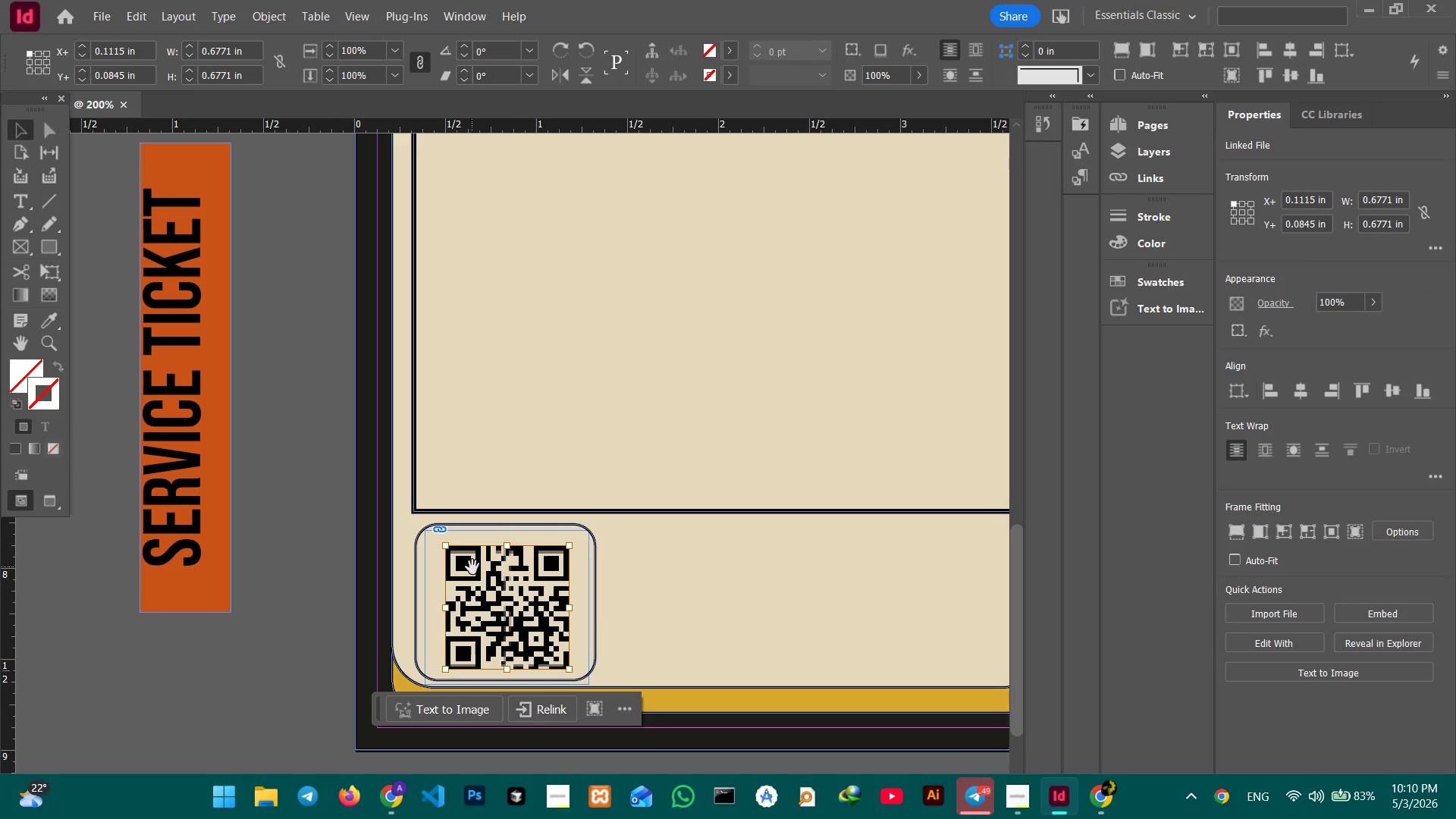 
left_click_drag(start_coordinate=[472, 567], to_coordinate=[578, 598])
 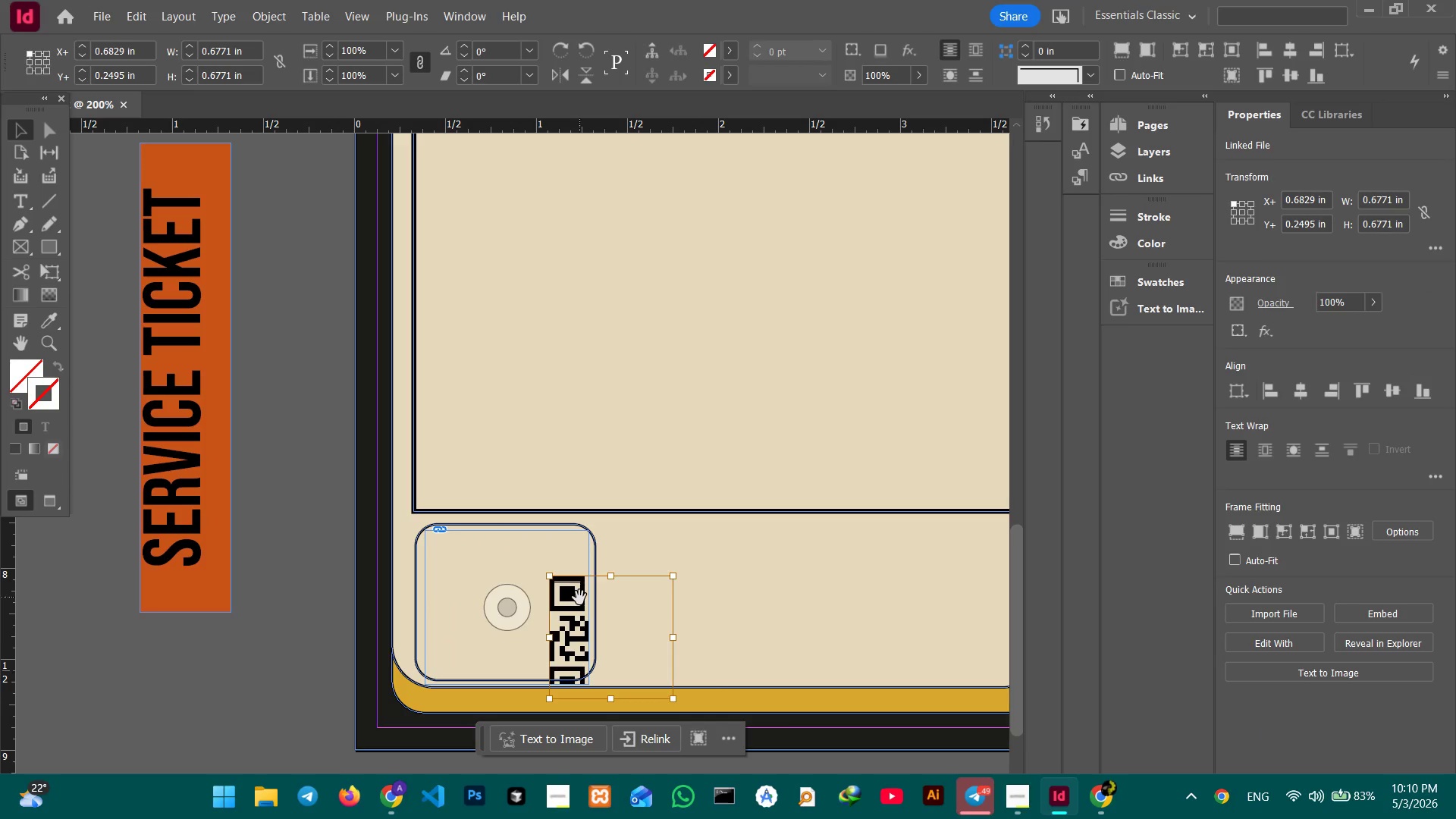 
key(Control+Z)
 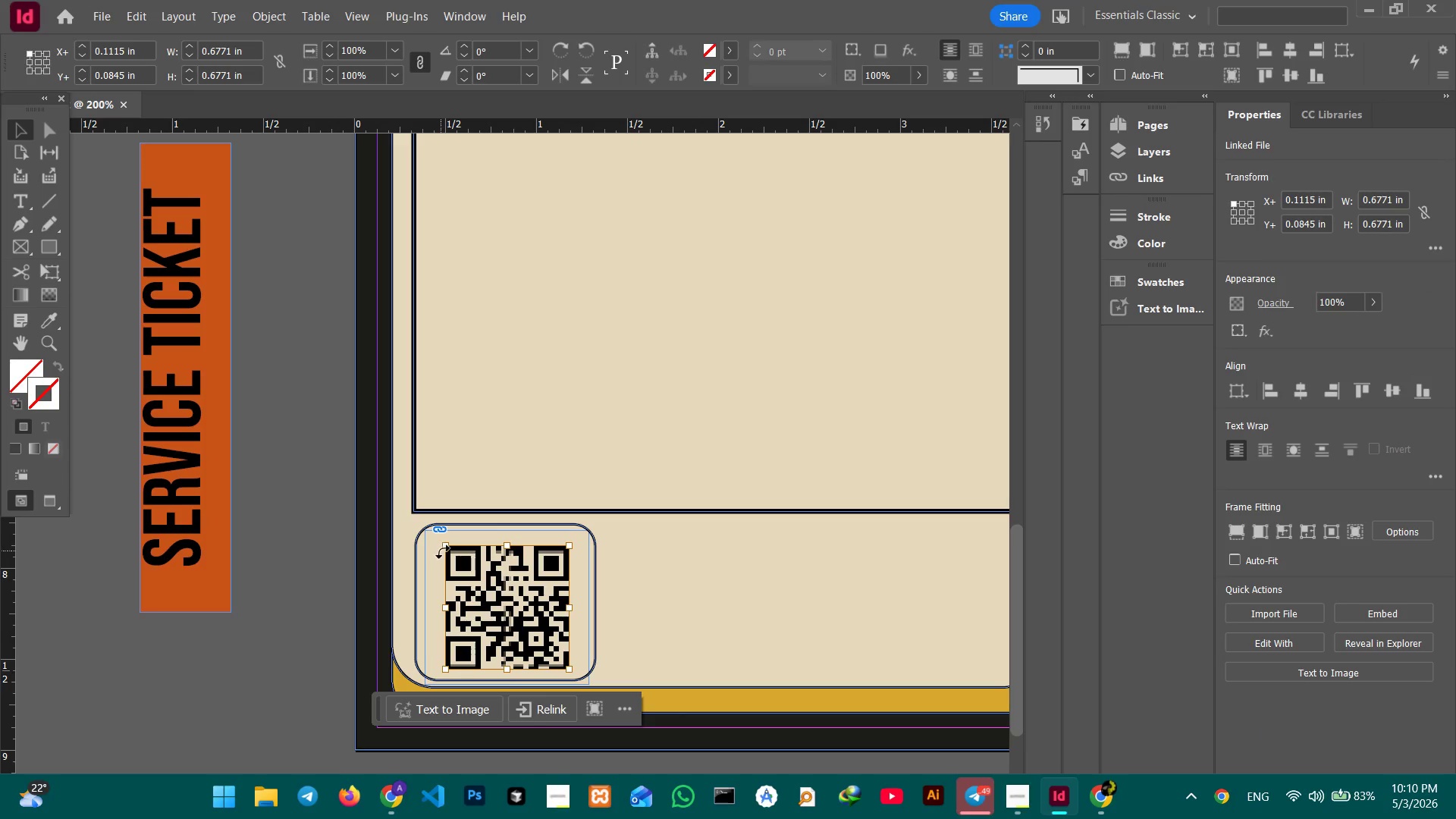 
left_click_drag(start_coordinate=[447, 544], to_coordinate=[431, 536])
 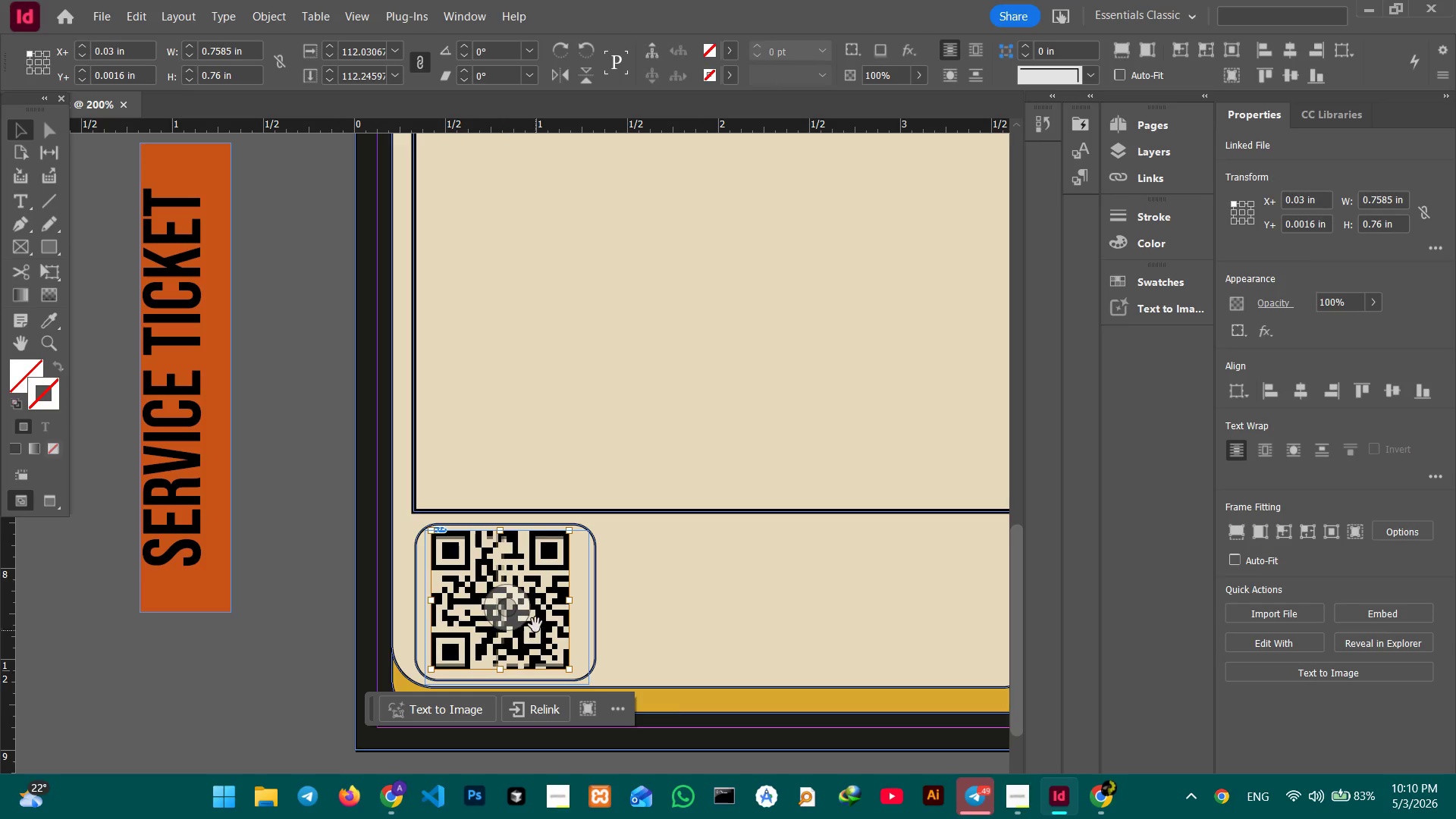 
hold_key(key=ShiftLeft, duration=3.31)
 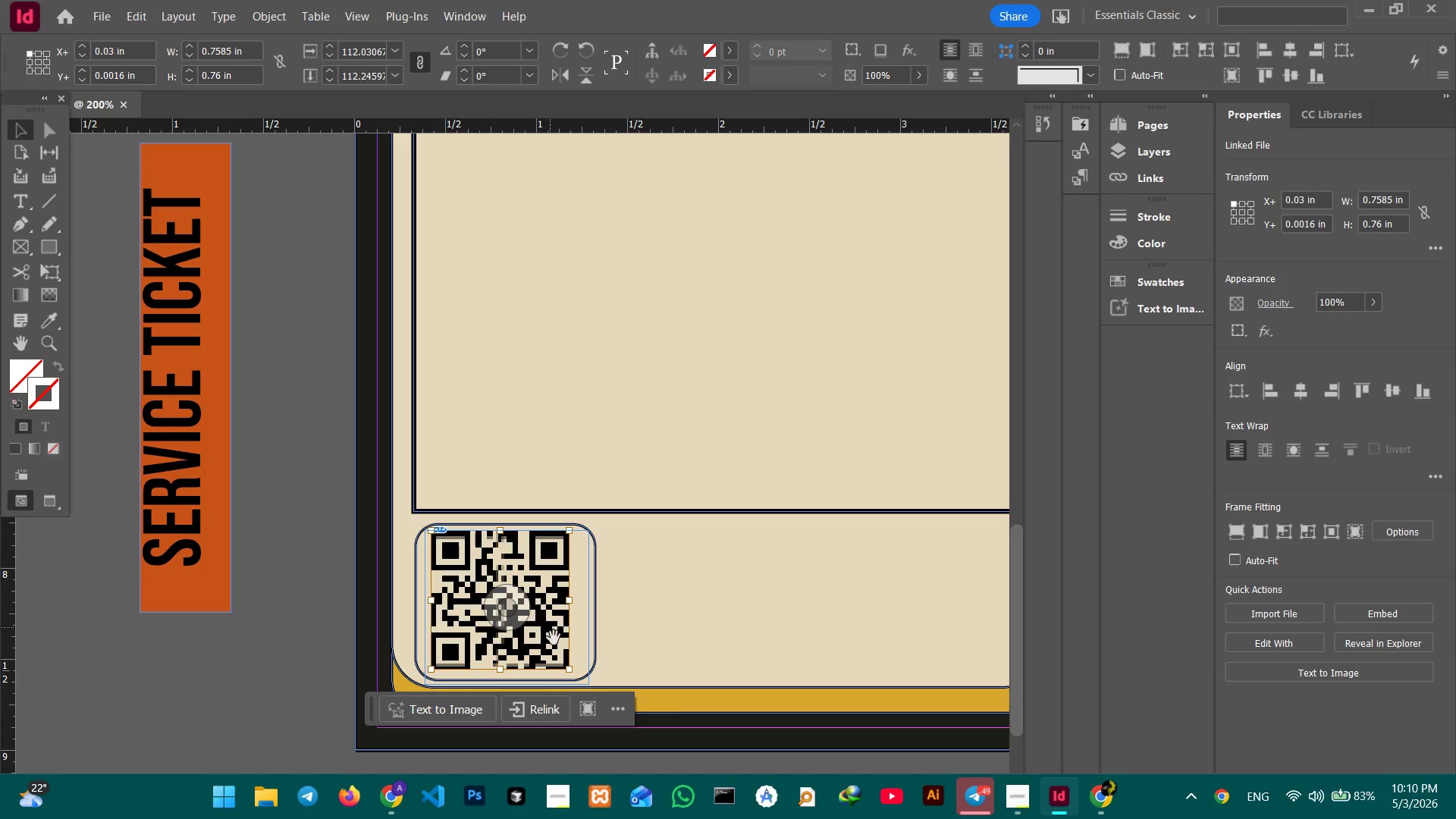 
hold_key(key=ShiftLeft, duration=3.88)
left_click_drag(start_coordinate=[571, 671], to_coordinate=[581, 663])
 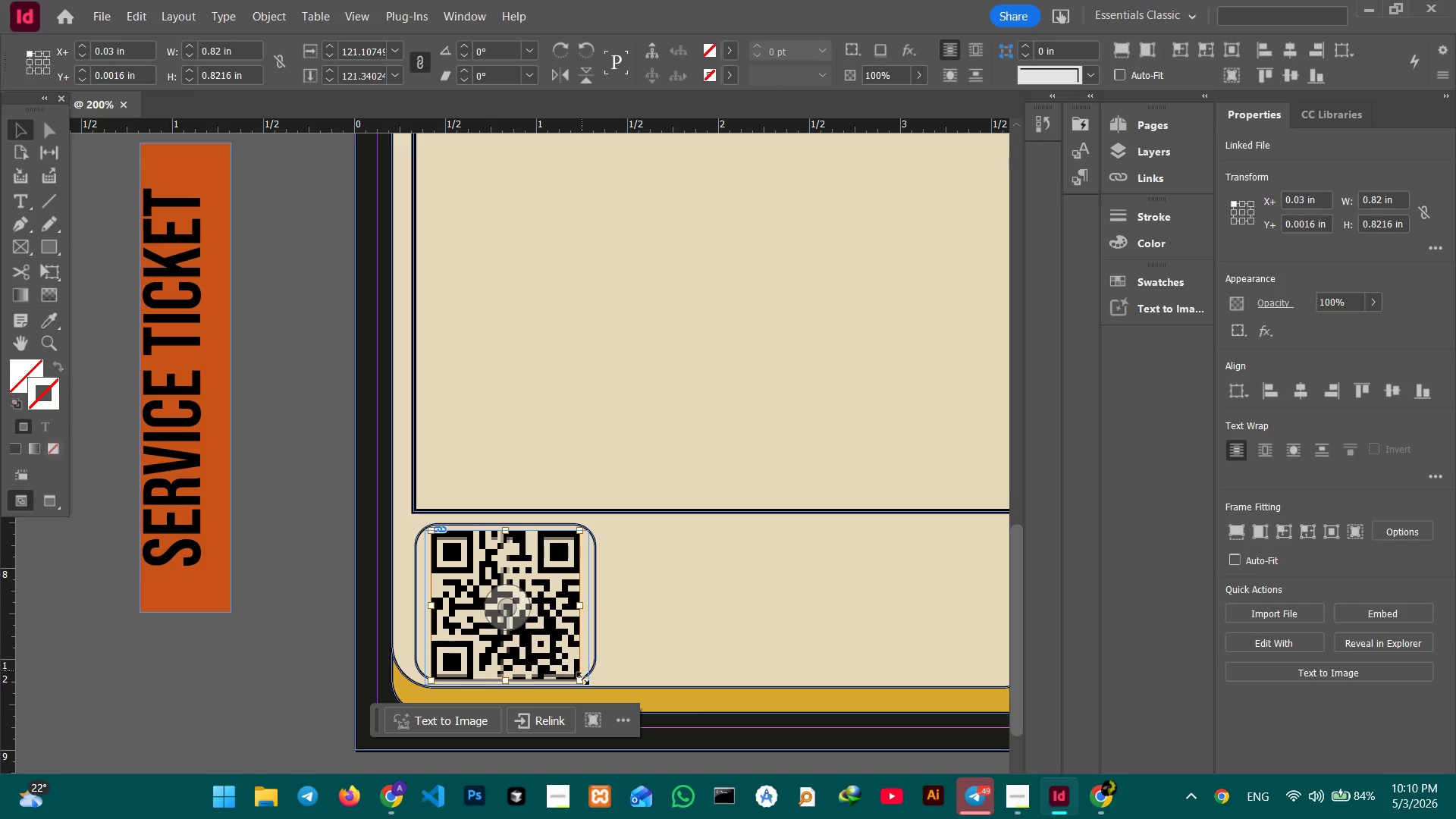 
hold_key(key=ShiftLeft, duration=4.3)
left_click_drag(start_coordinate=[582, 682], to_coordinate=[579, 665])
 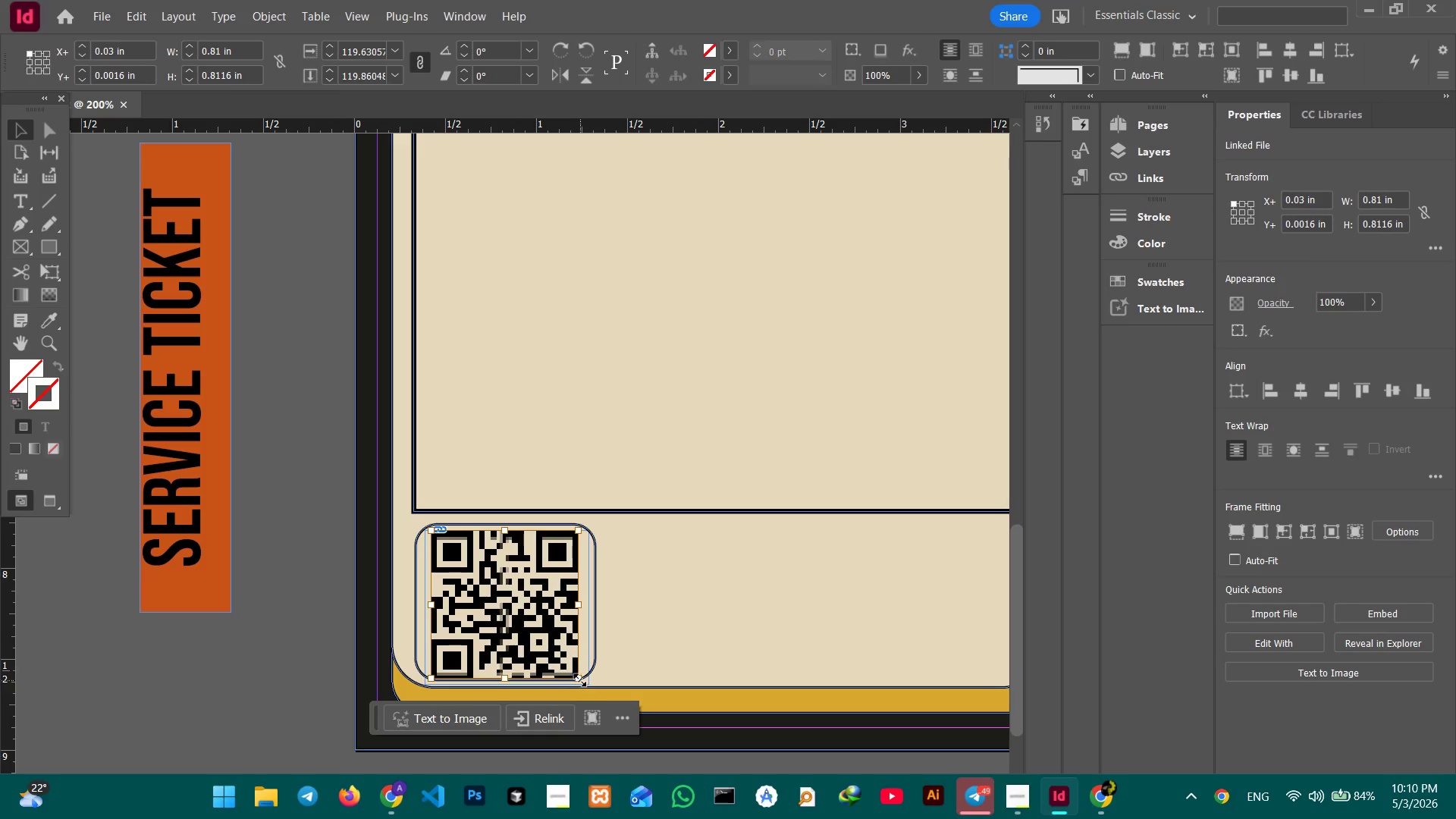 
left_click_drag(start_coordinate=[580, 680], to_coordinate=[577, 667])
 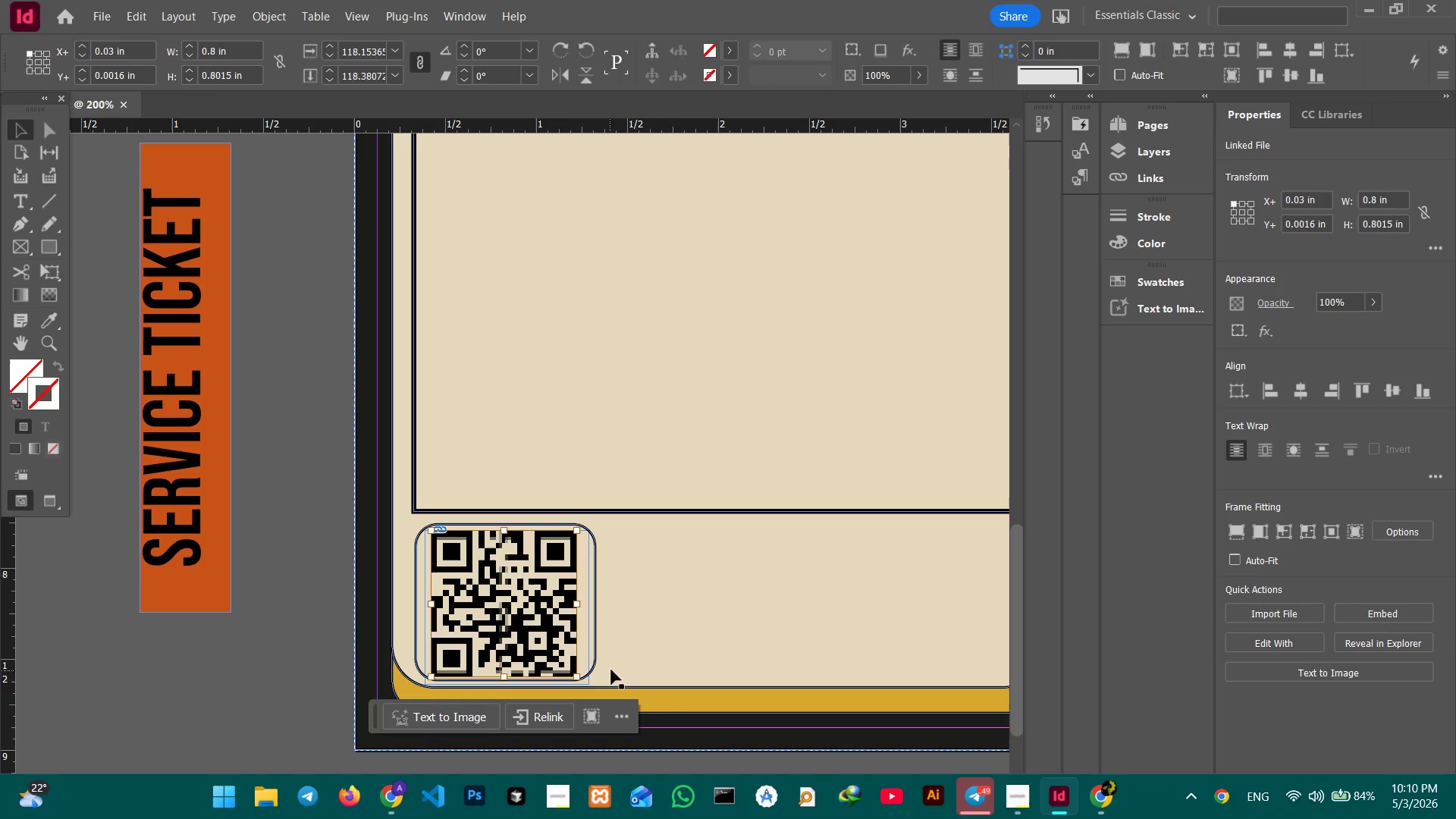 
left_click([637, 648])
 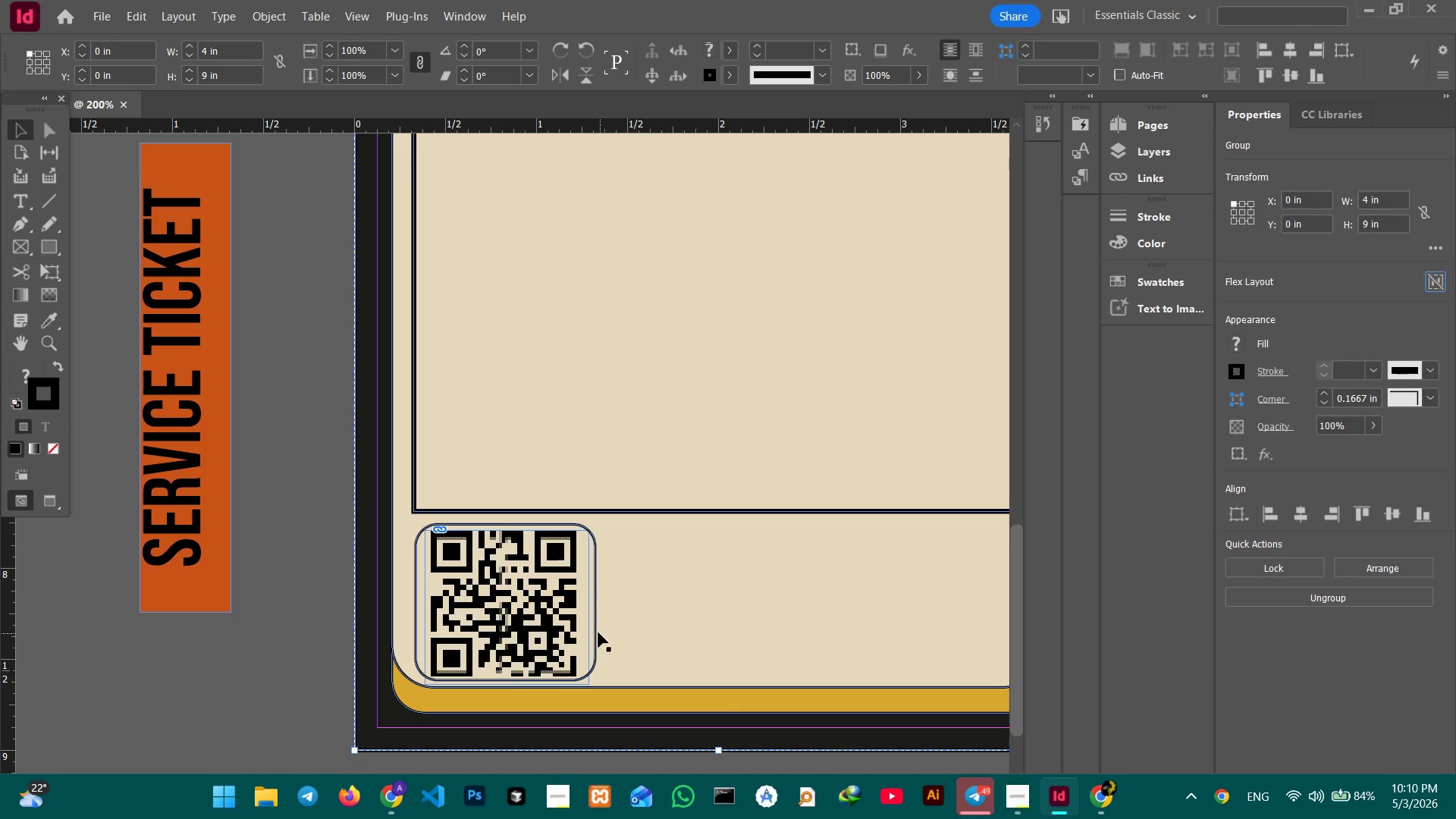 
double_click([617, 626])
 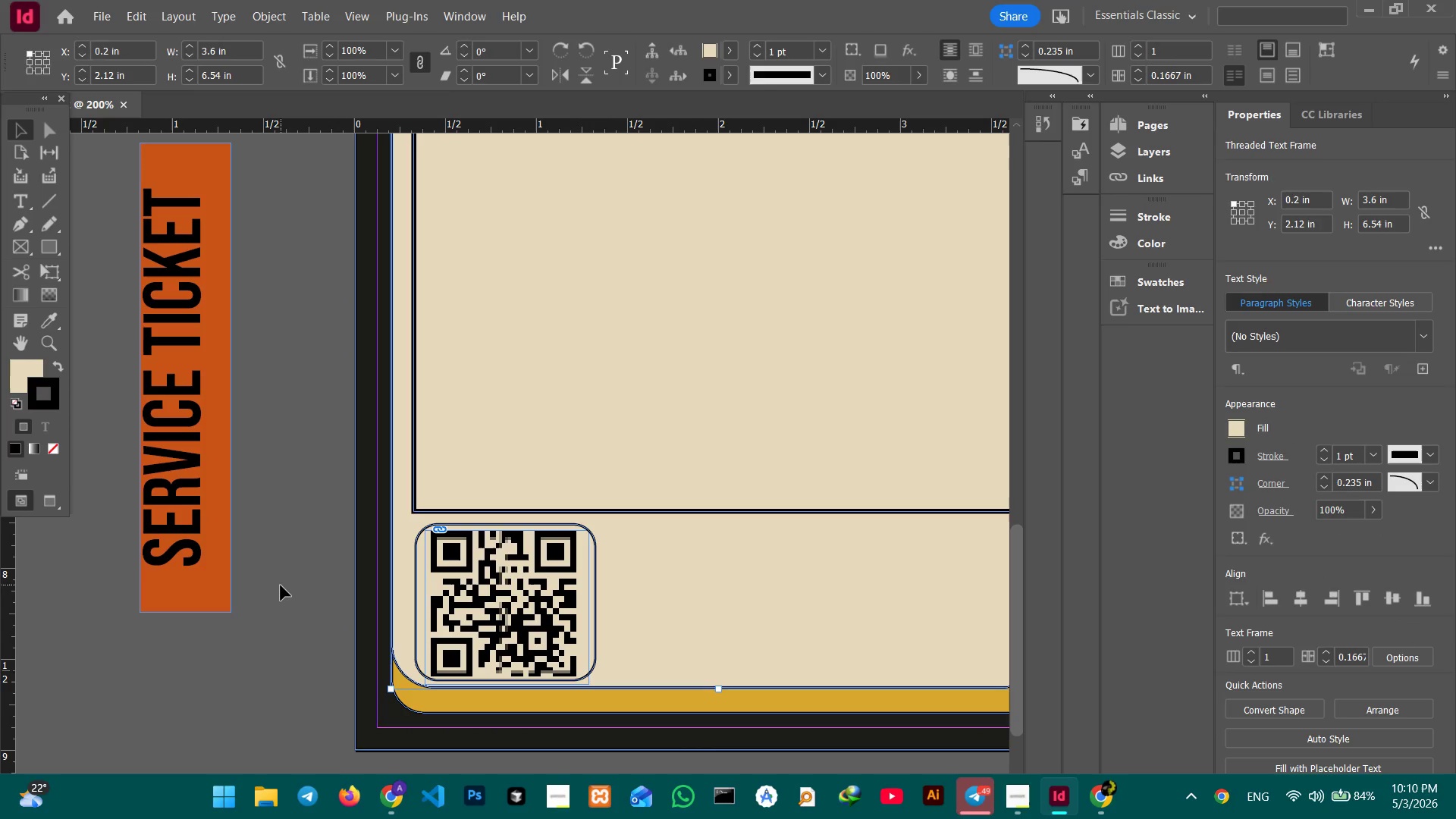 
double_click([281, 585])
 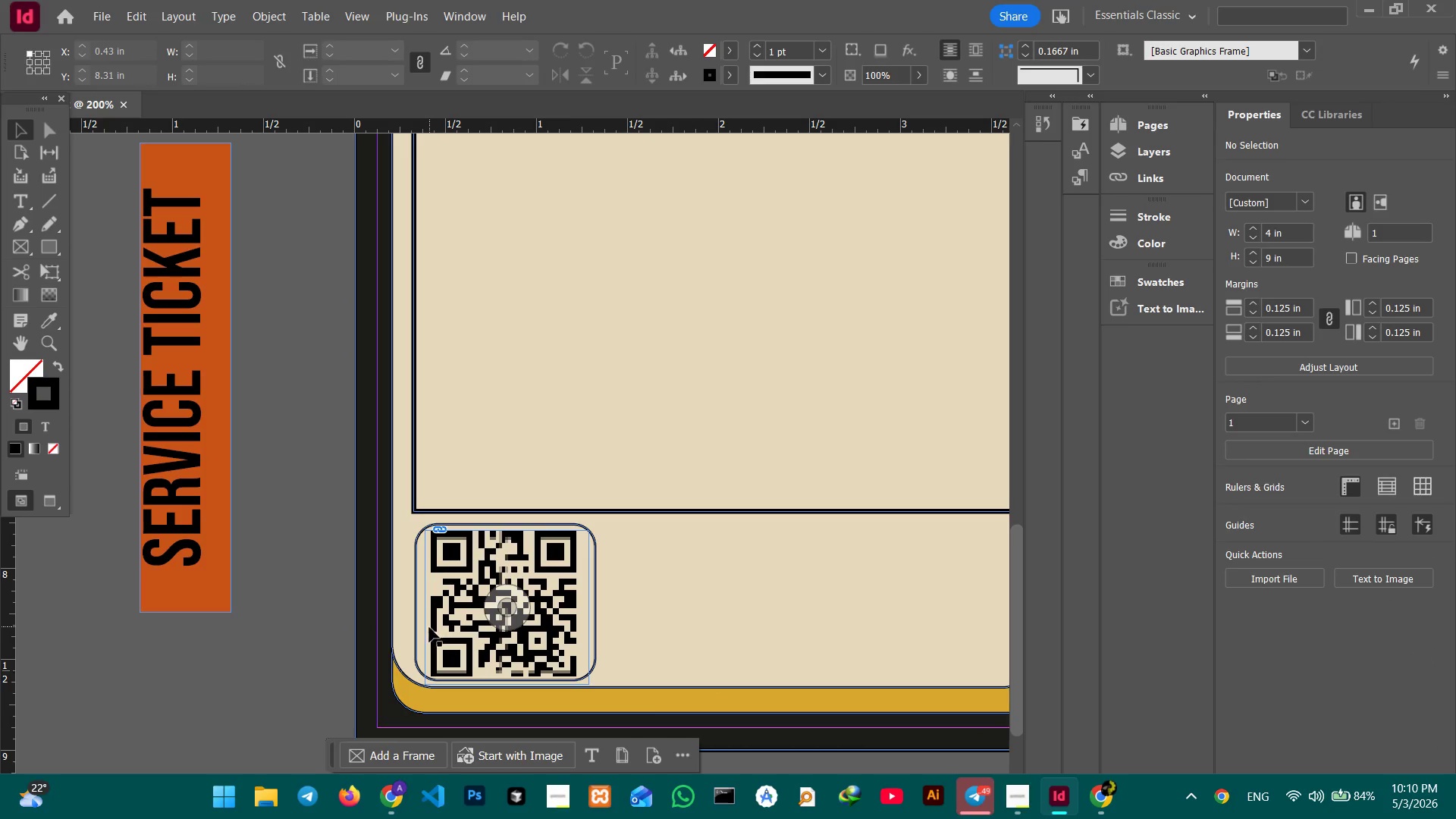 
left_click([427, 629])
 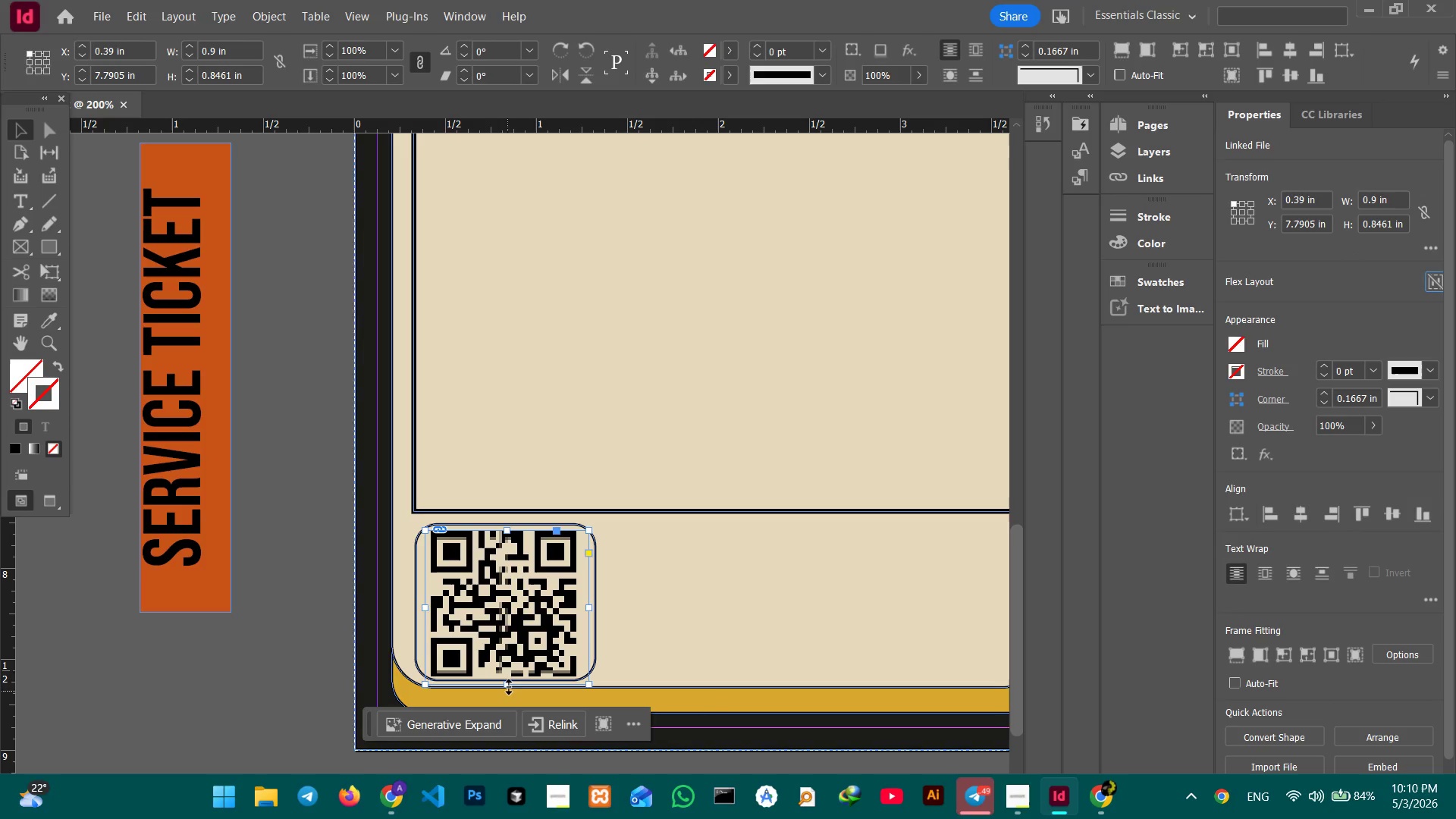 
left_click_drag(start_coordinate=[509, 686], to_coordinate=[509, 675])
 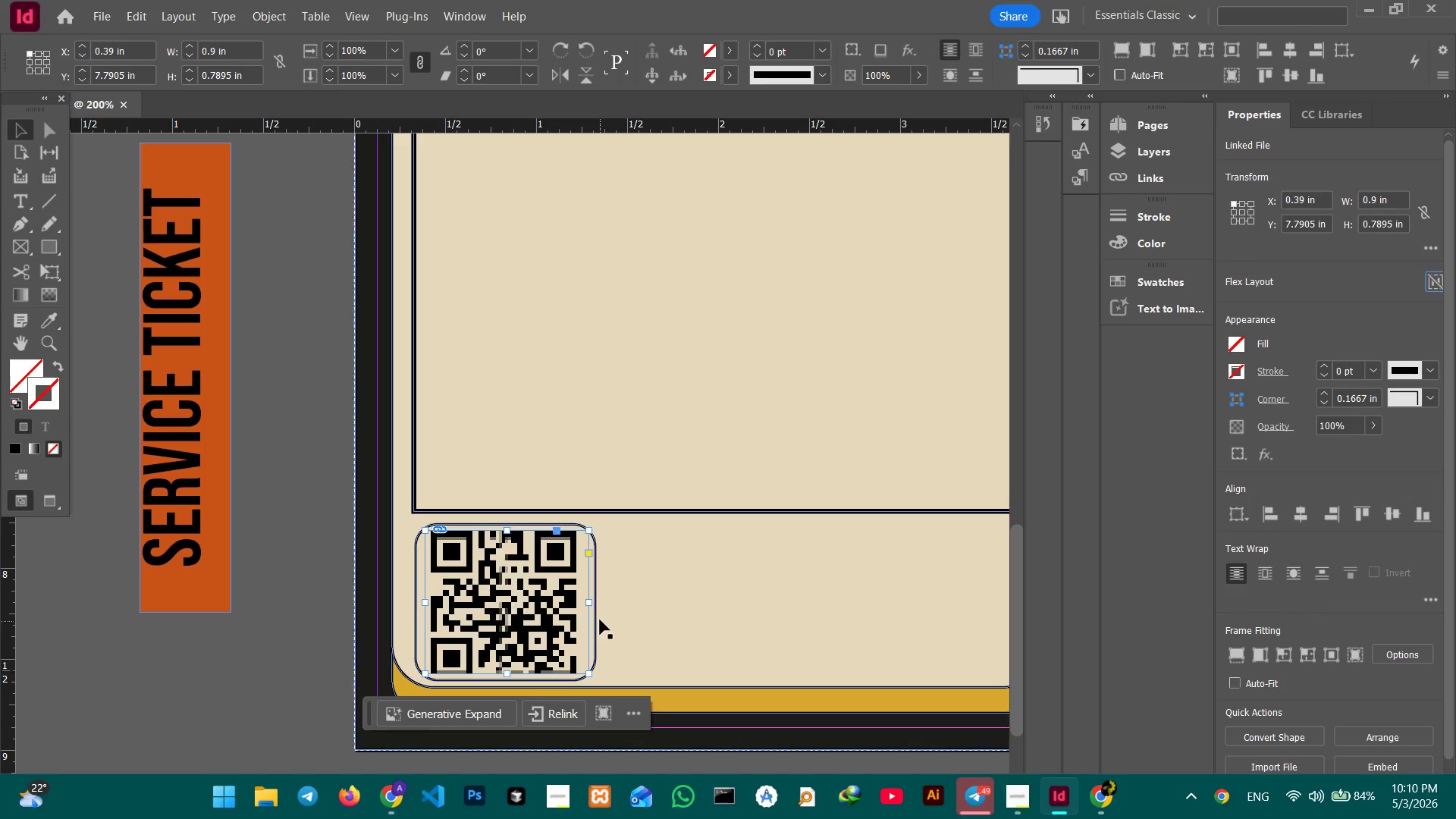 
double_click([601, 614])
 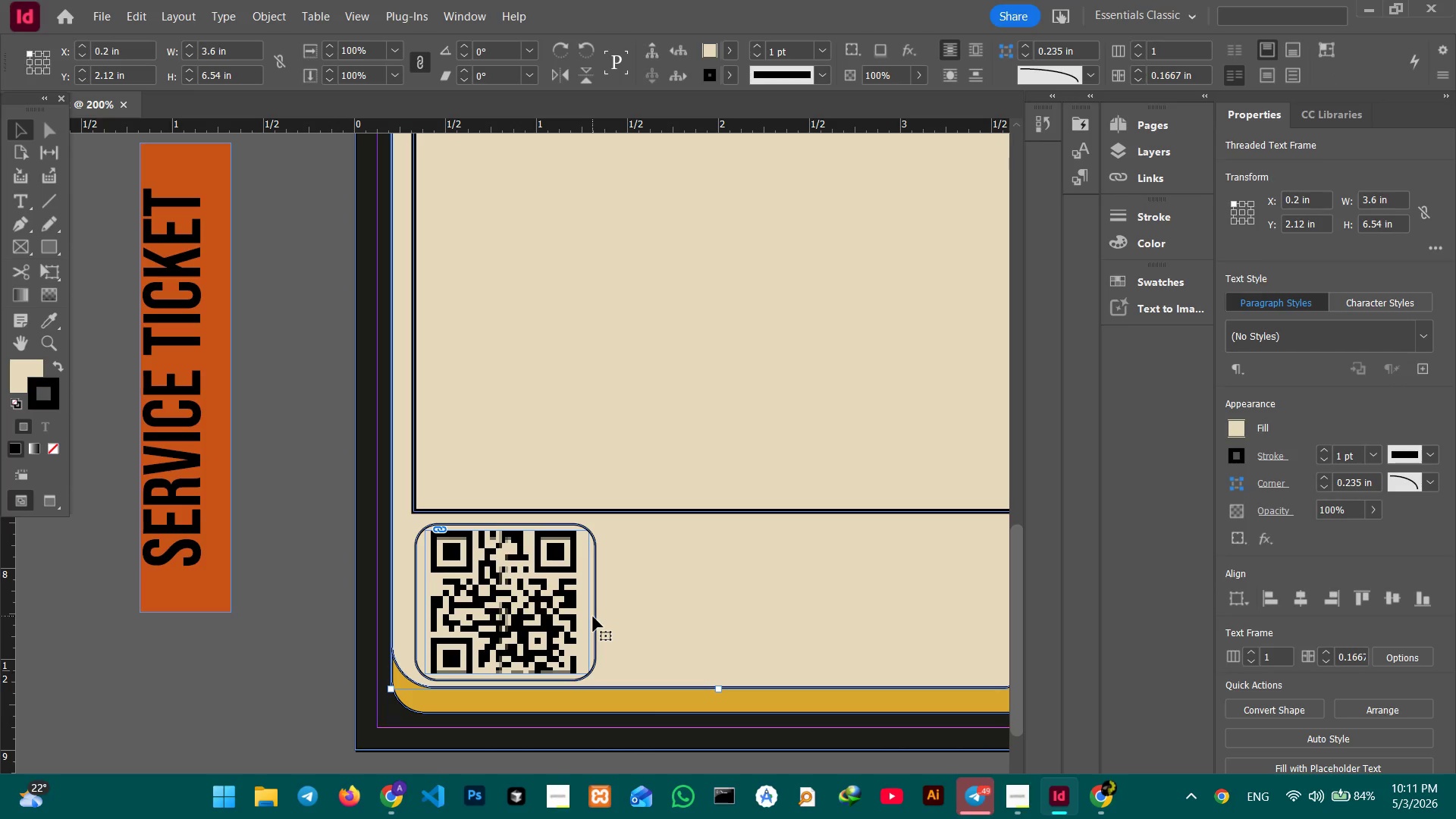 
left_click([593, 617])
 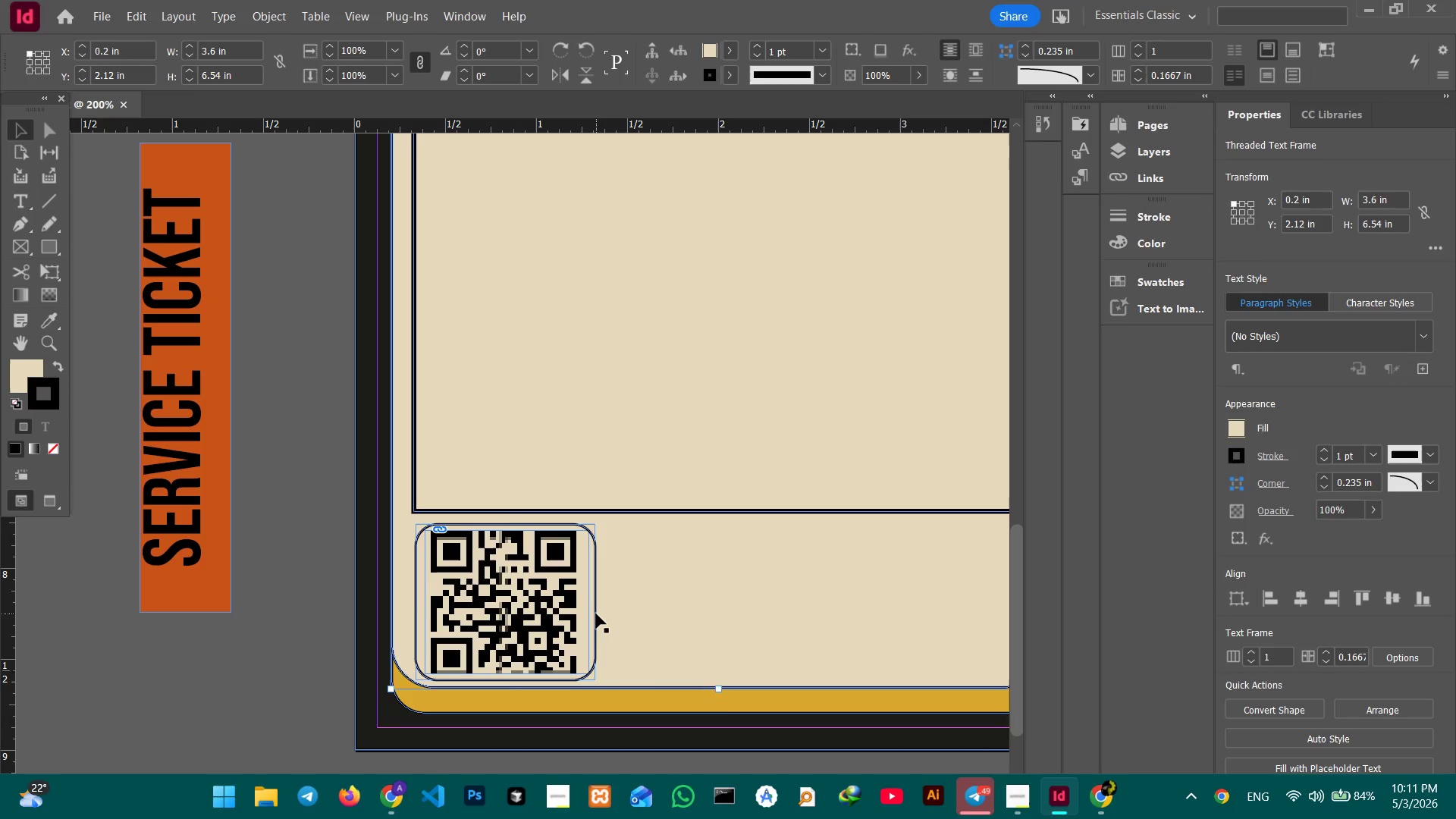 
double_click([596, 613])
 